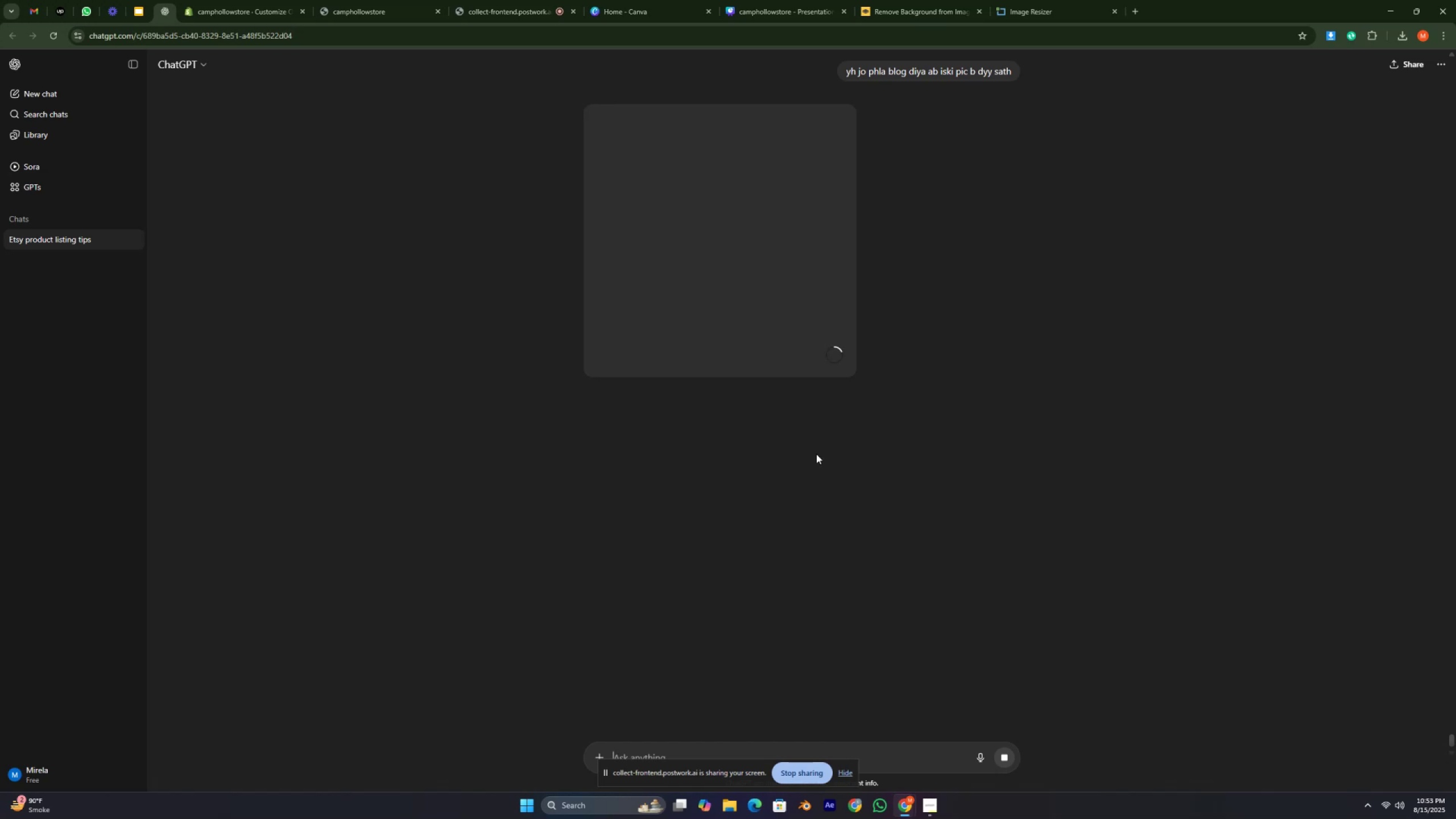 
key(Control+ControlRight)
 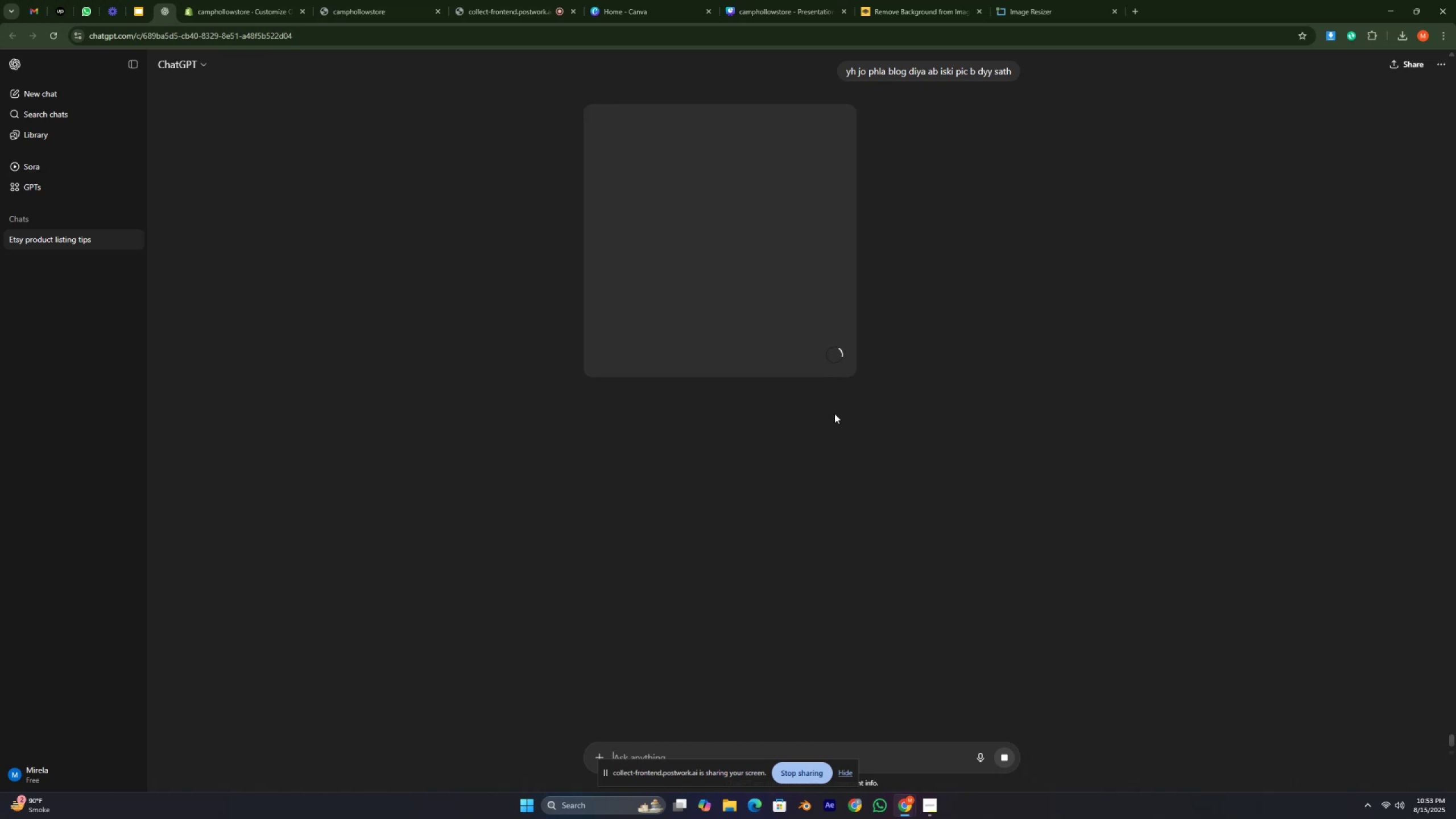 
scroll: coordinate [755, 350], scroll_direction: up, amount: 2.0
 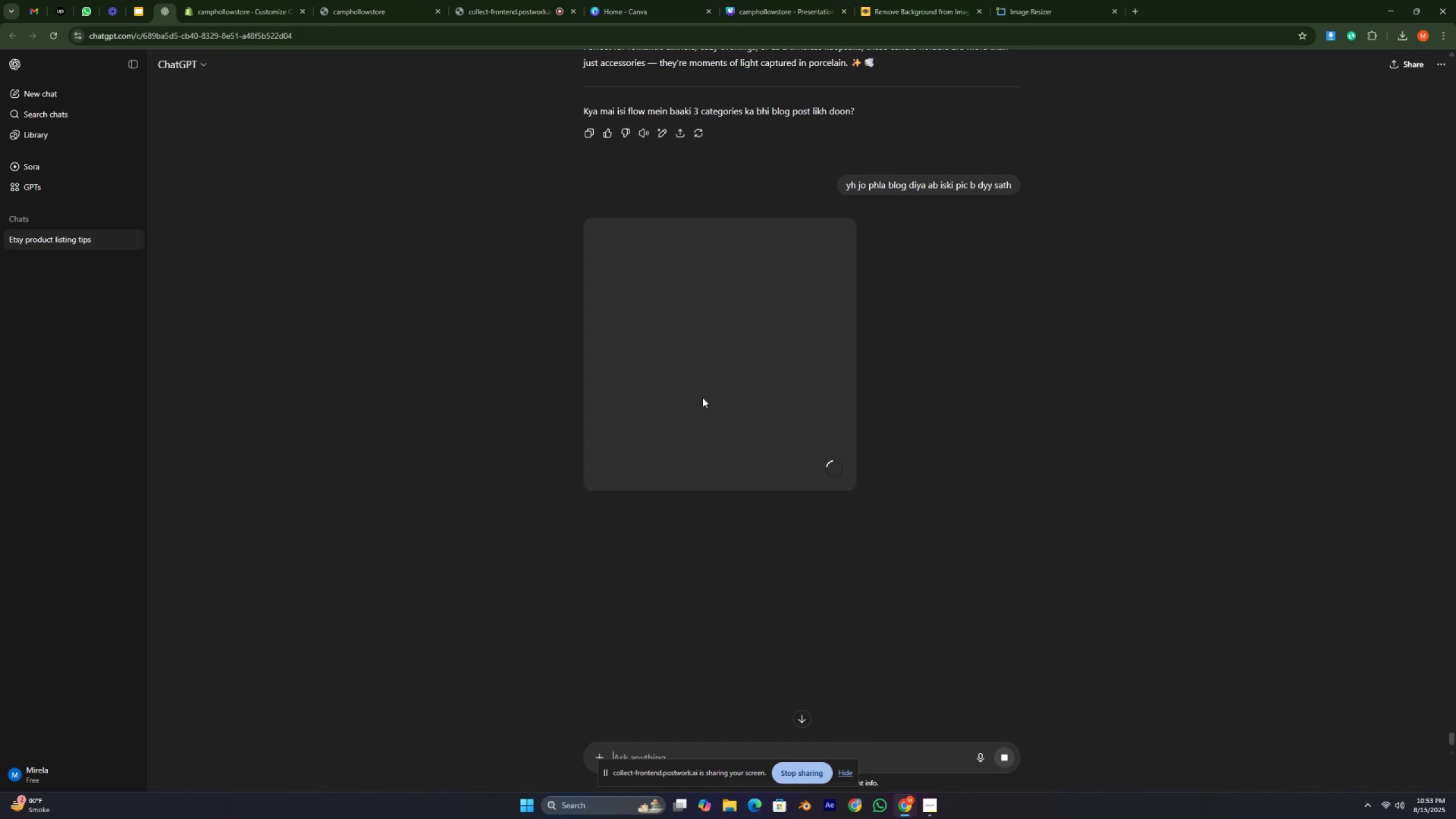 
wait(16.12)
 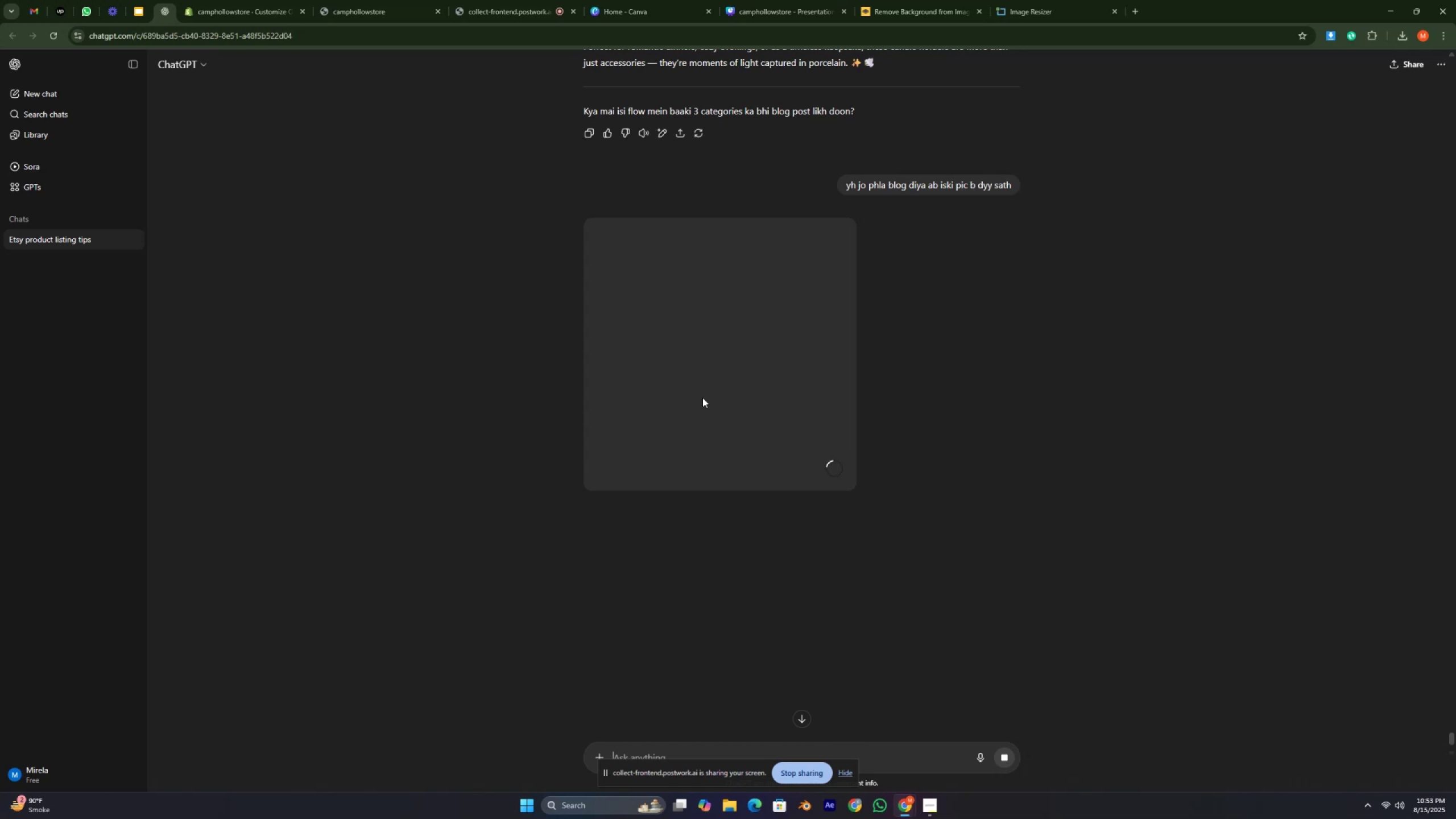 
left_click([224, 16])
 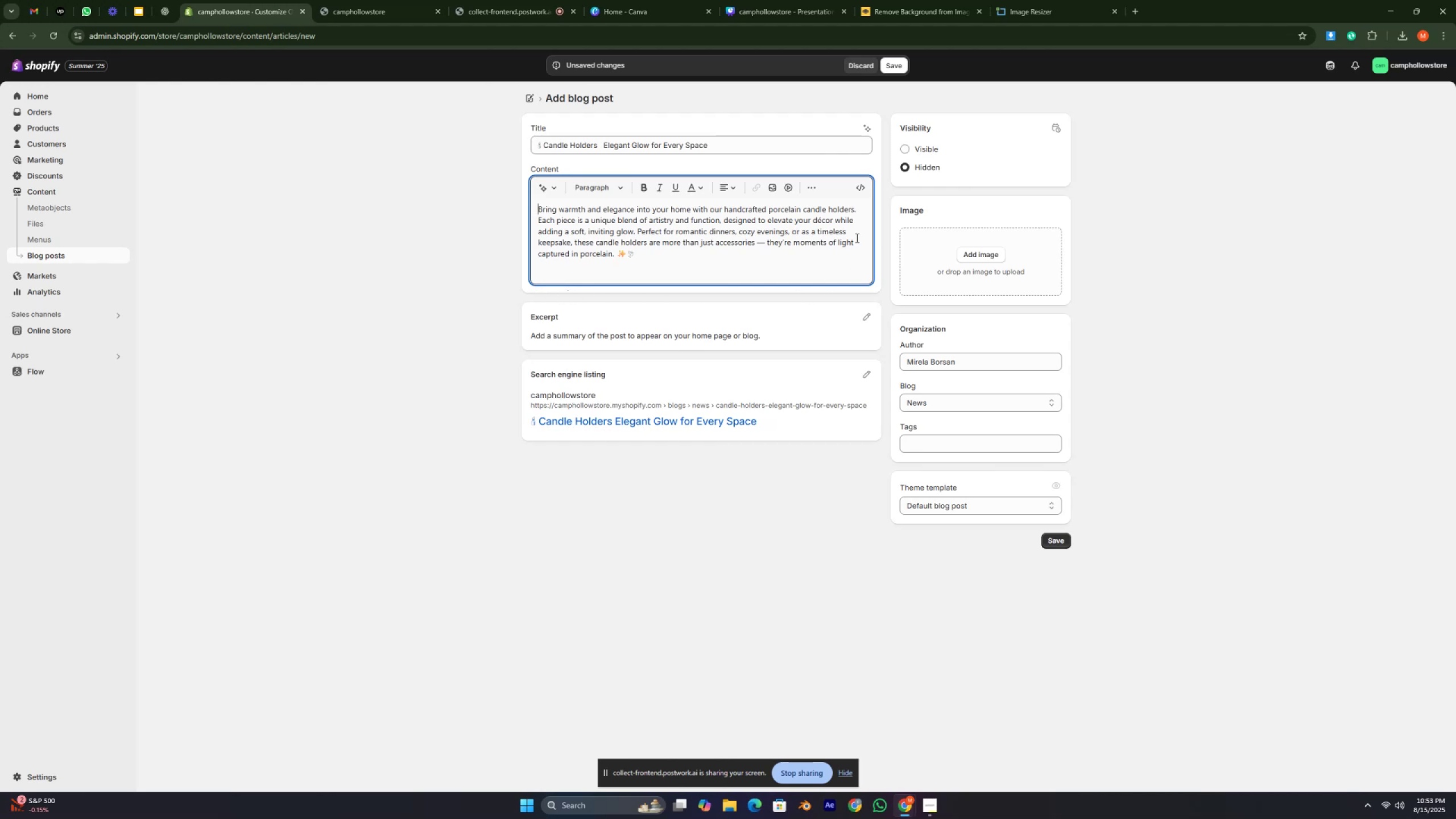 
wait(10.24)
 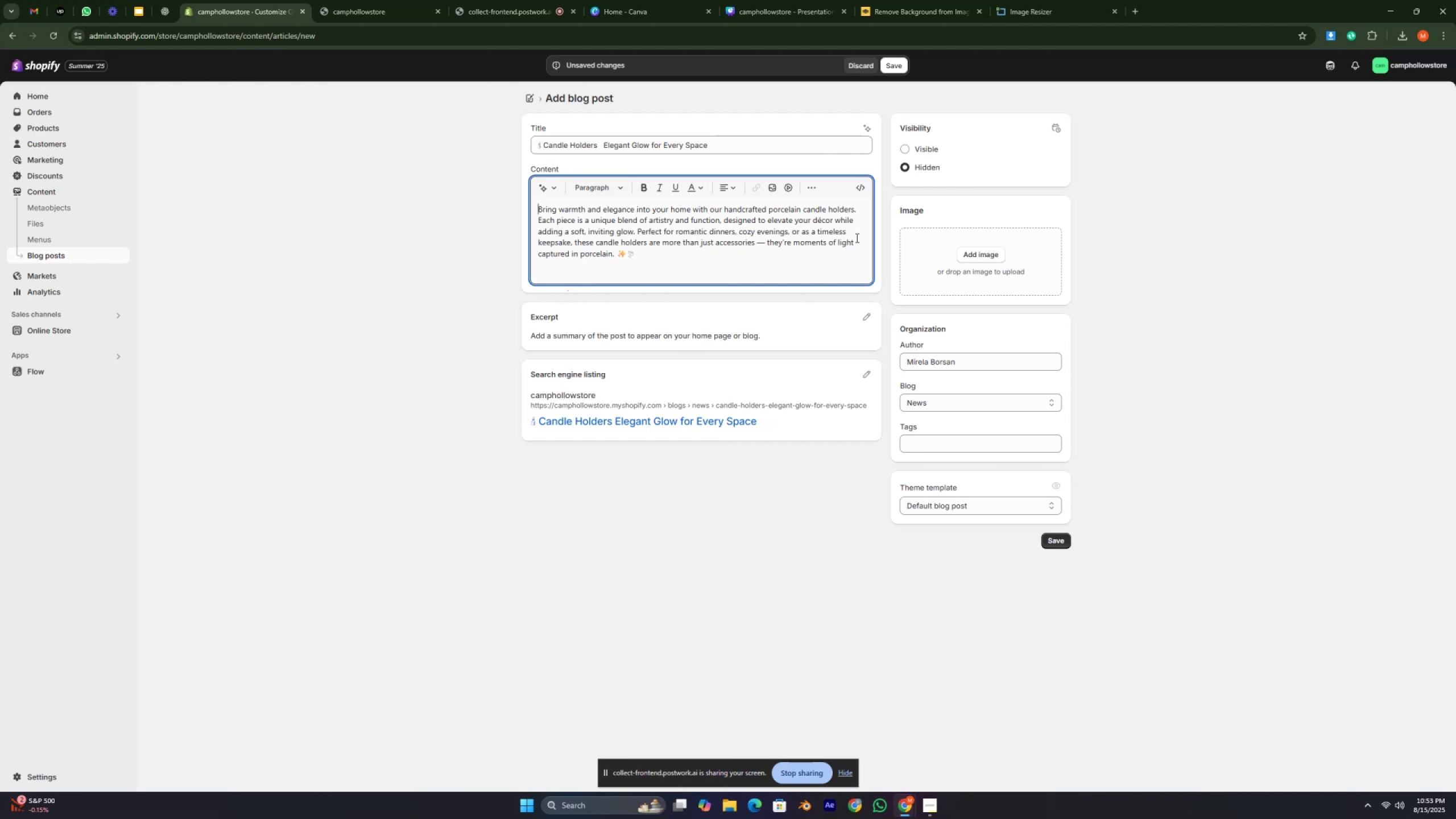 
left_click([934, 801])
 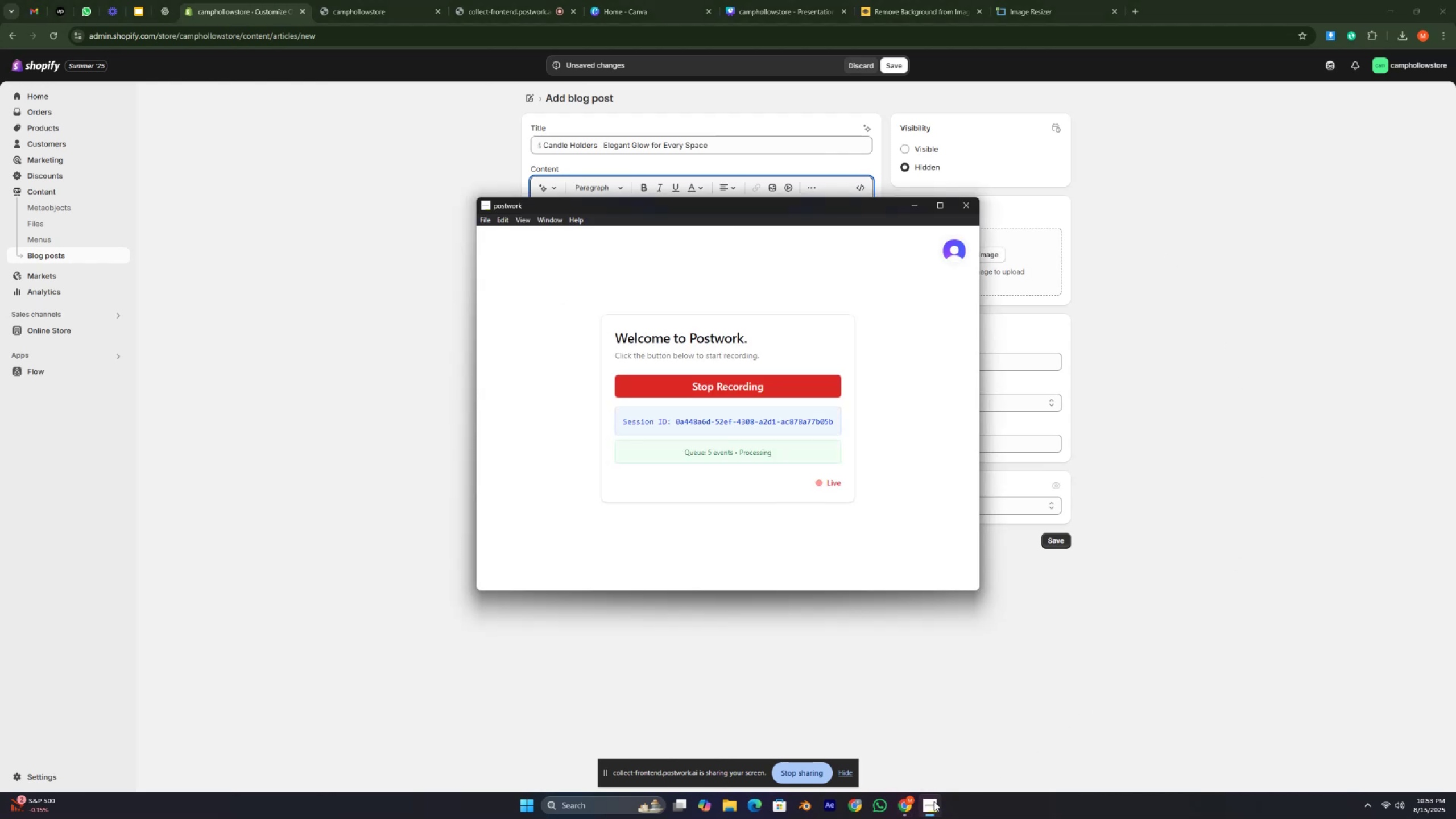 
left_click([934, 801])
 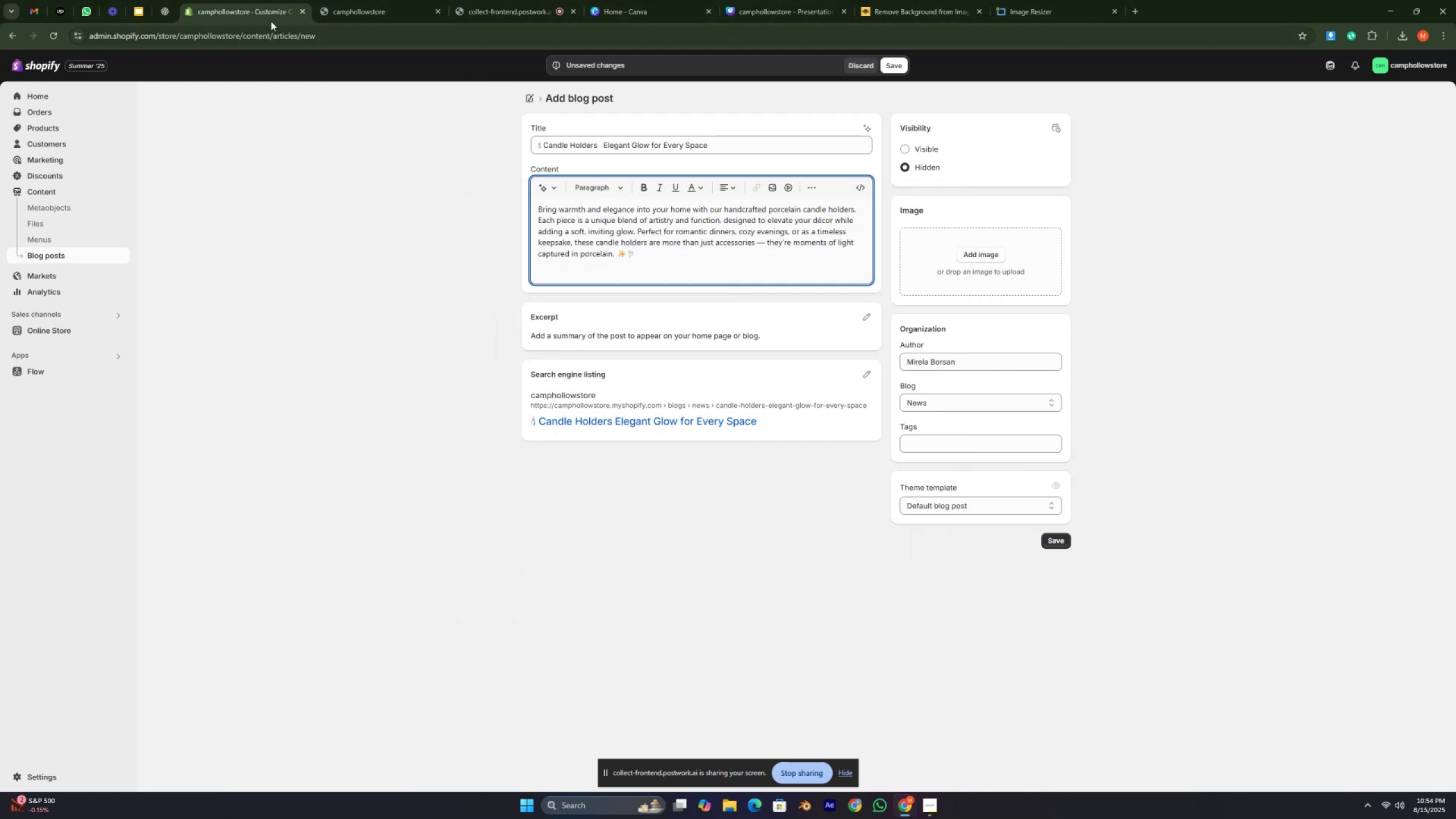 
left_click([158, 19])
 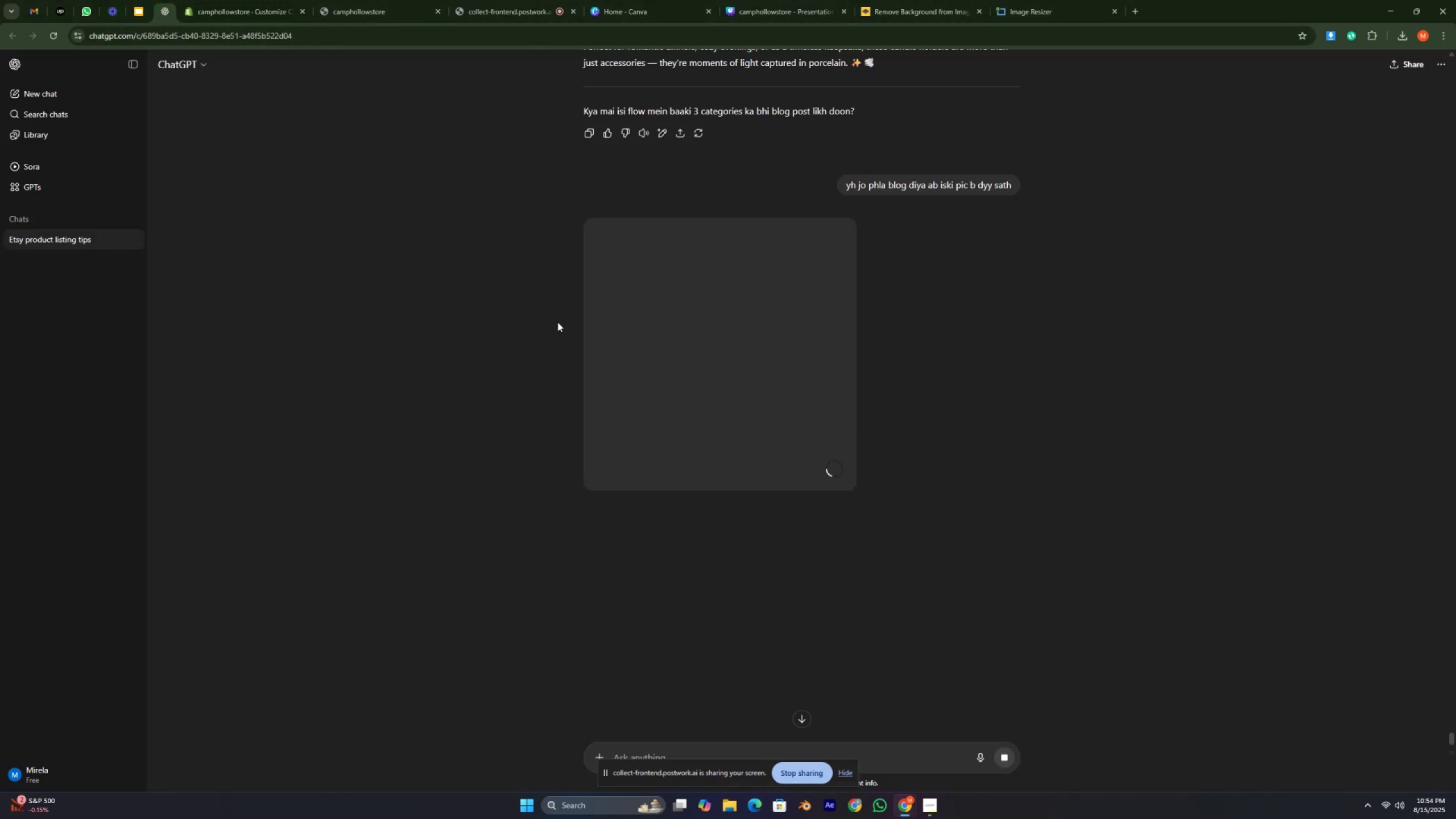 
left_click([641, 333])
 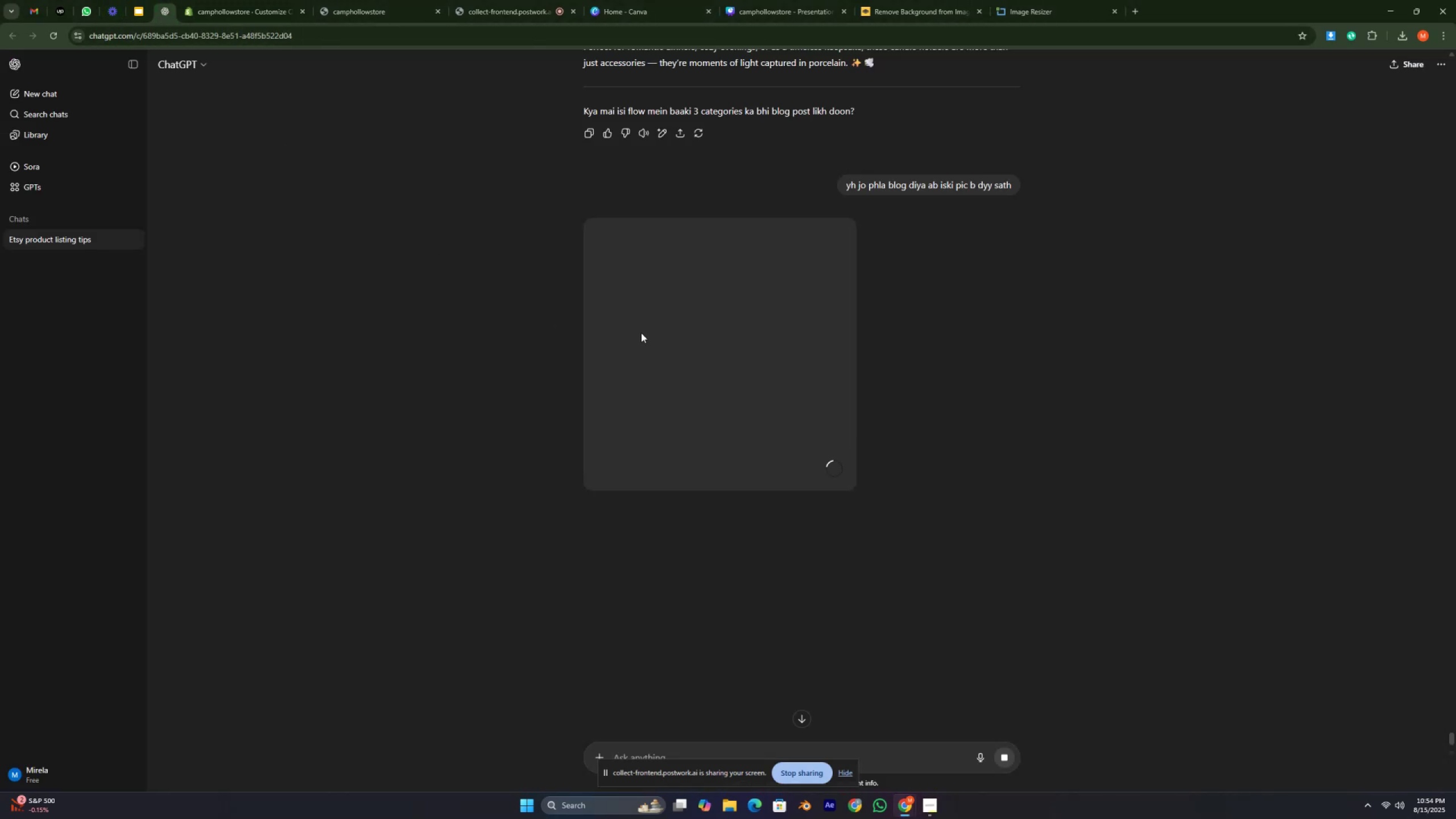 
double_click([641, 333])
 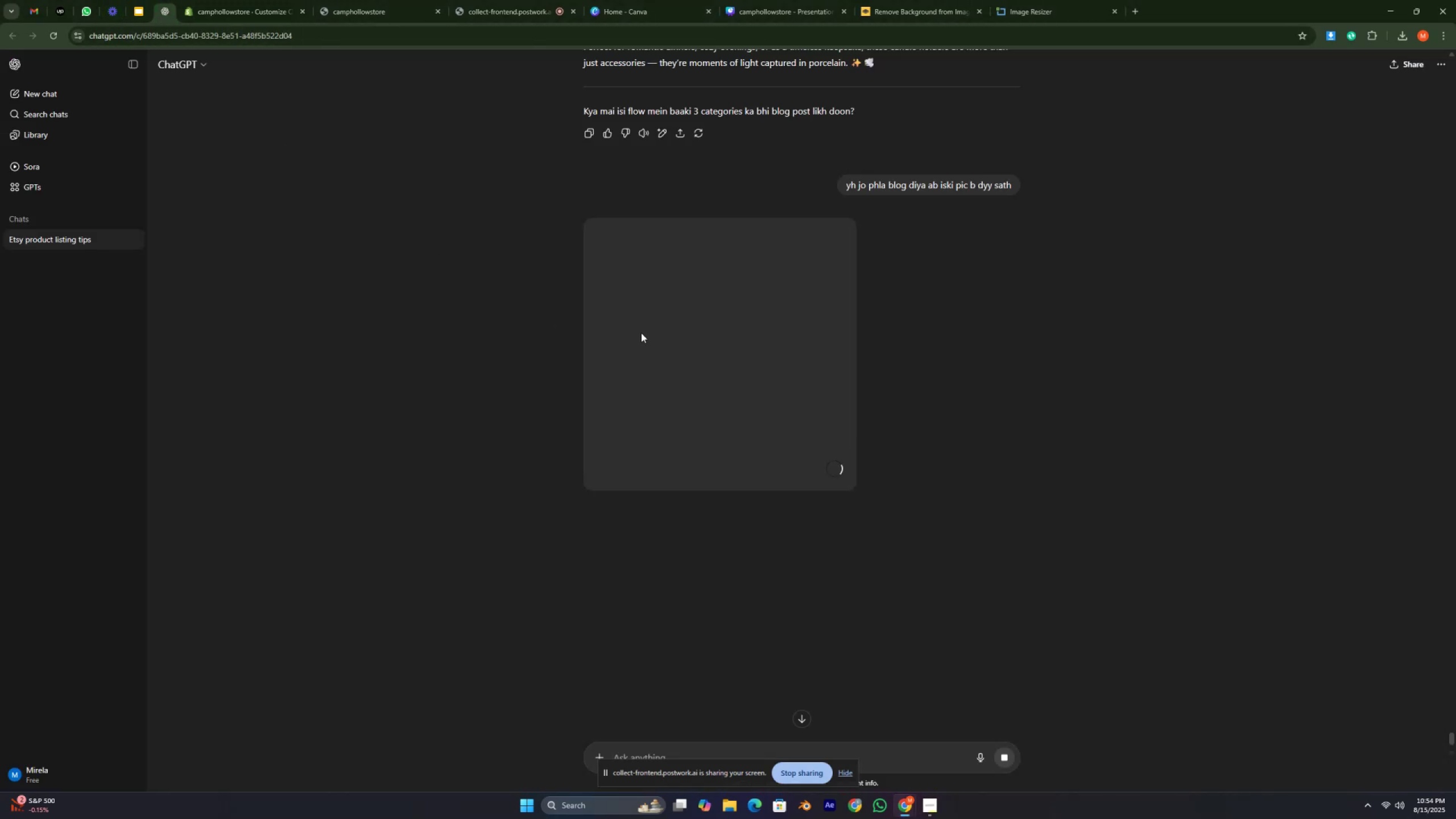 
triple_click([641, 333])
 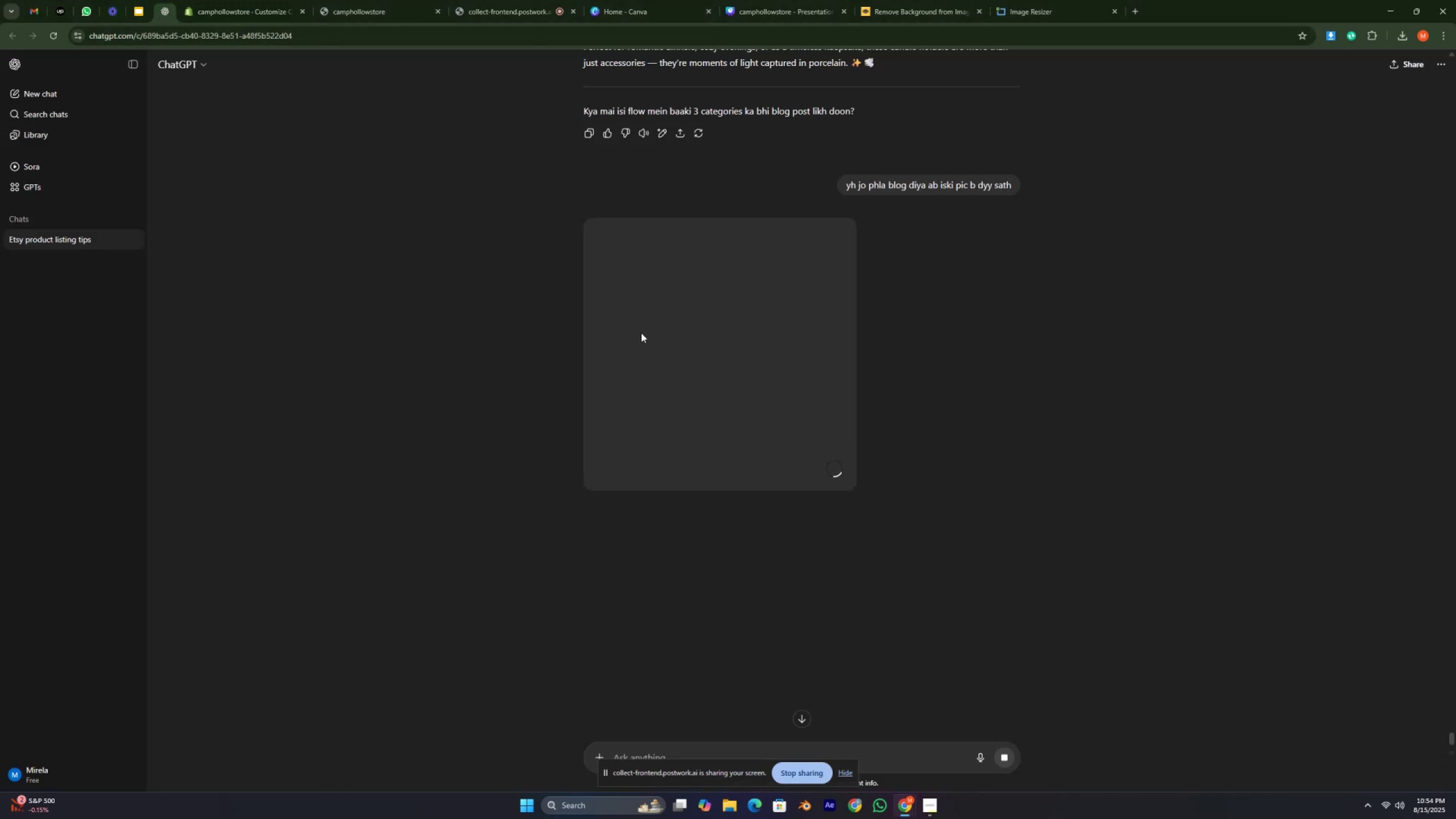 
triple_click([641, 333])
 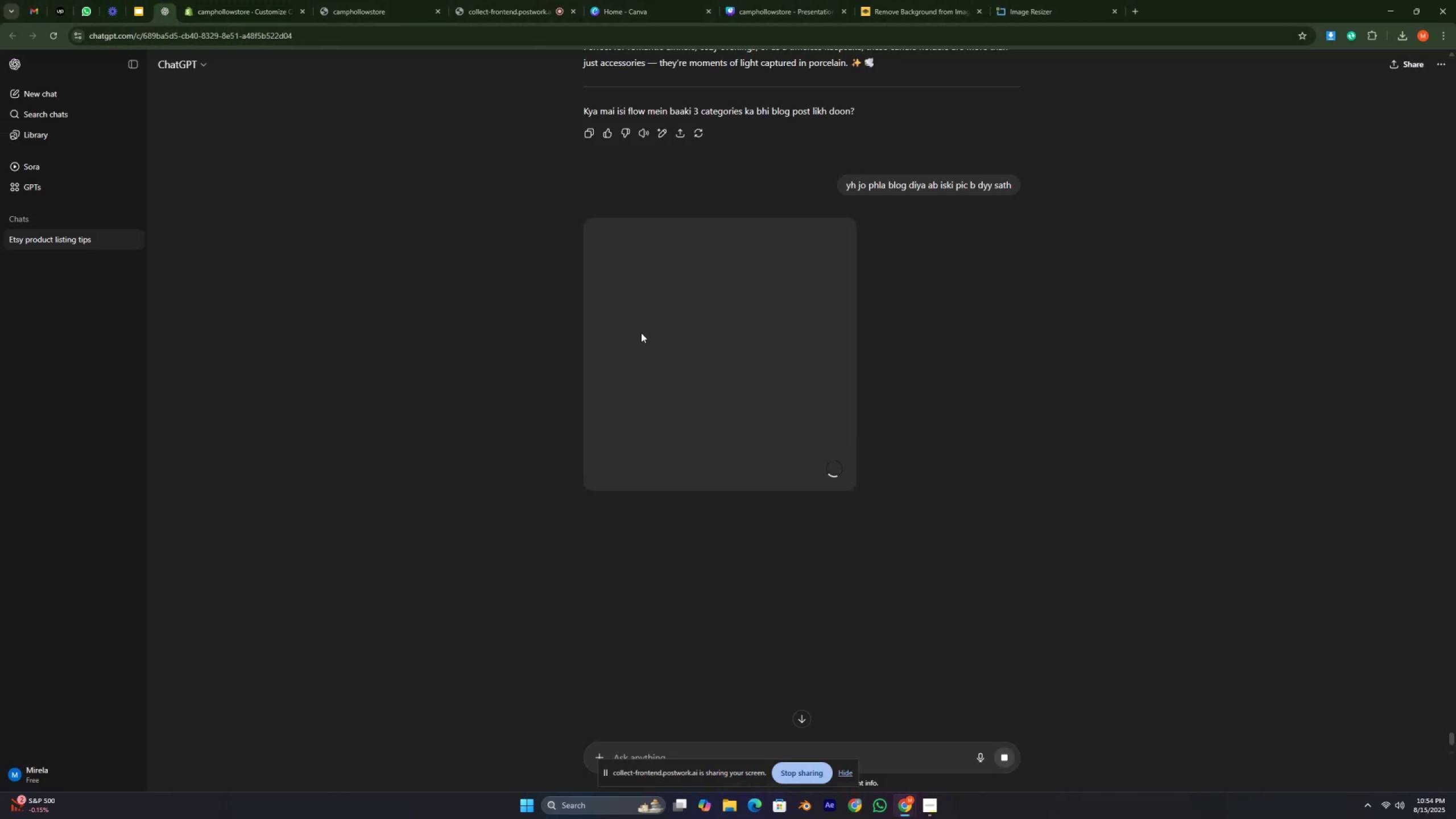 
triple_click([641, 333])
 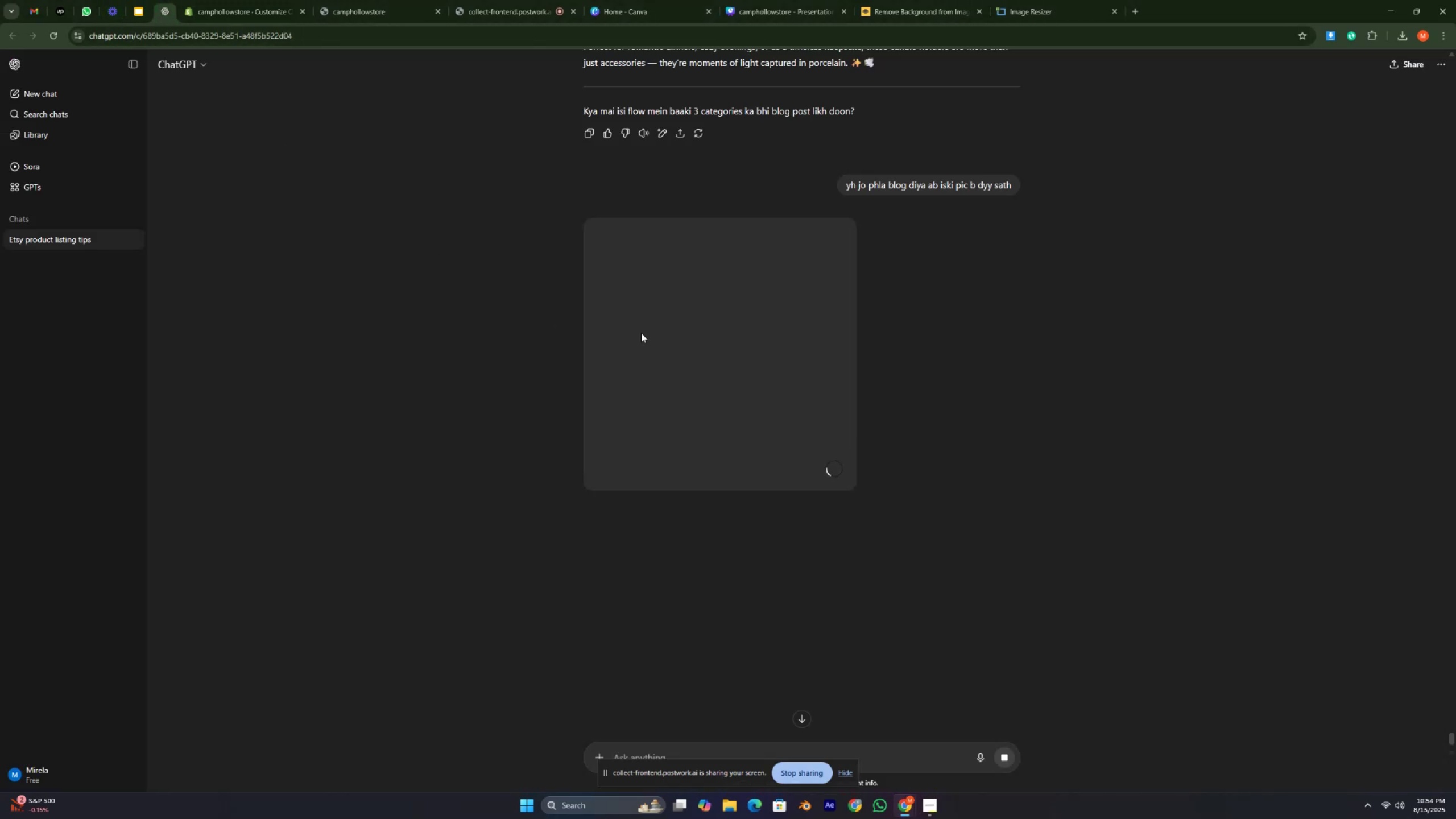 
triple_click([641, 333])
 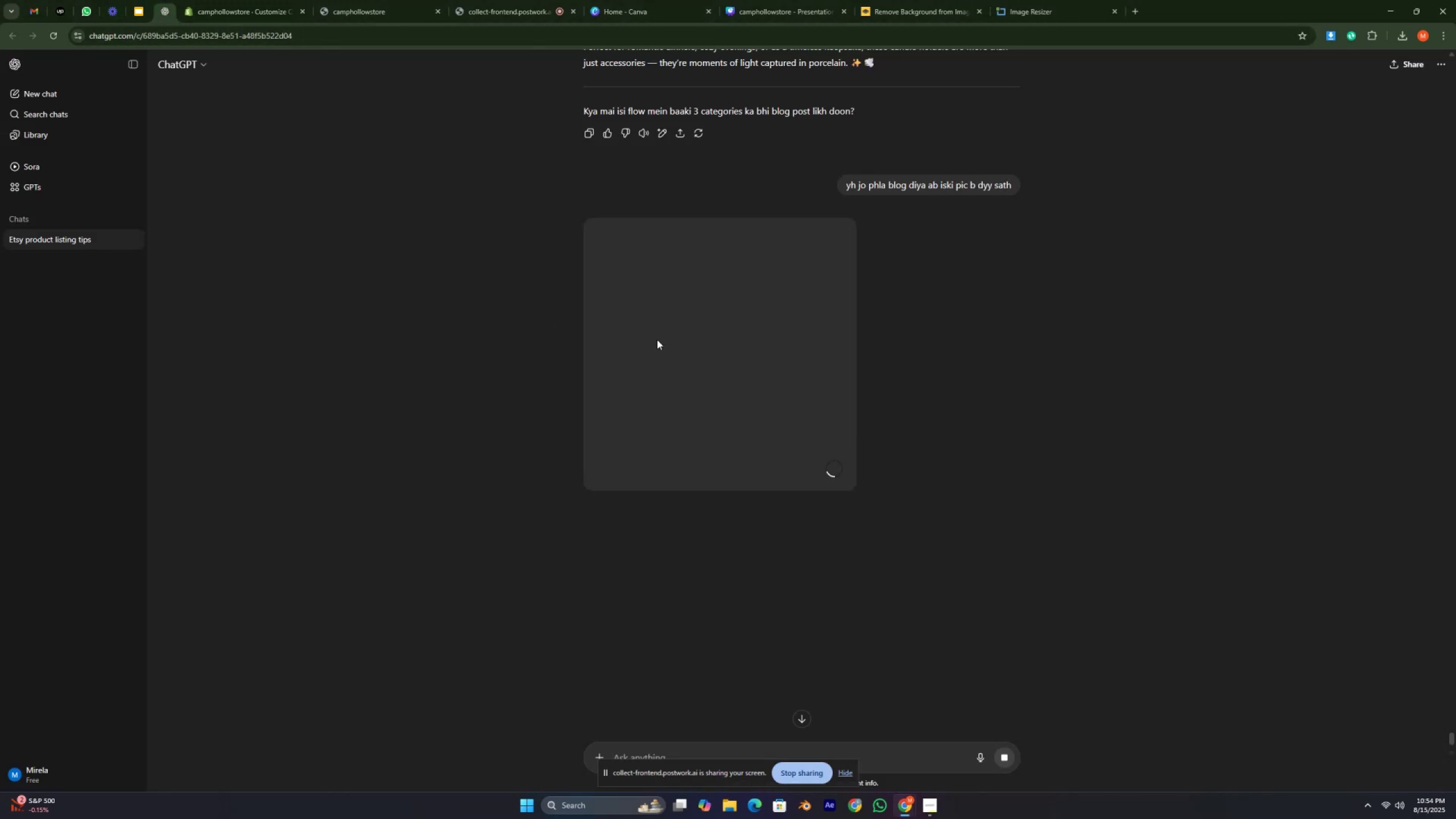 
double_click([685, 339])
 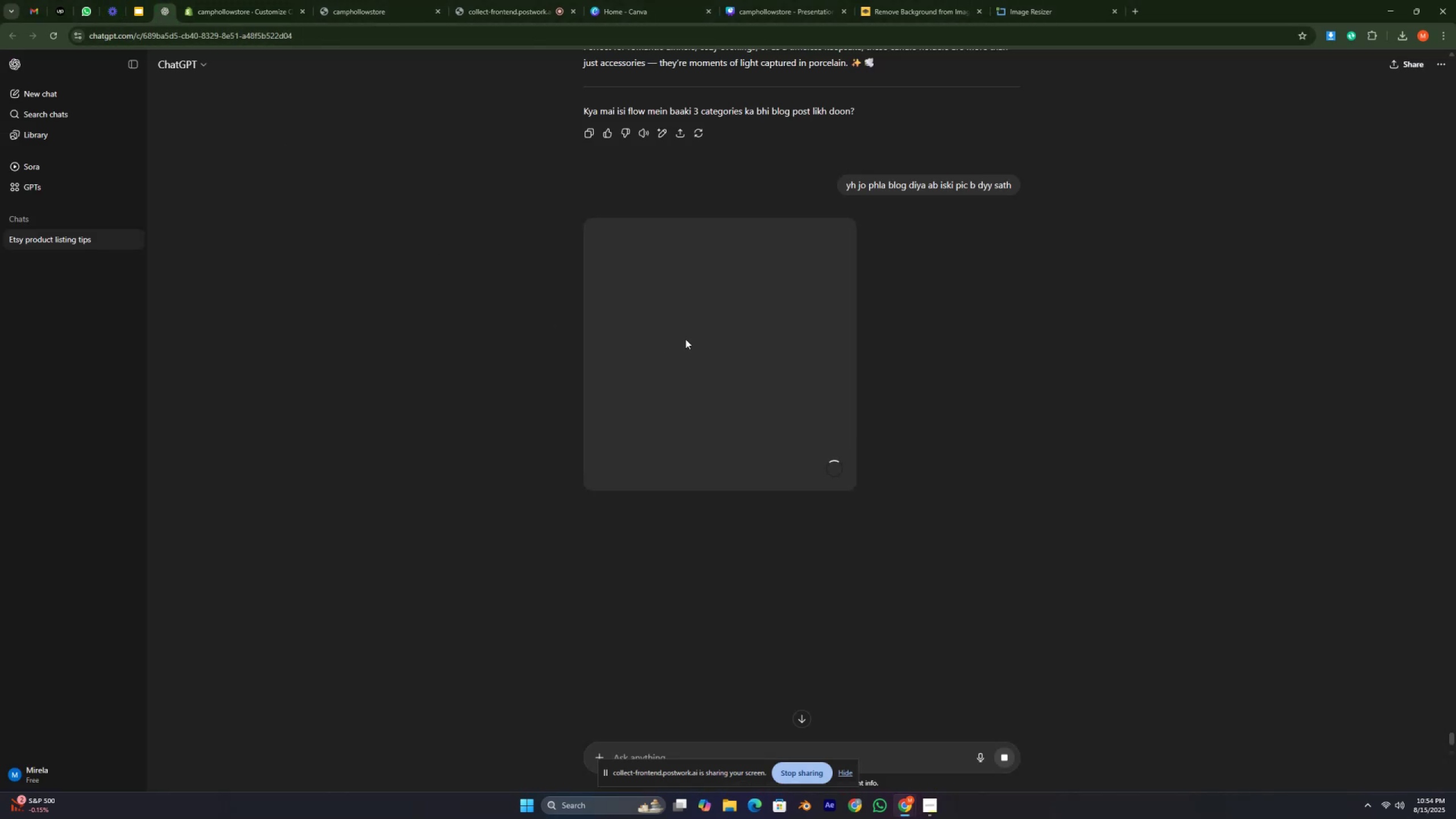 
triple_click([685, 339])
 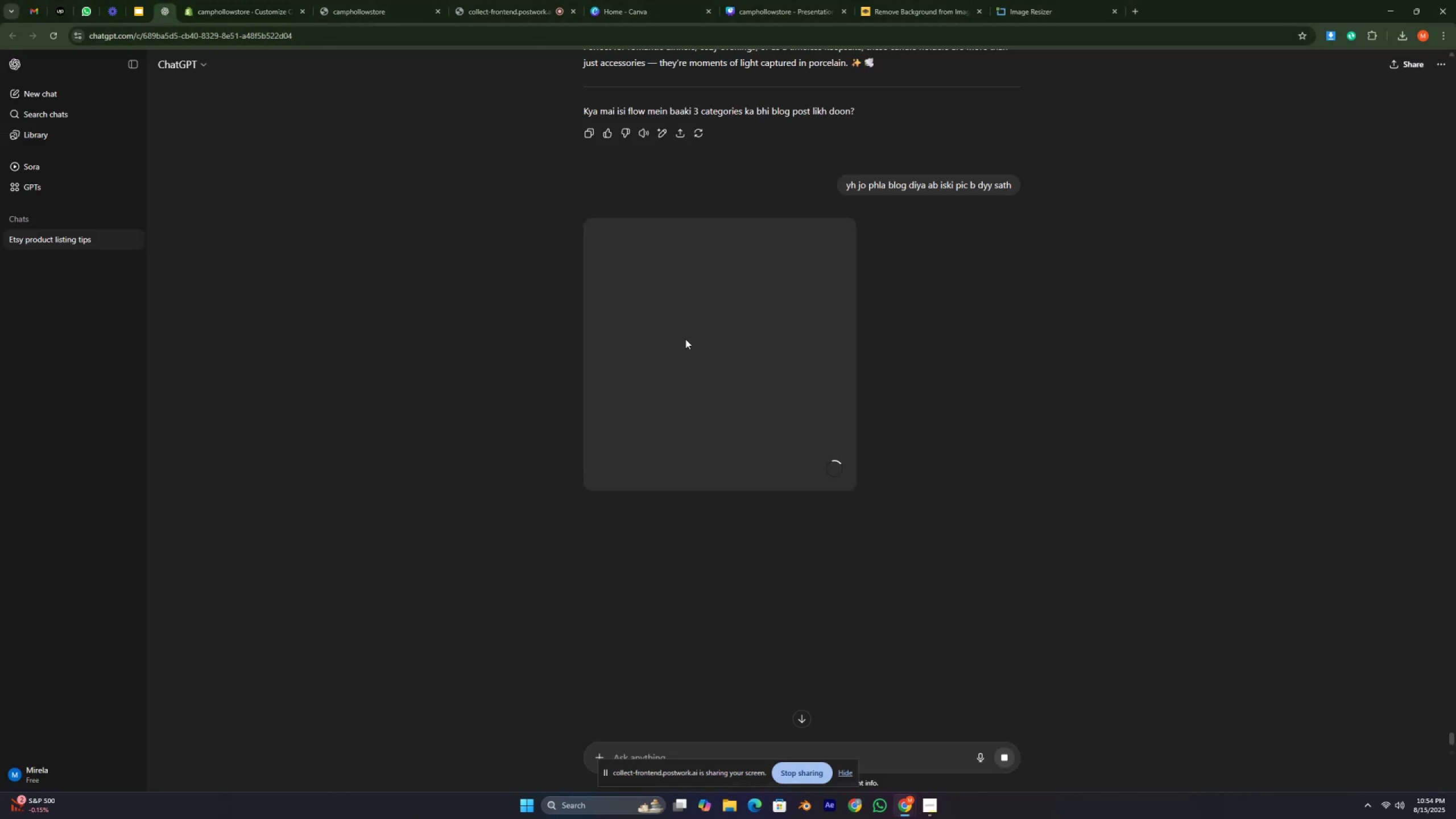 
left_click_drag(start_coordinate=[686, 340], to_coordinate=[686, 342])
 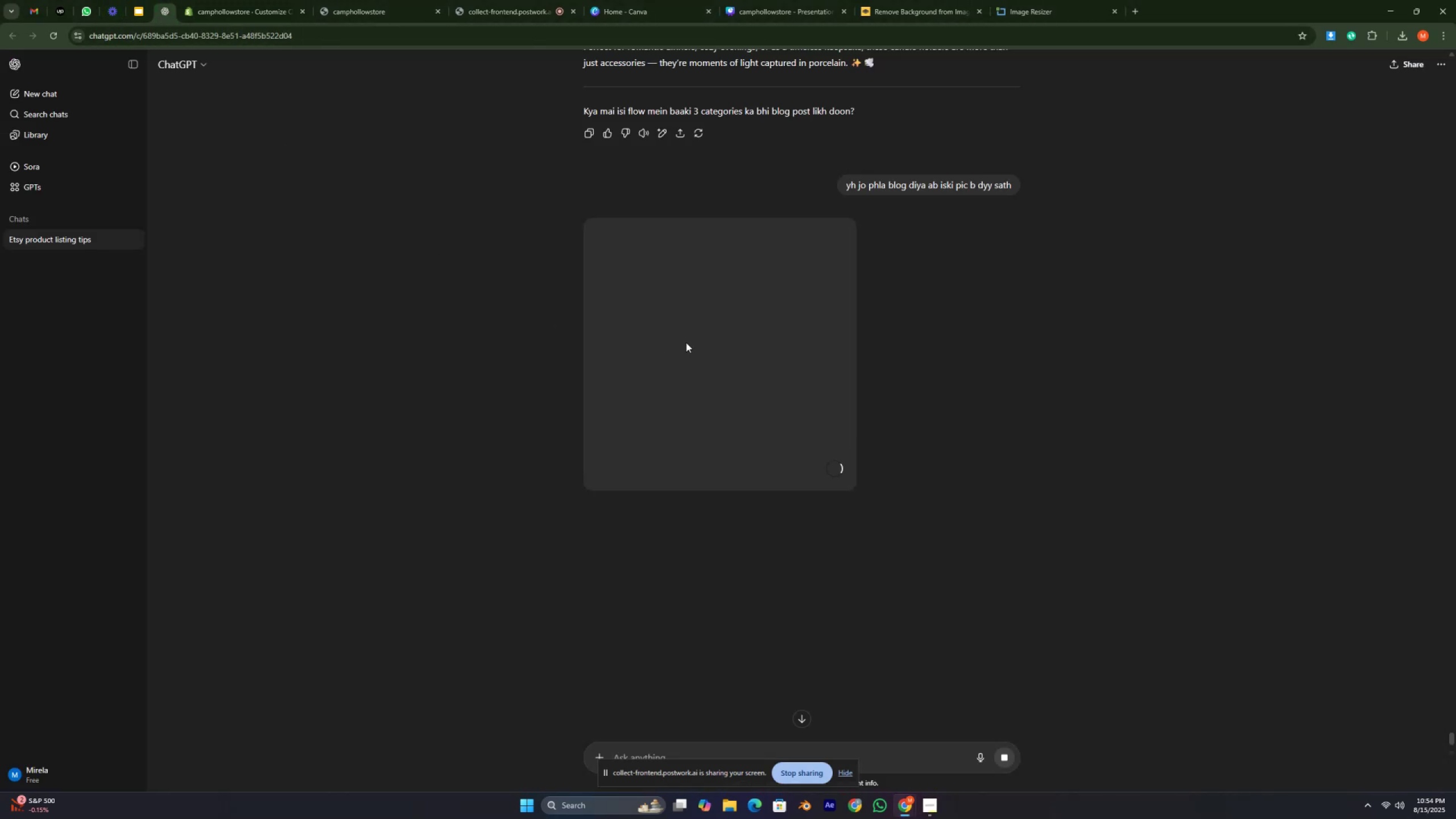 
triple_click([686, 342])
 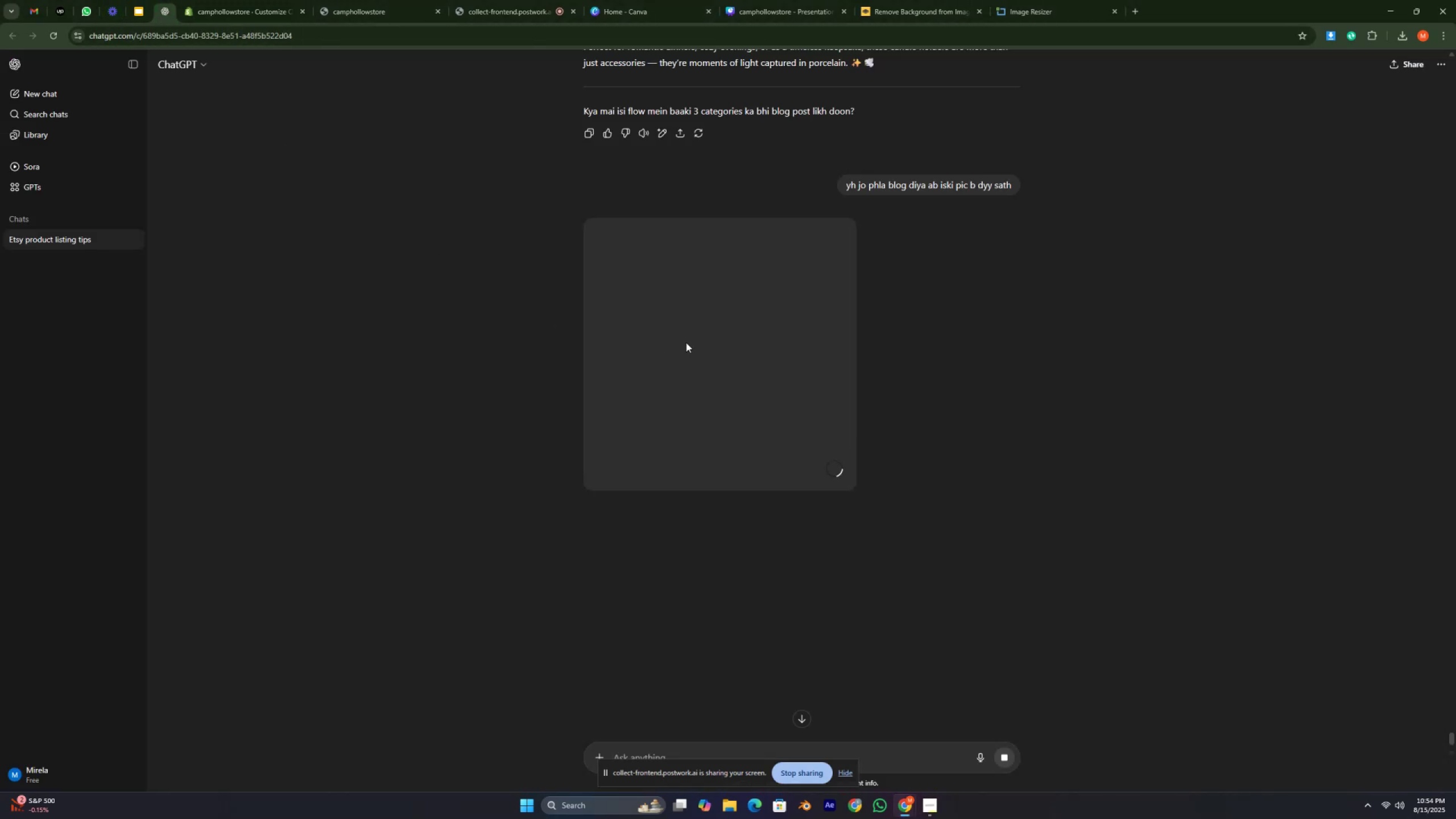 
triple_click([686, 342])
 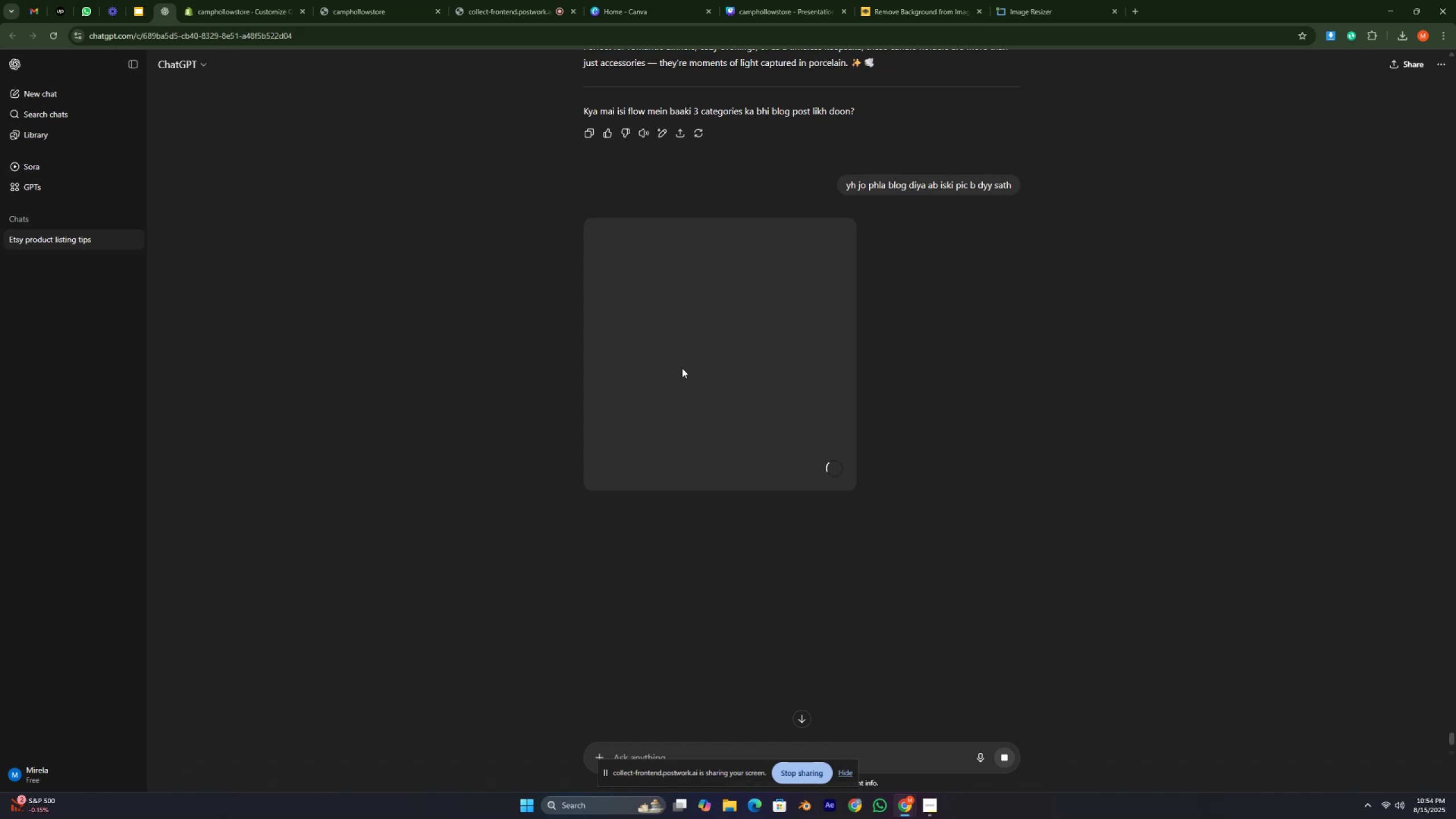 
key(Control+ControlRight)
 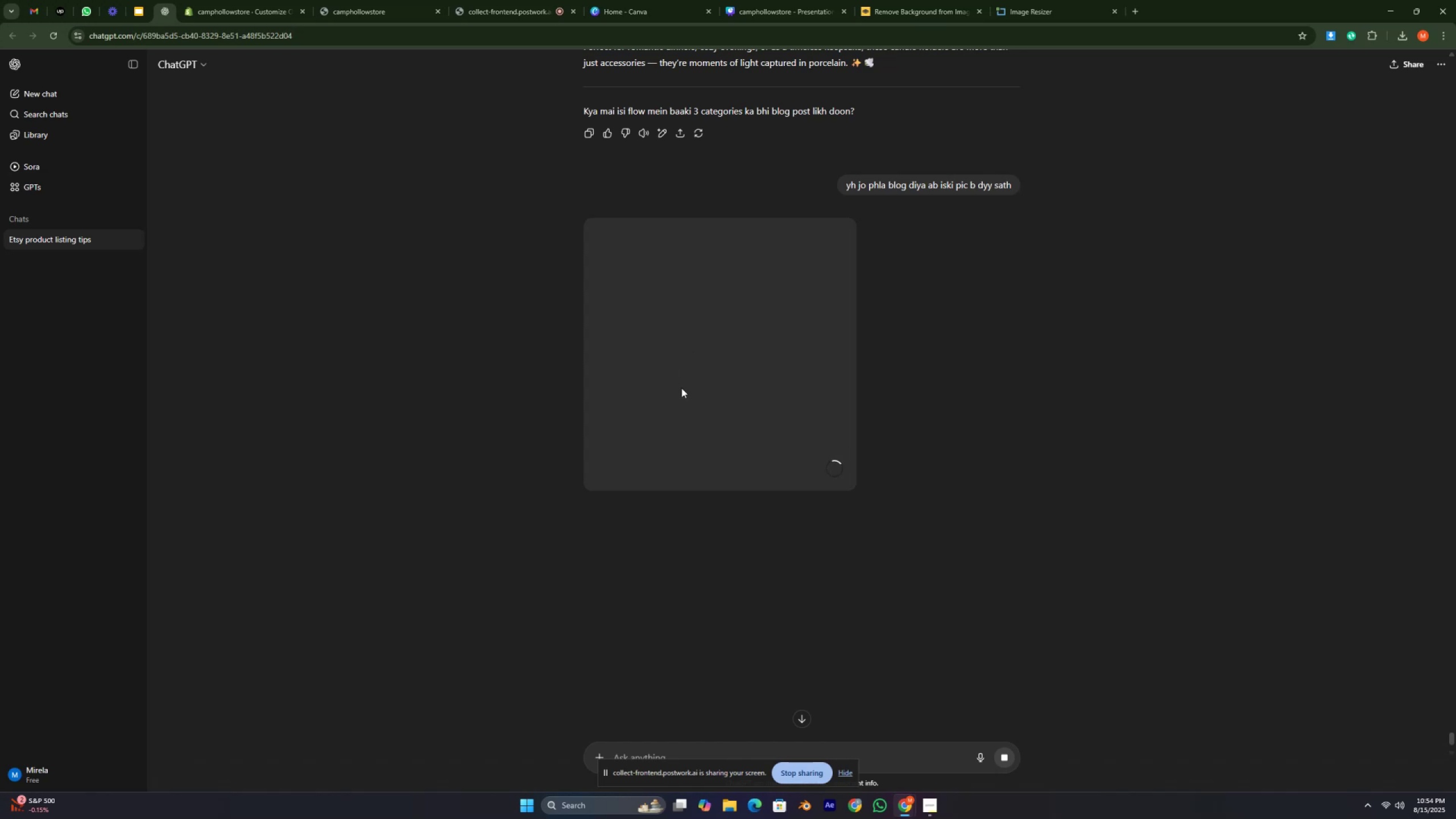 
key(Control+ControlRight)
 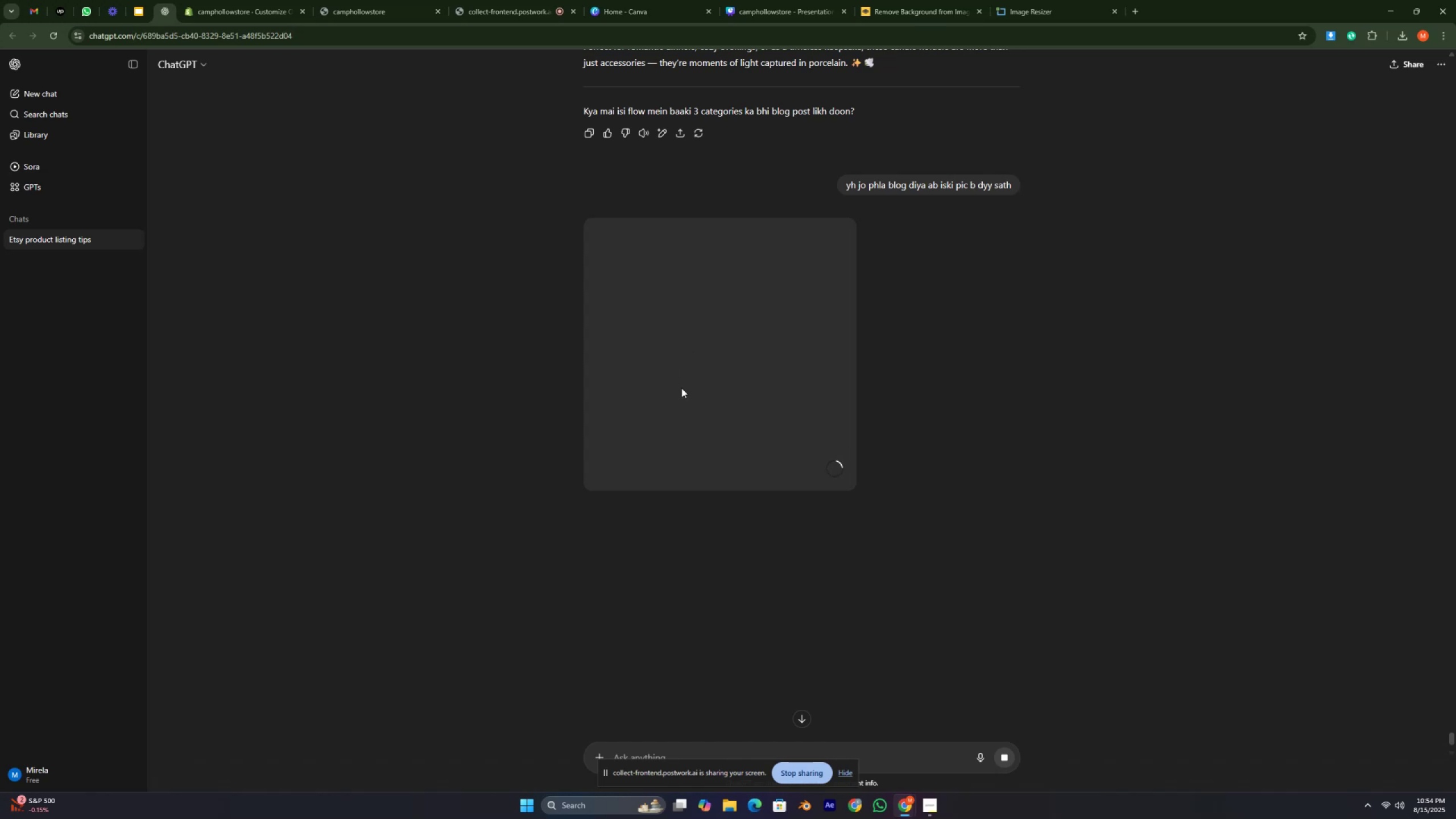 
key(Control+ControlRight)
 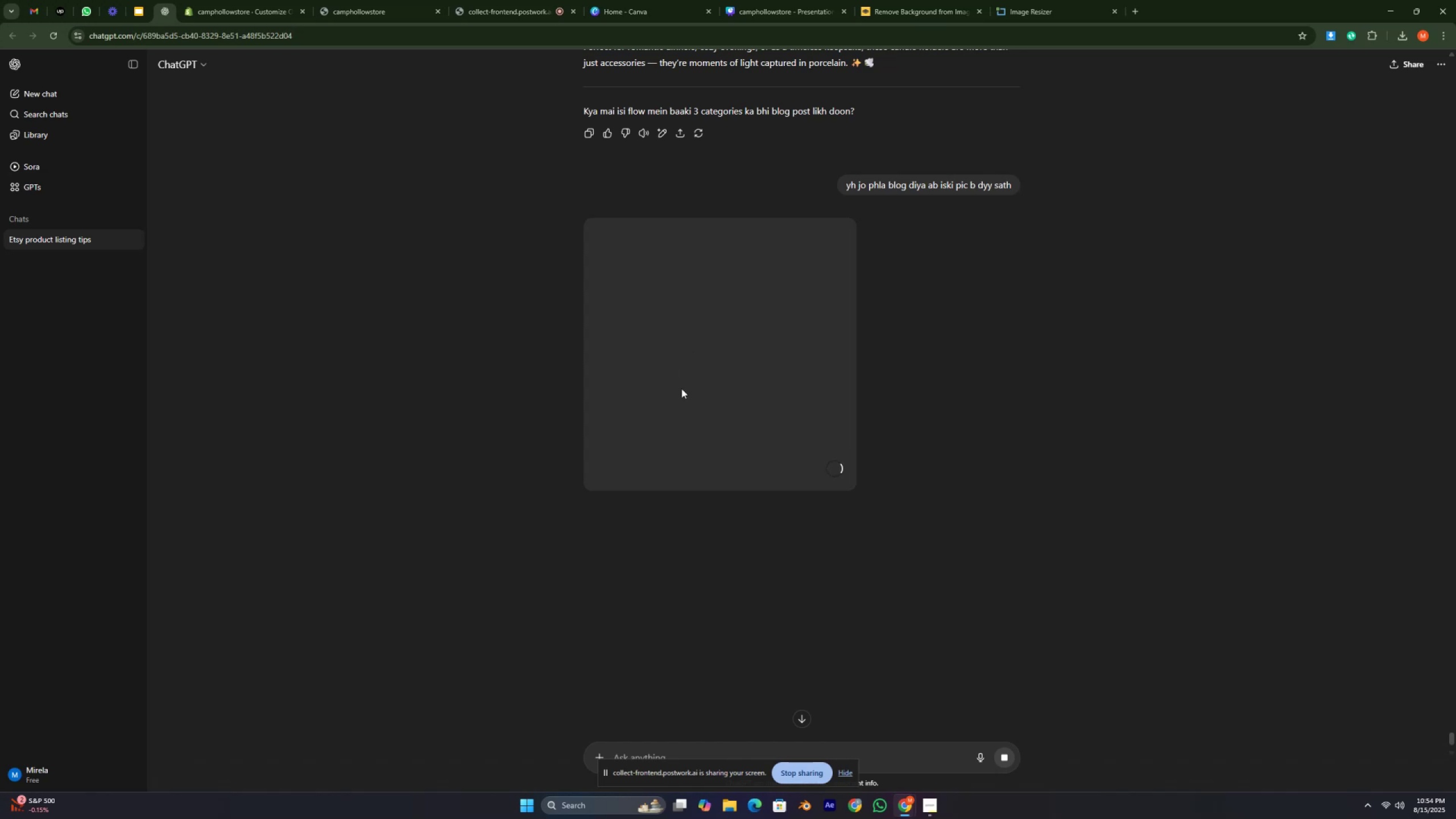 
key(Control+ControlRight)
 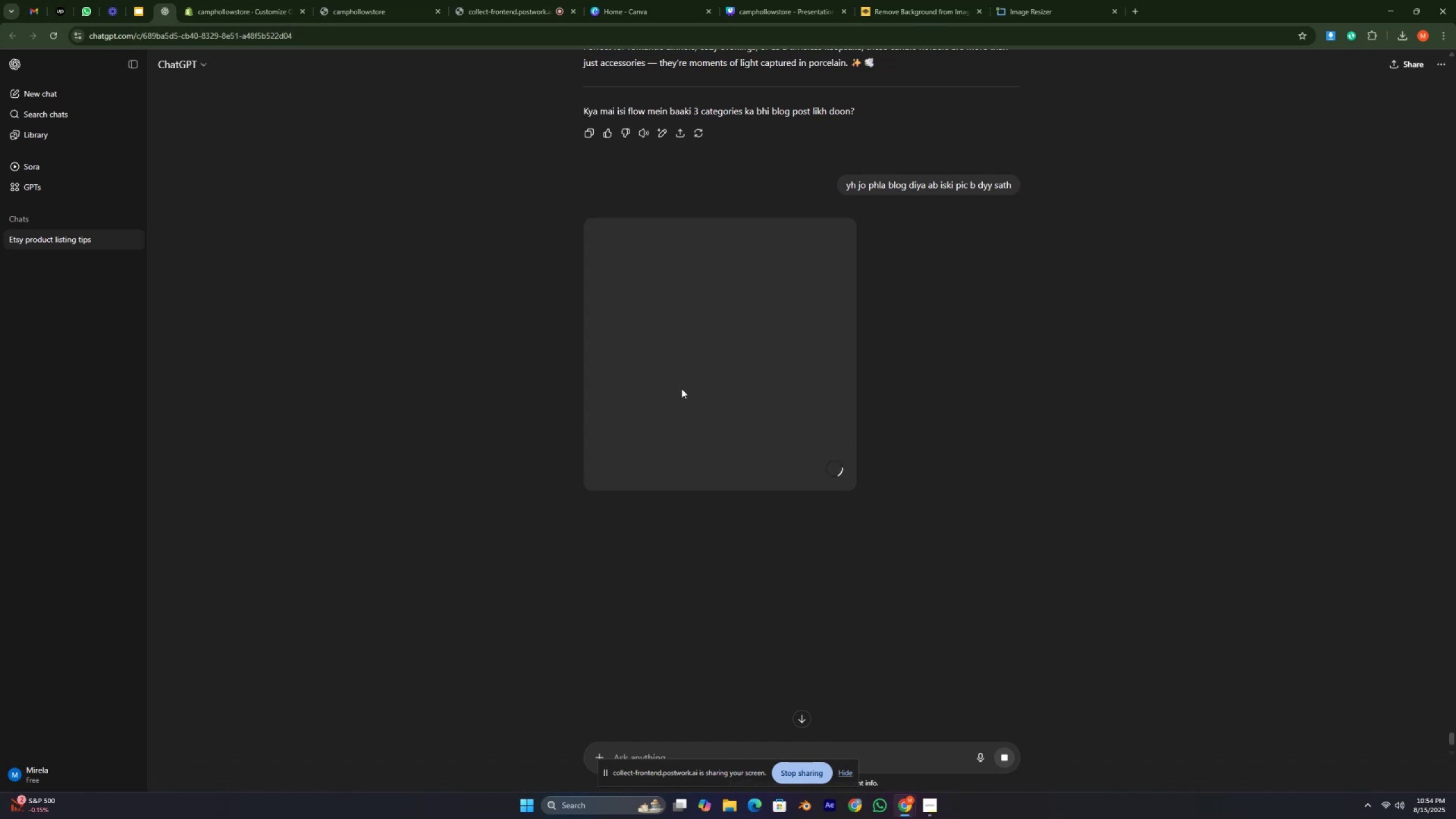 
key(Control+ControlRight)
 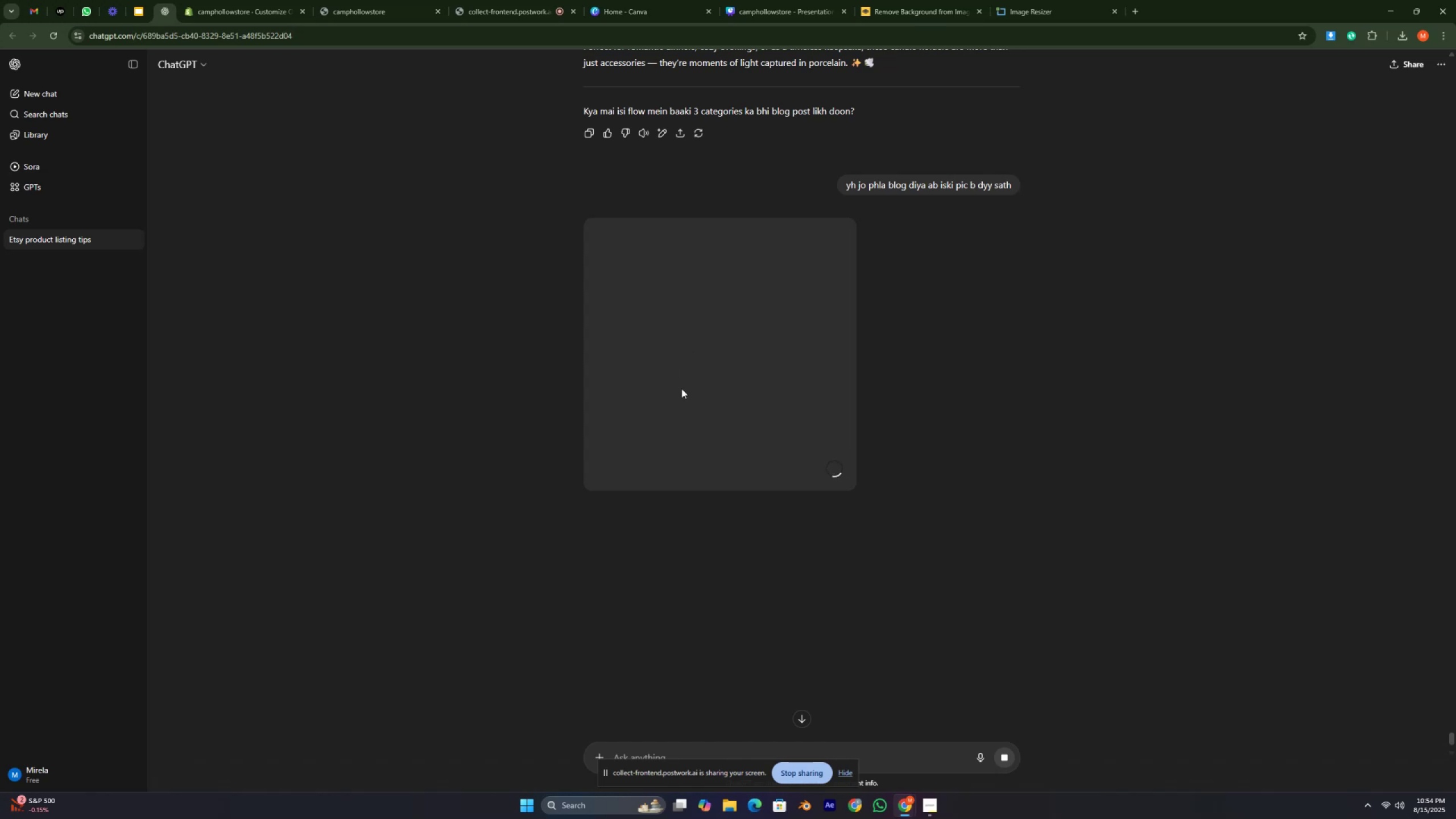 
key(Control+ControlRight)
 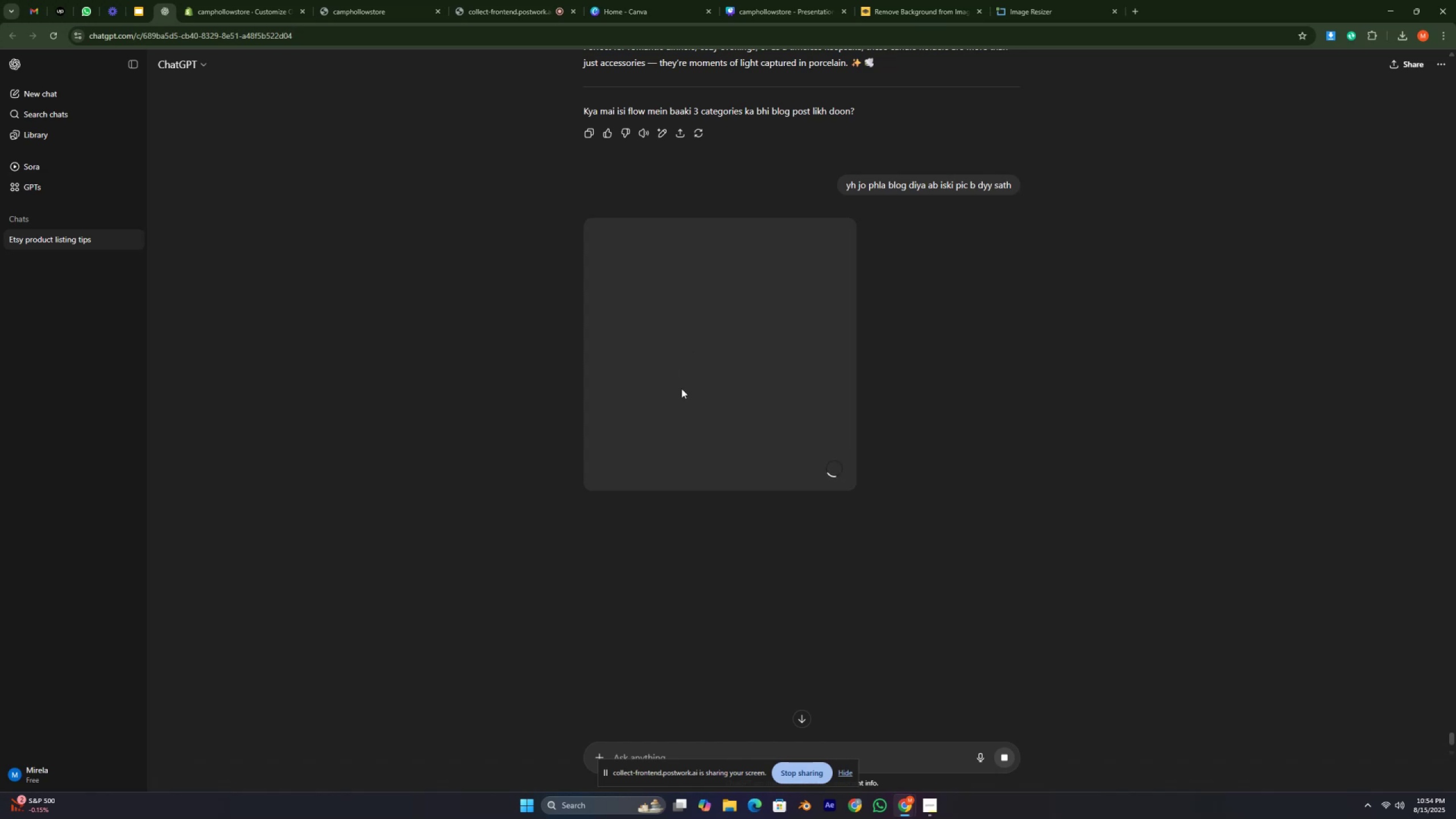 
key(Control+ControlRight)
 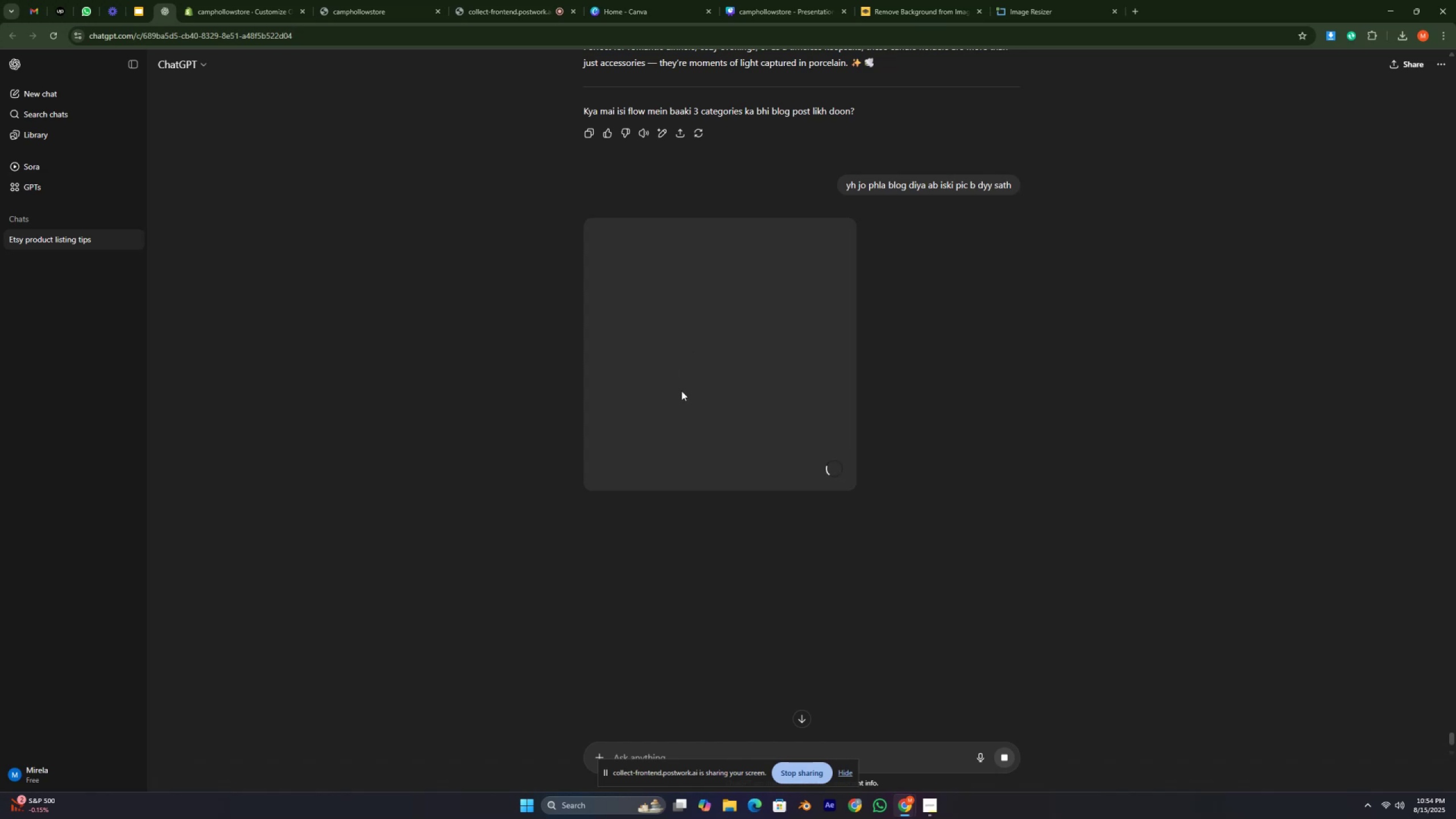 
key(Control+ControlRight)
 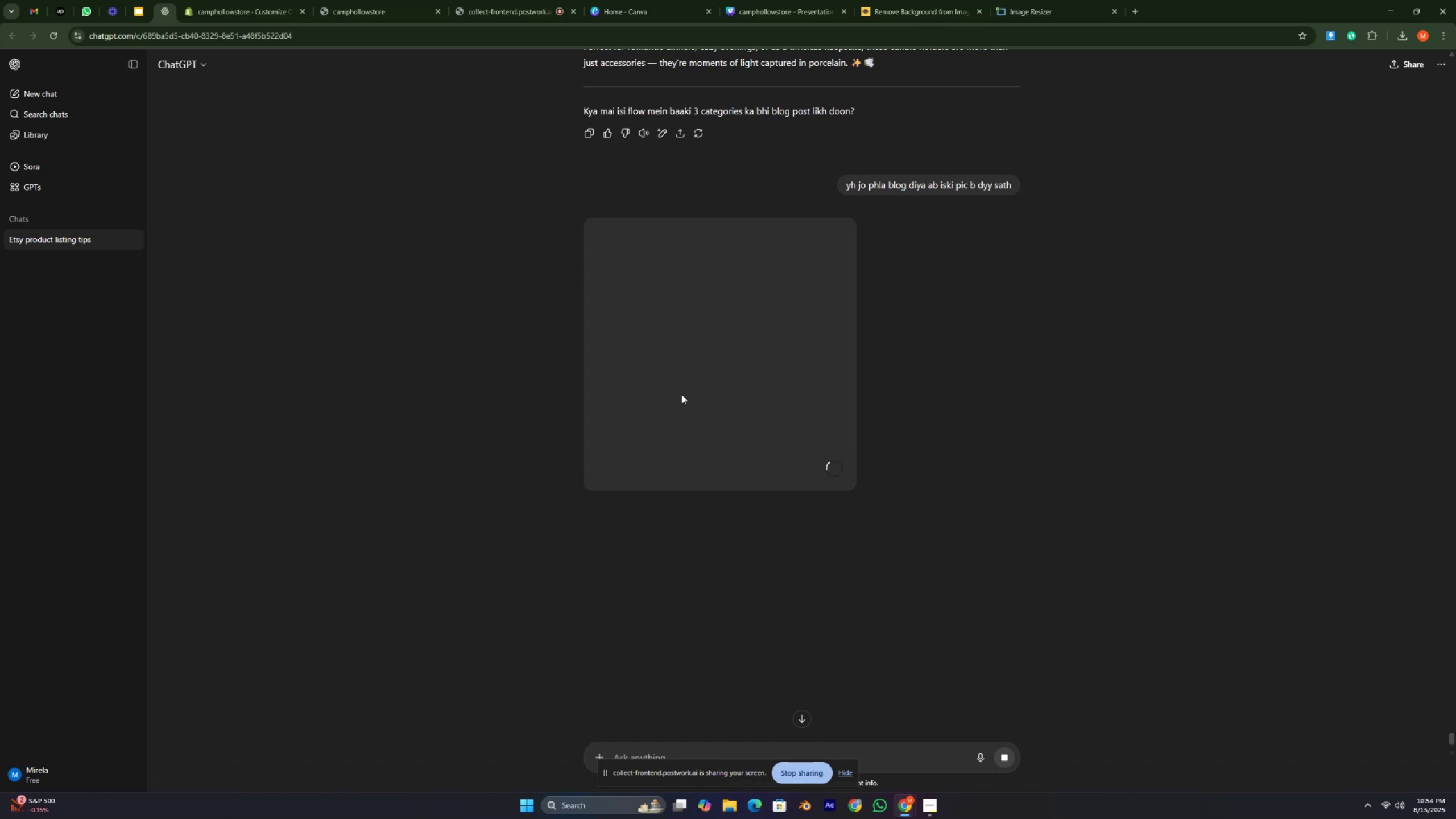 
key(Control+ControlRight)
 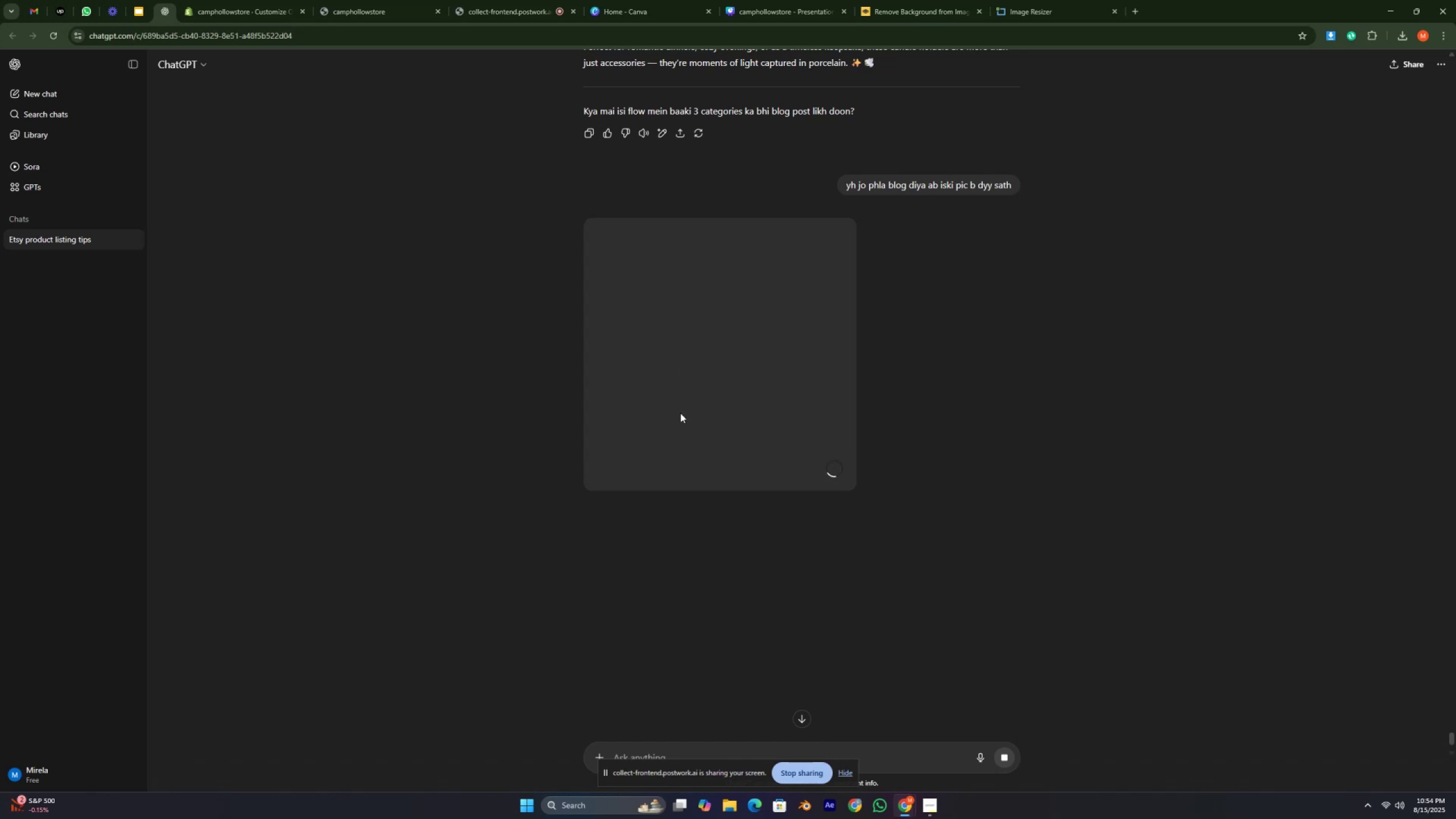 
double_click([690, 403])
 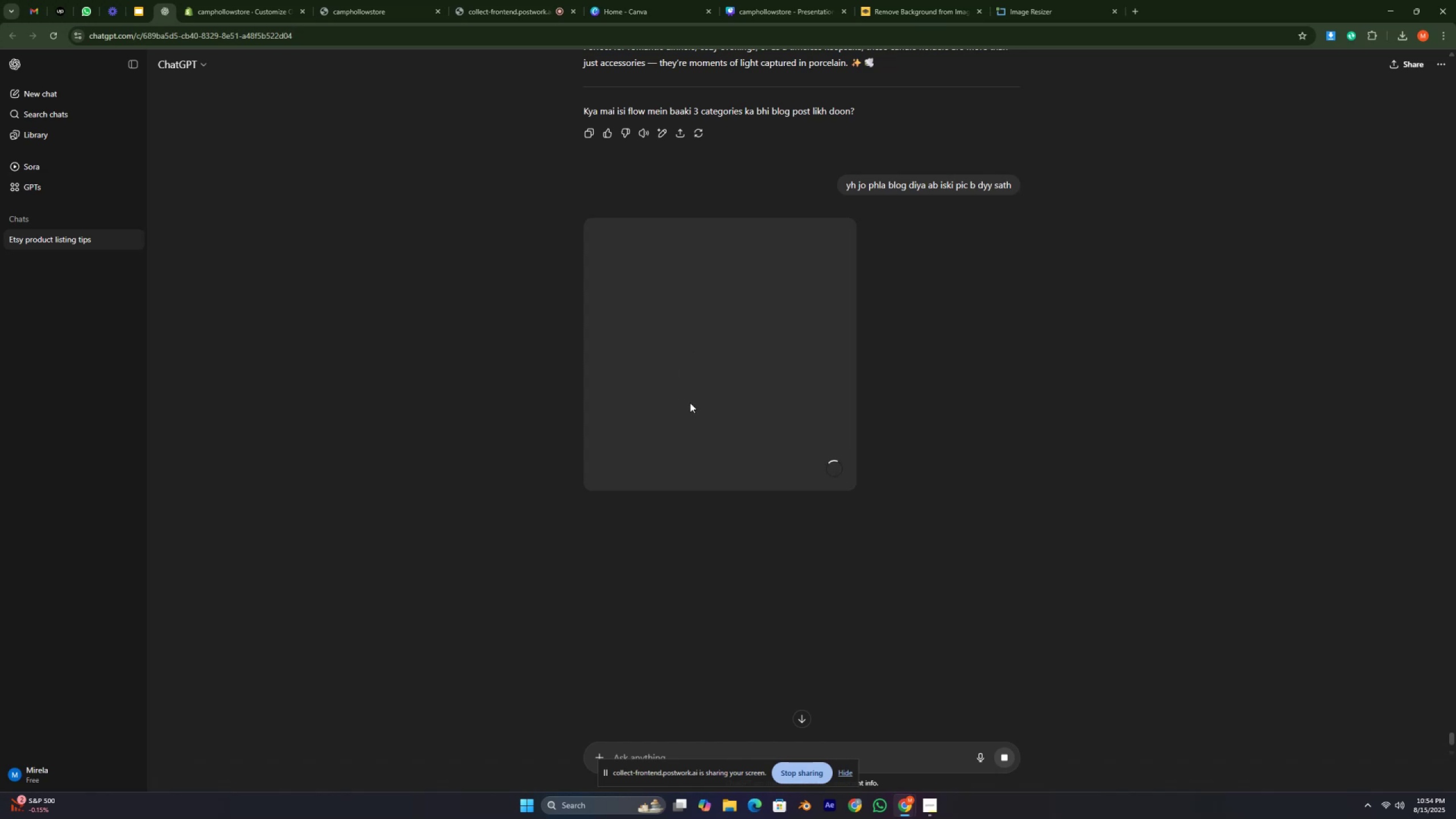 
triple_click([690, 403])
 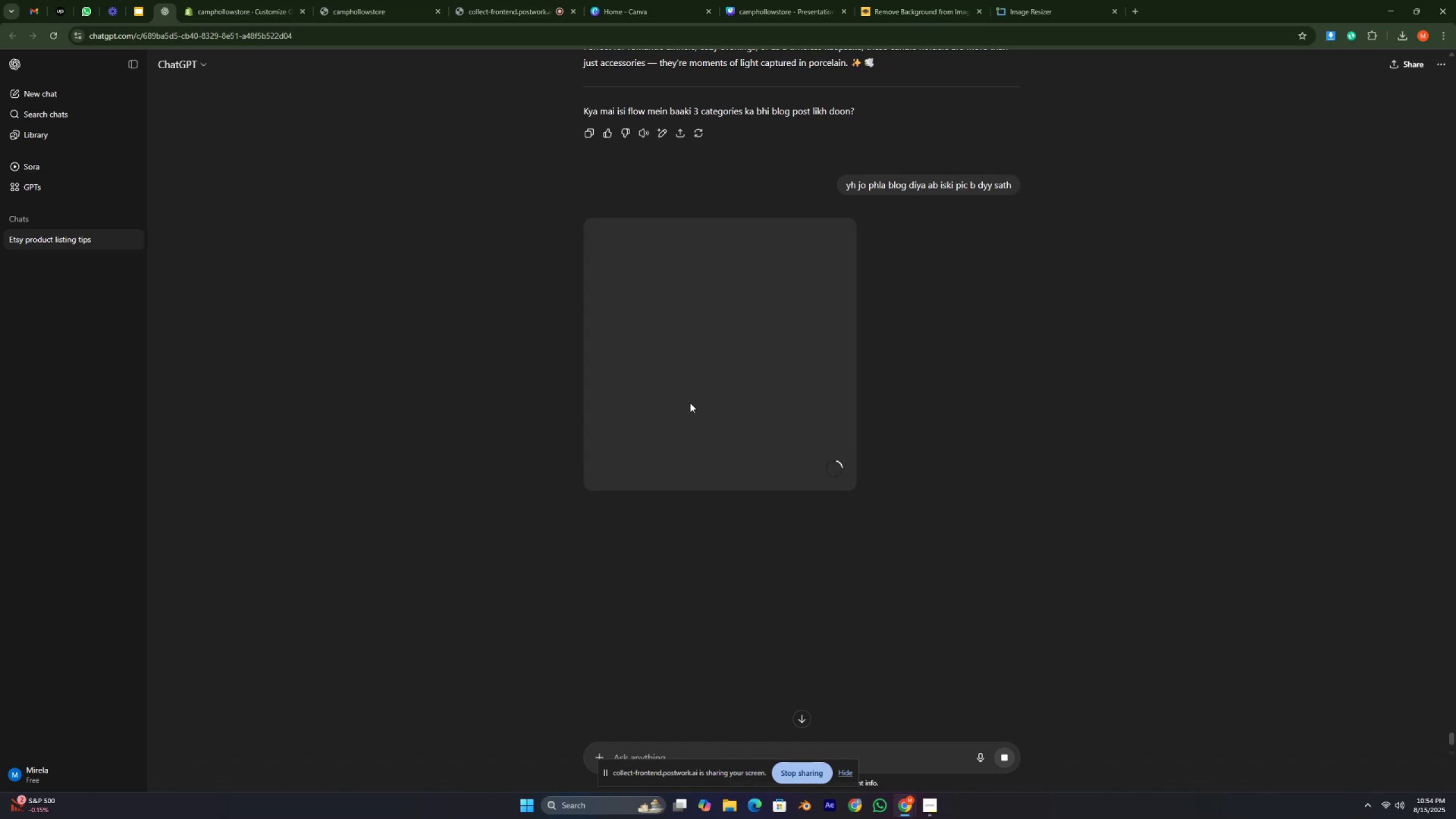 
scroll: coordinate [689, 403], scroll_direction: up, amount: 9.0
 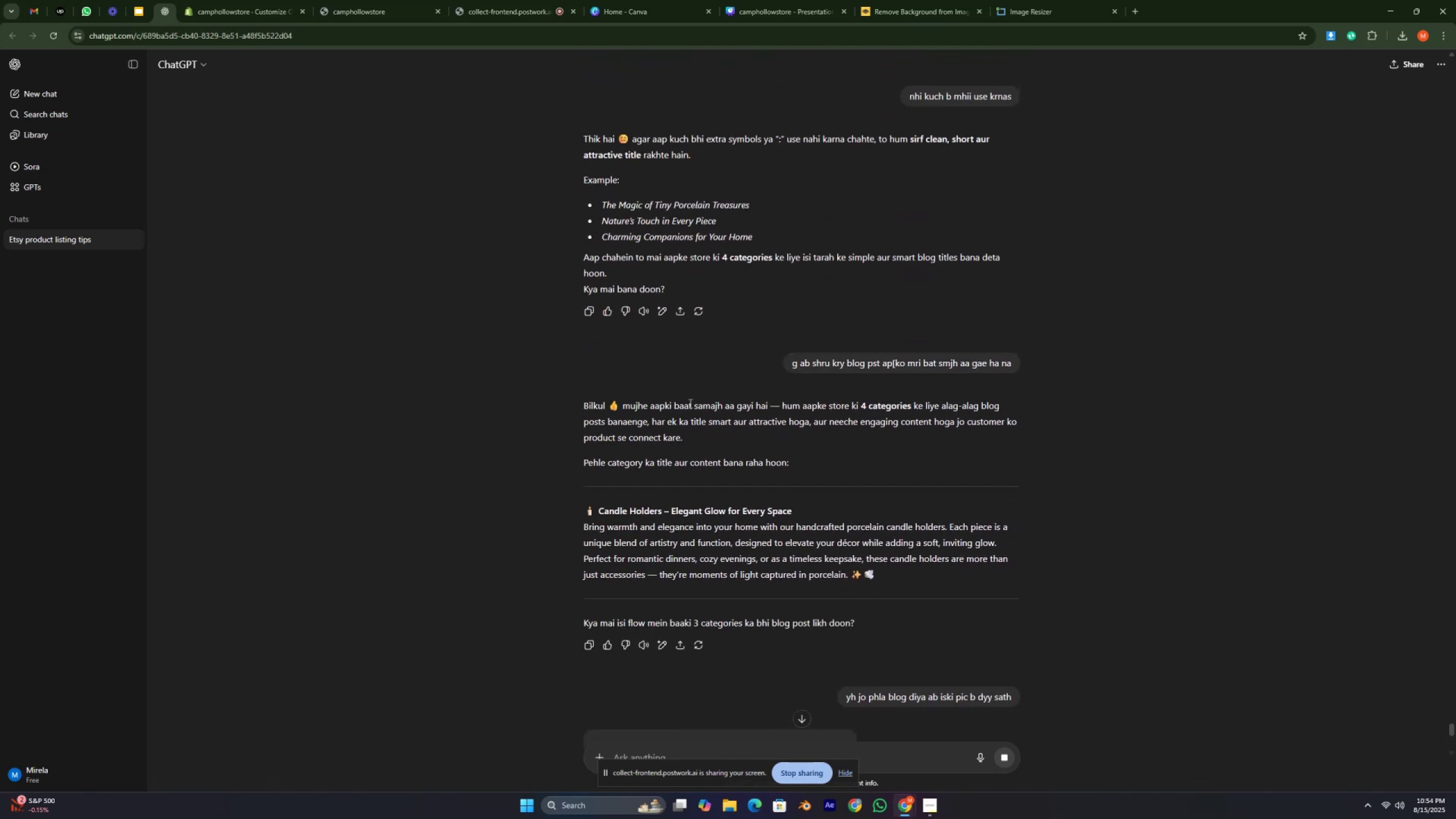 
scroll: coordinate [689, 403], scroll_direction: down, amount: 5.0
 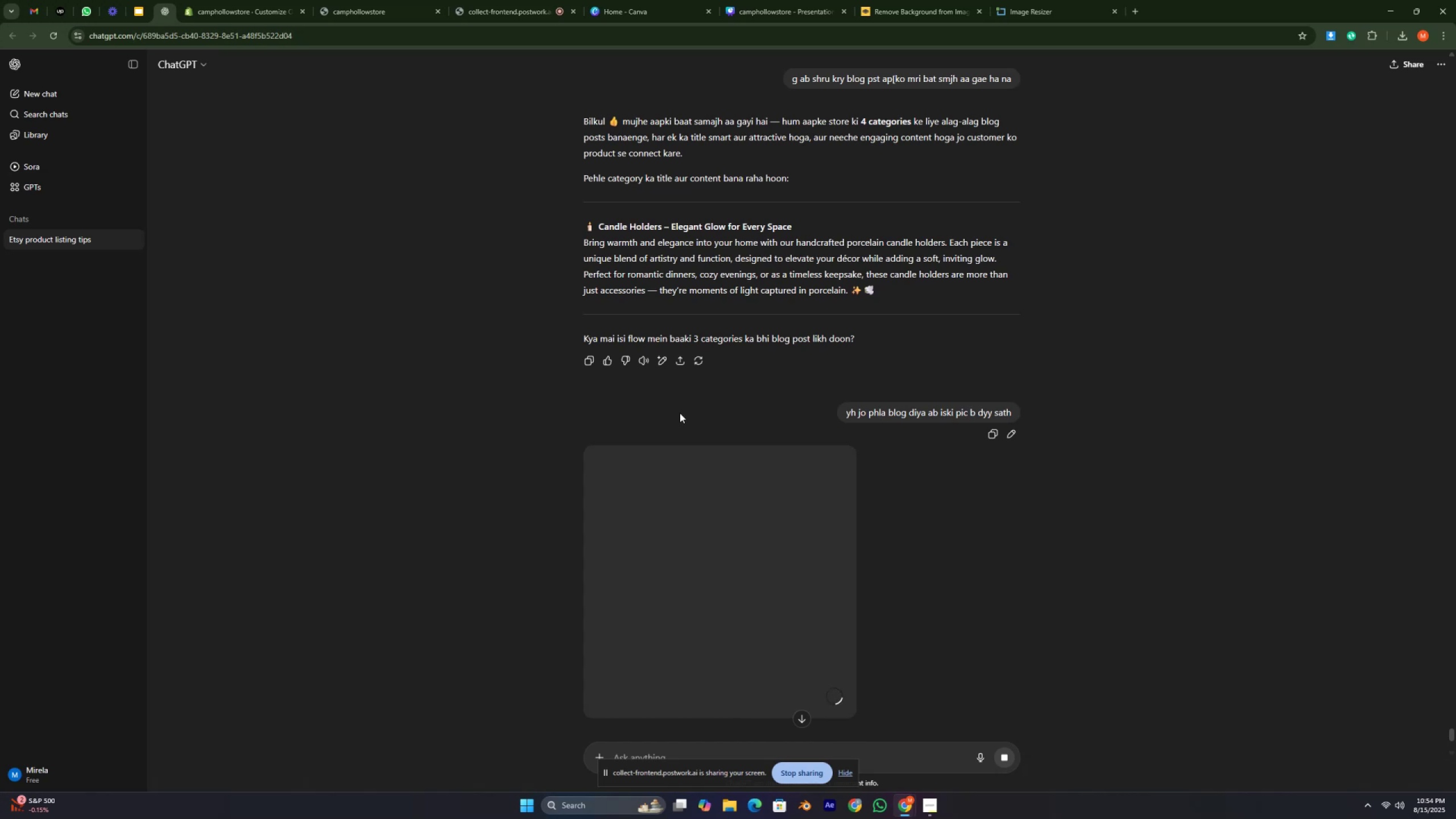 
wait(12.99)
 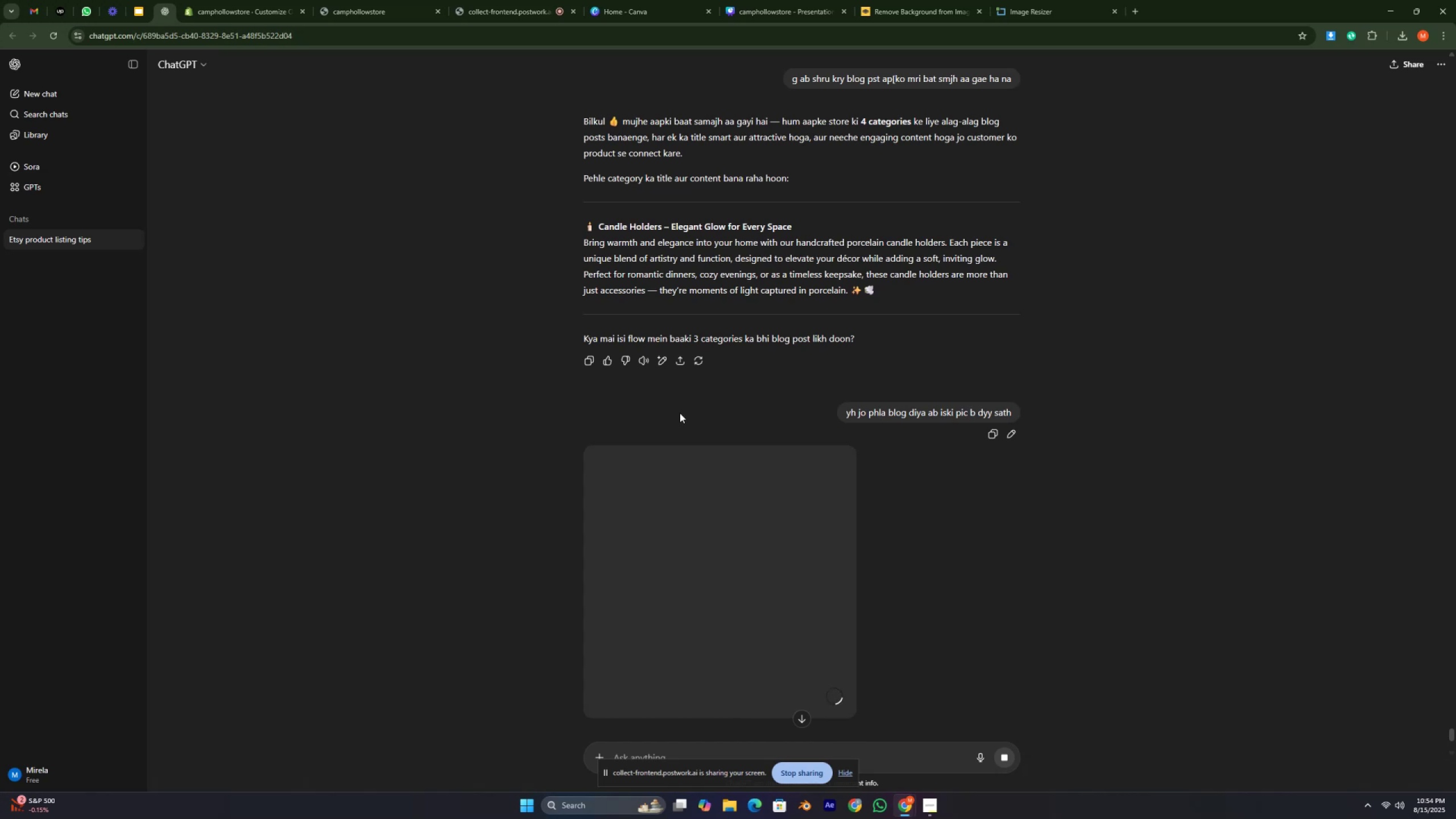 
scroll: coordinate [688, 440], scroll_direction: down, amount: 2.0
 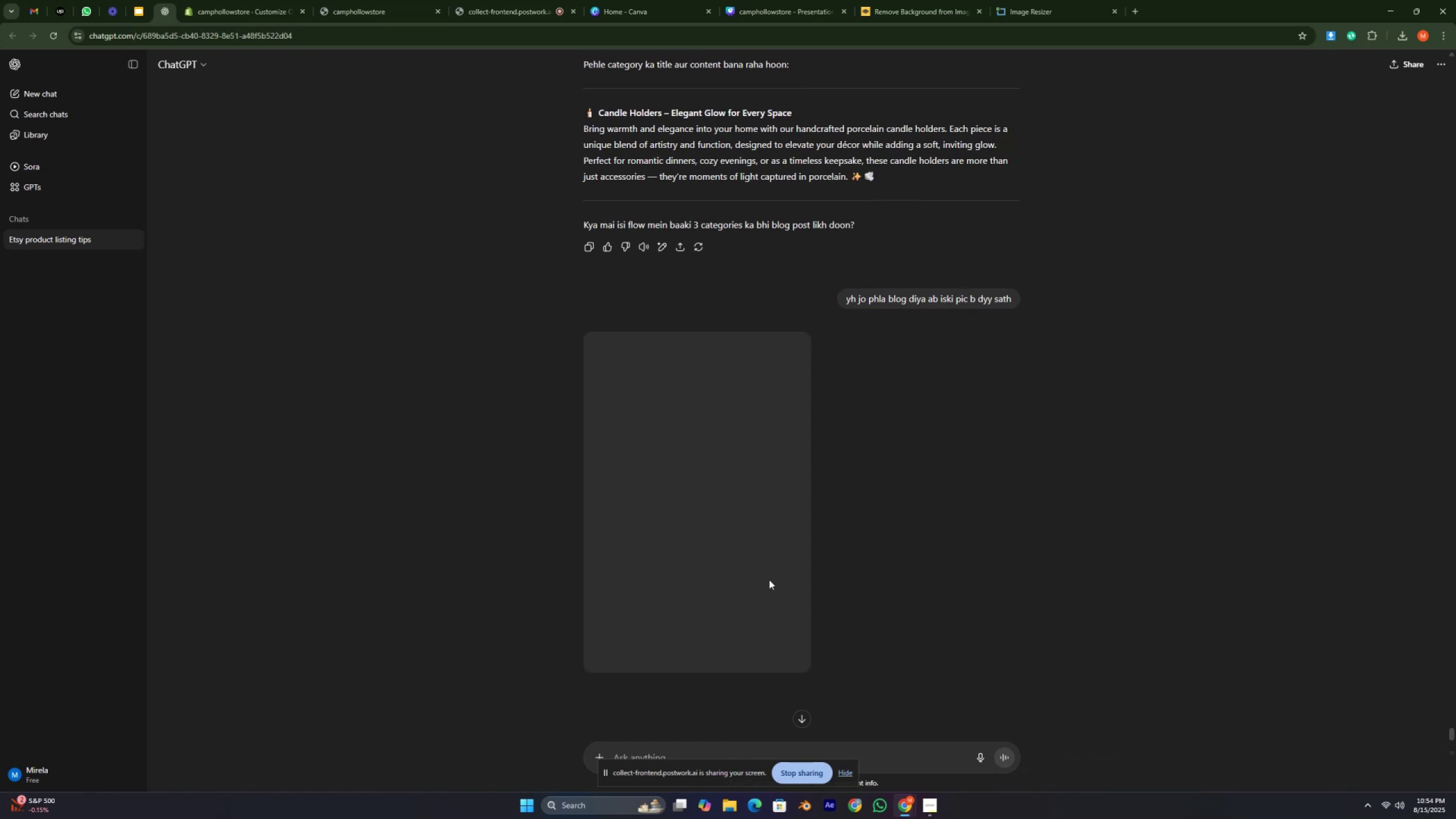 
wait(5.19)
 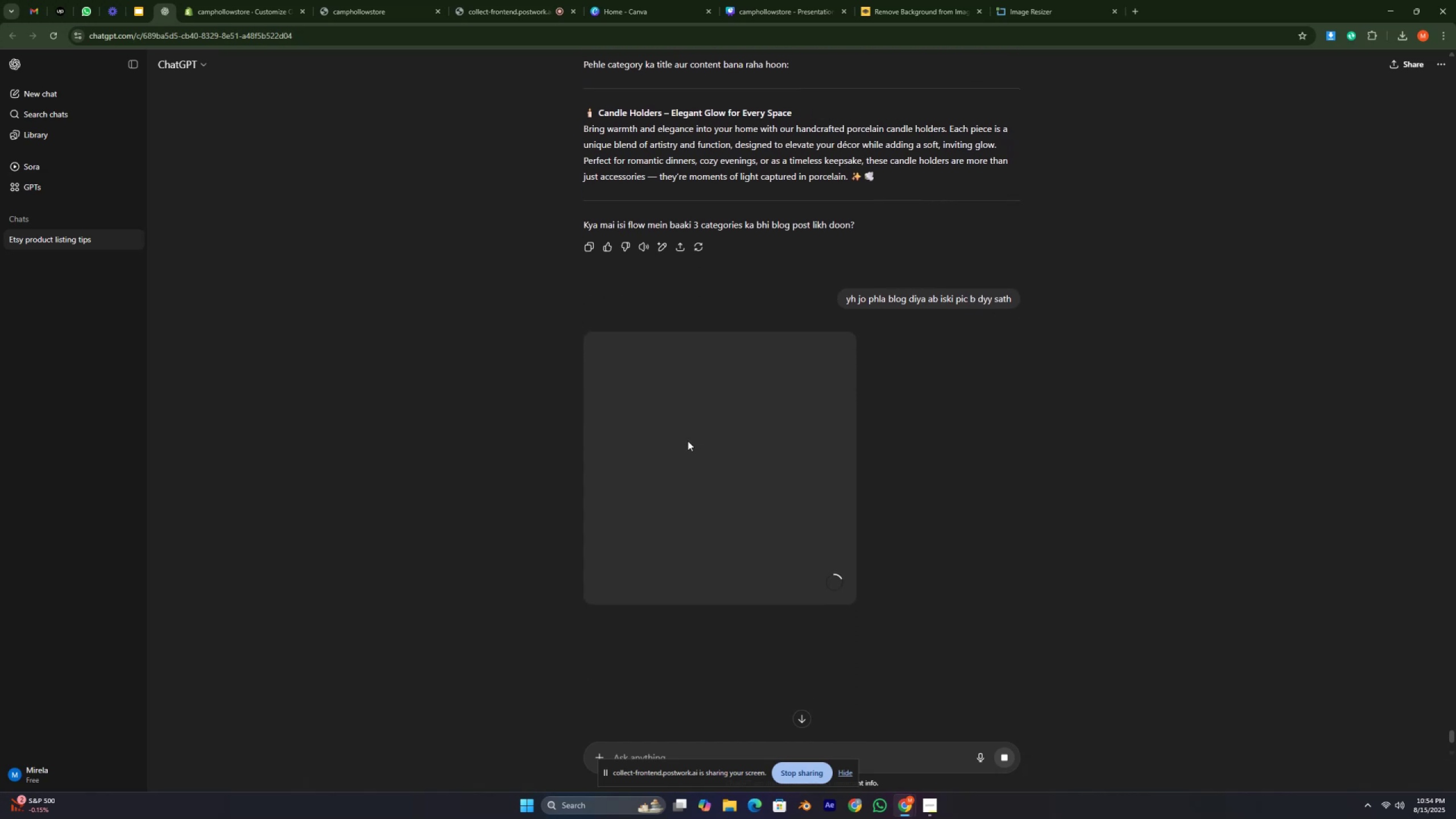 
left_click([692, 504])
 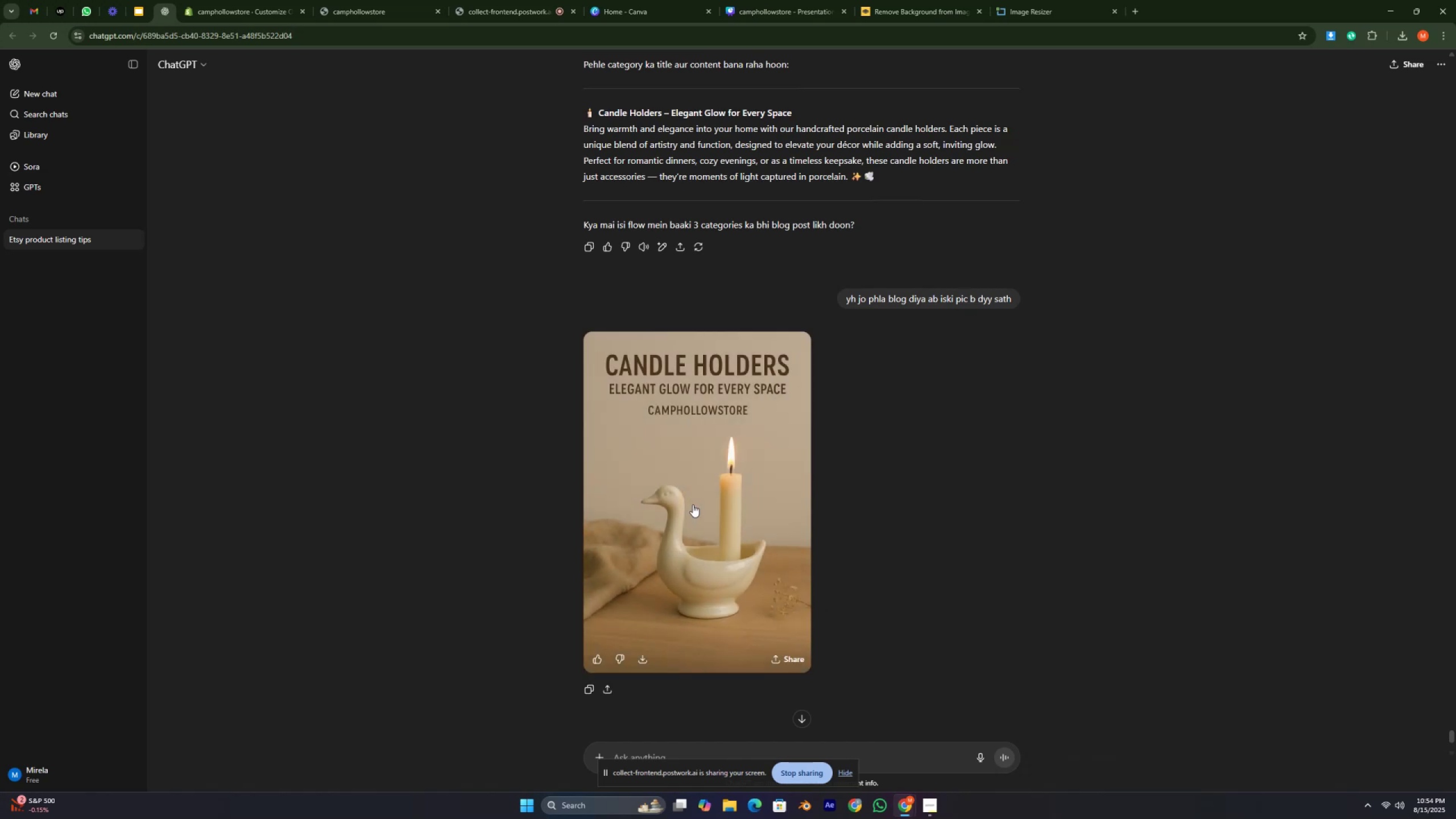 
scroll: coordinate [693, 504], scroll_direction: down, amount: 1.0
 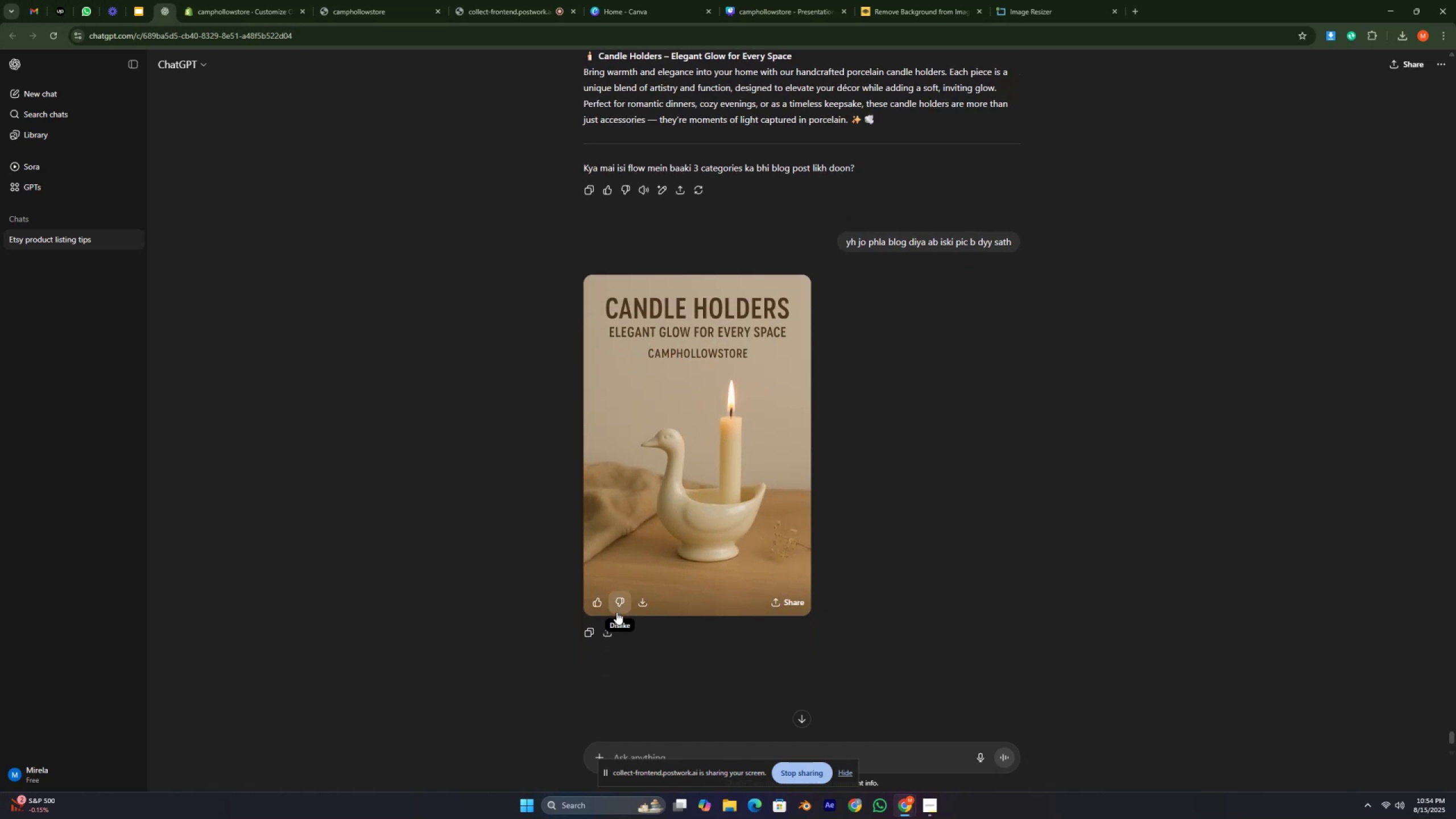 
wait(8.18)
 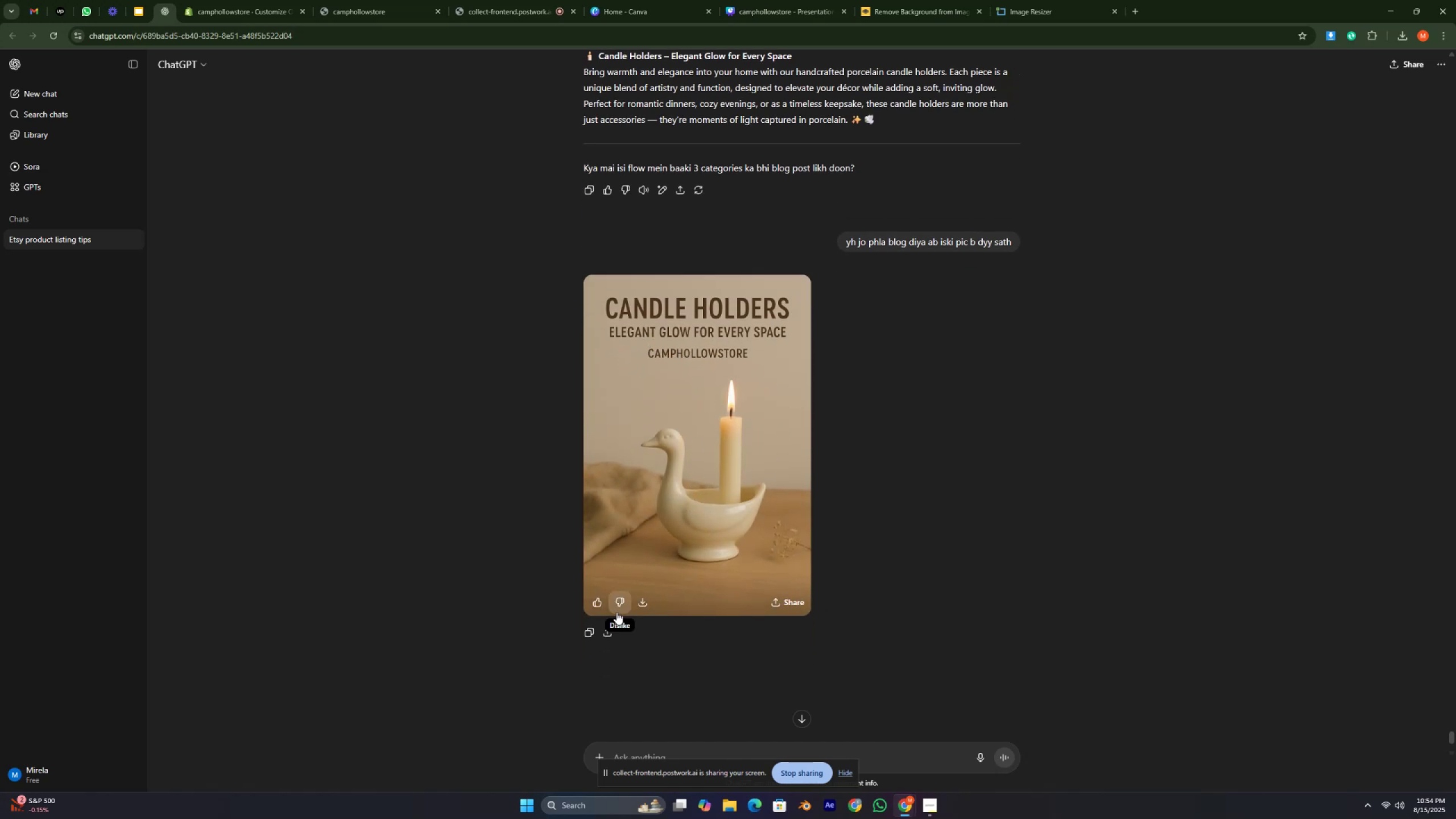 
left_click([235, 16])
 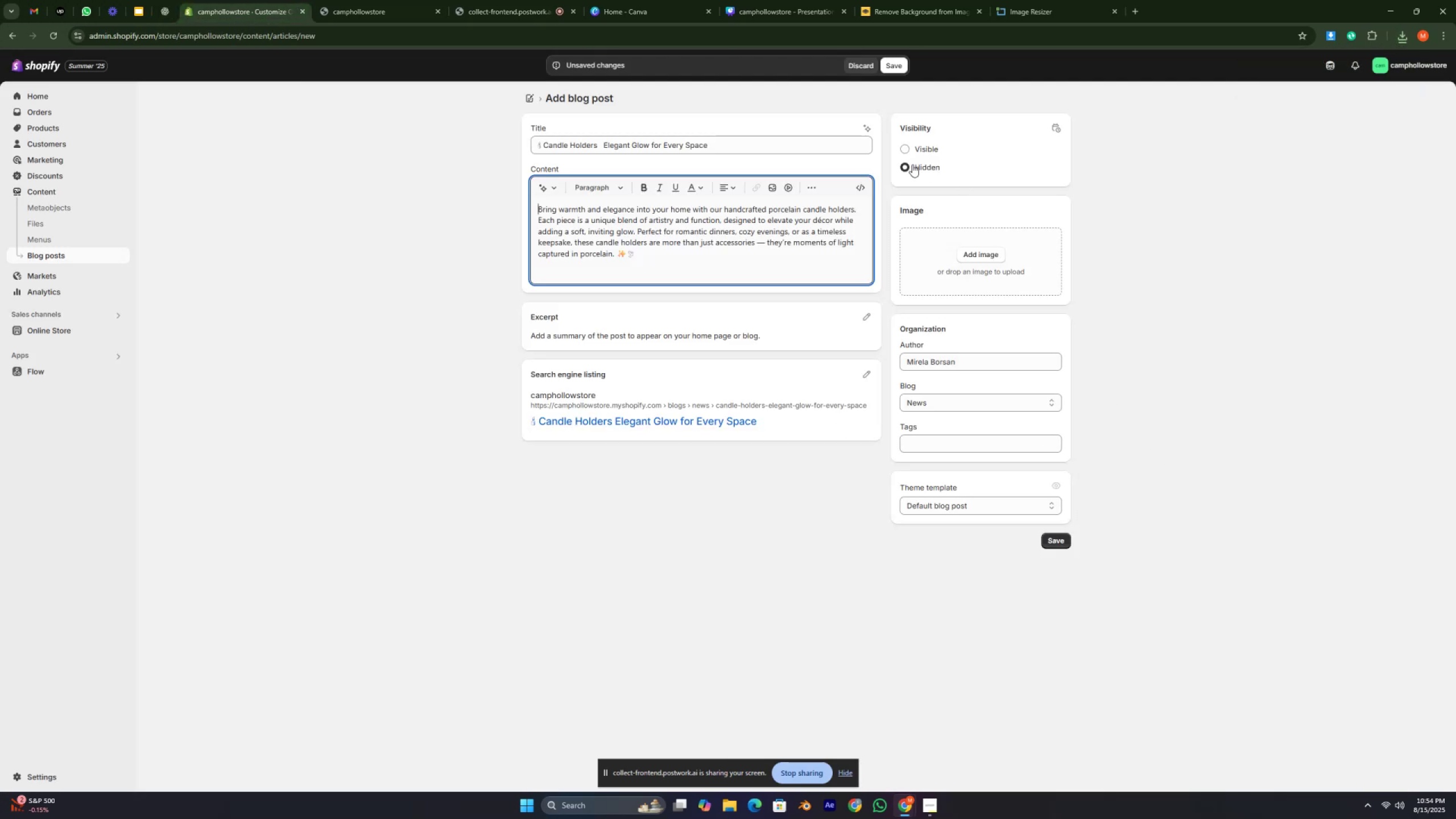 
left_click([904, 147])
 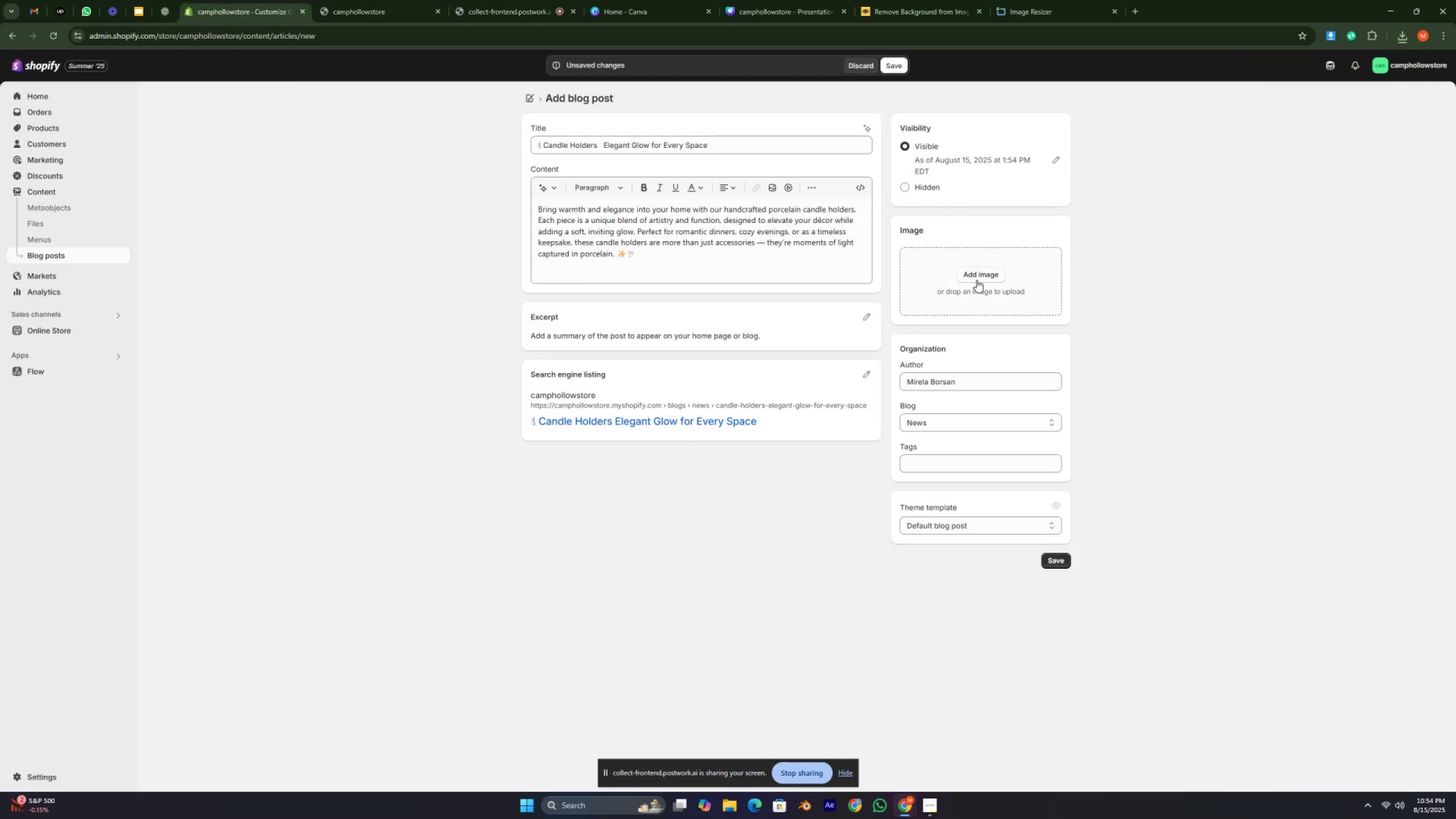 
left_click([976, 282])
 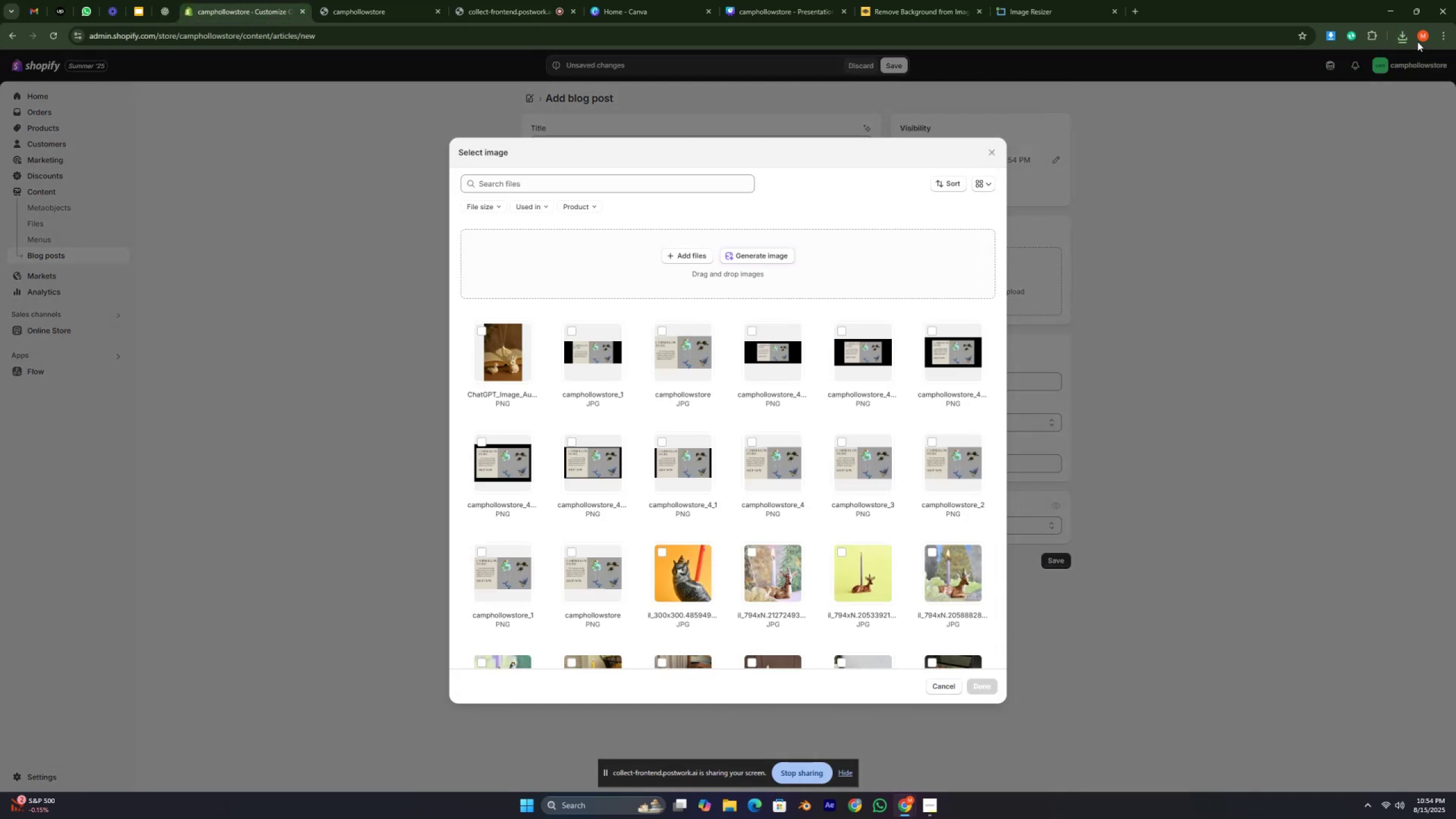 
left_click([1407, 36])
 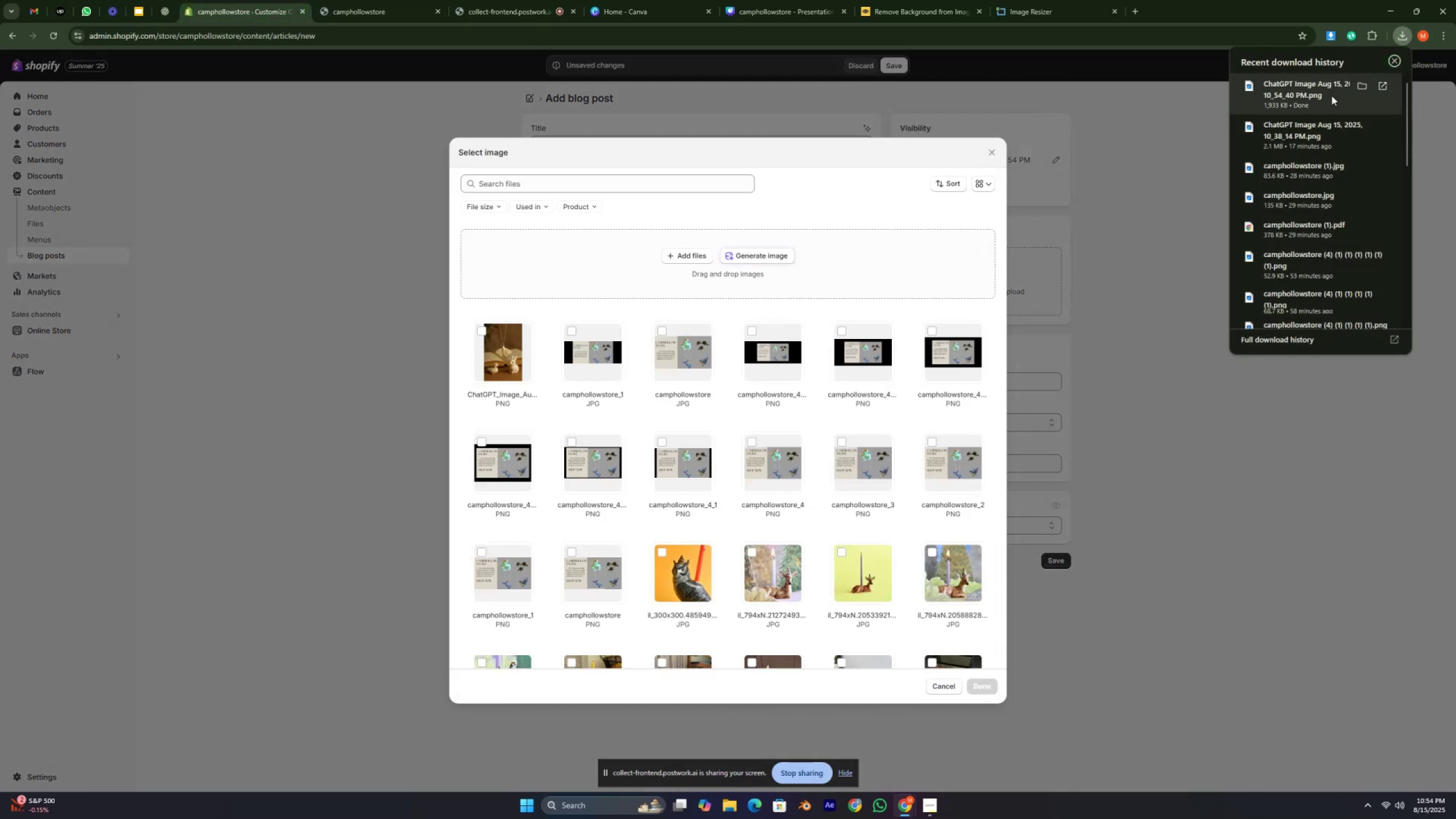 
left_click_drag(start_coordinate=[1313, 95], to_coordinate=[763, 263])
 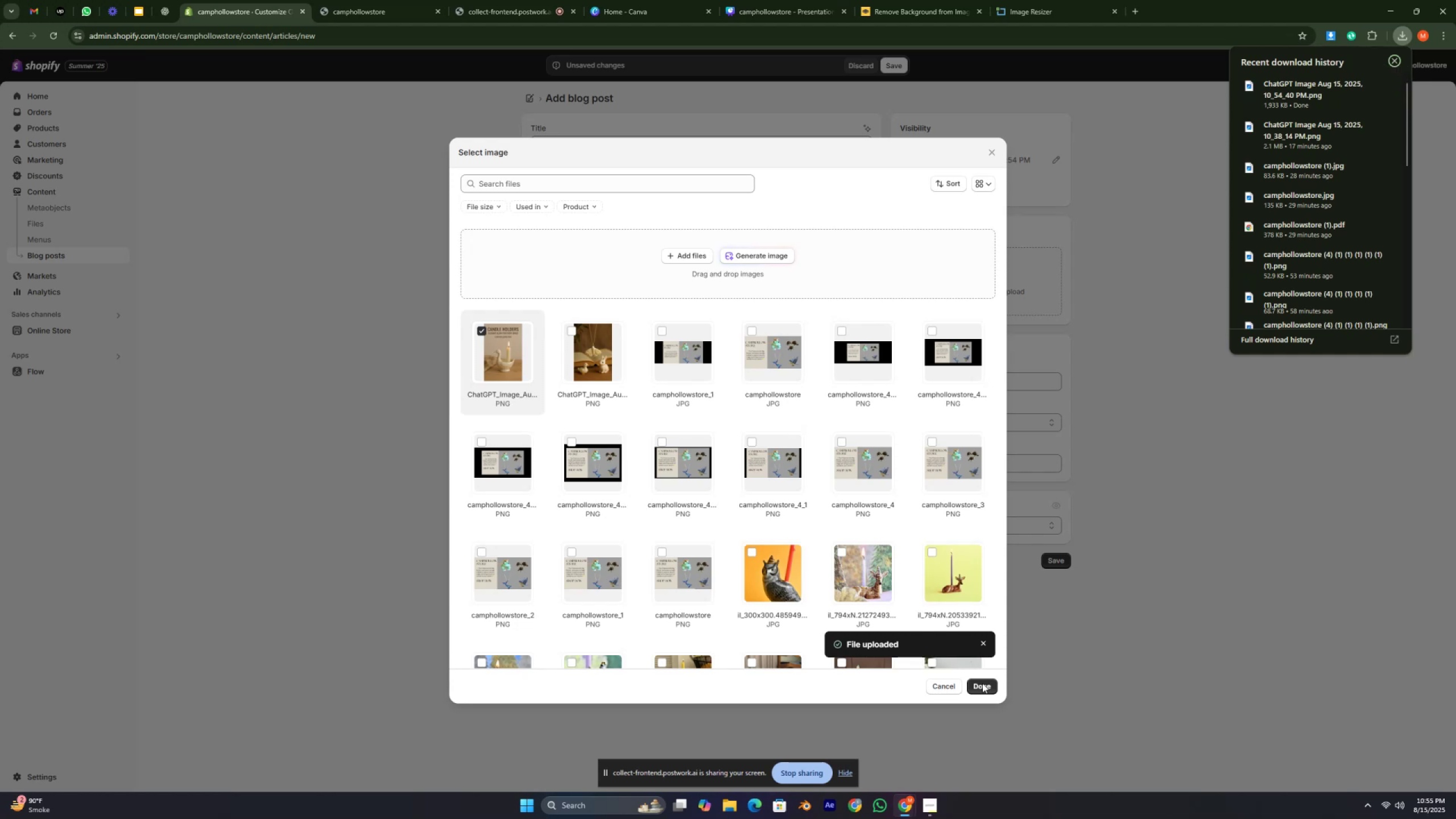 
wait(15.67)
 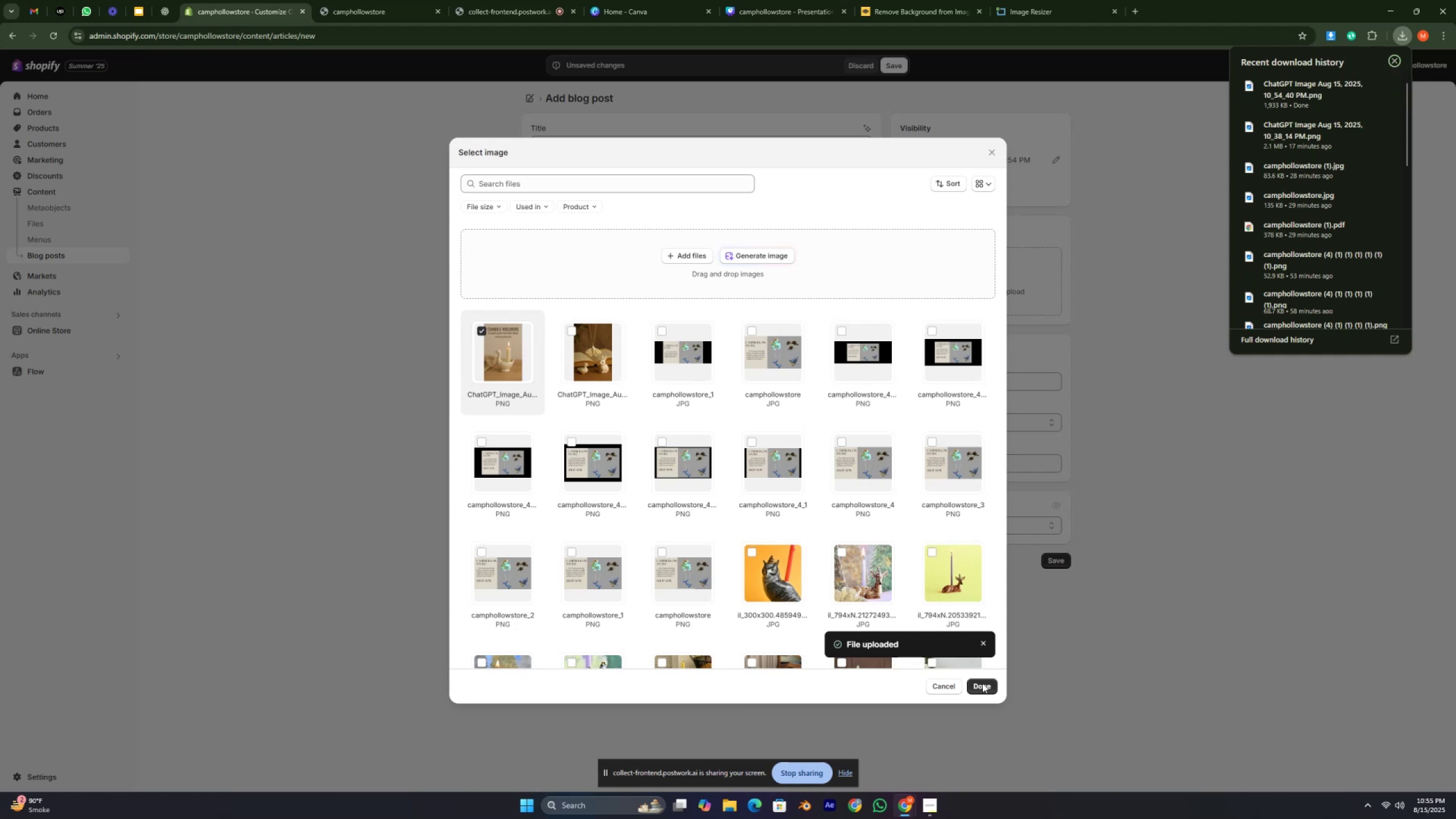 
left_click([982, 683])
 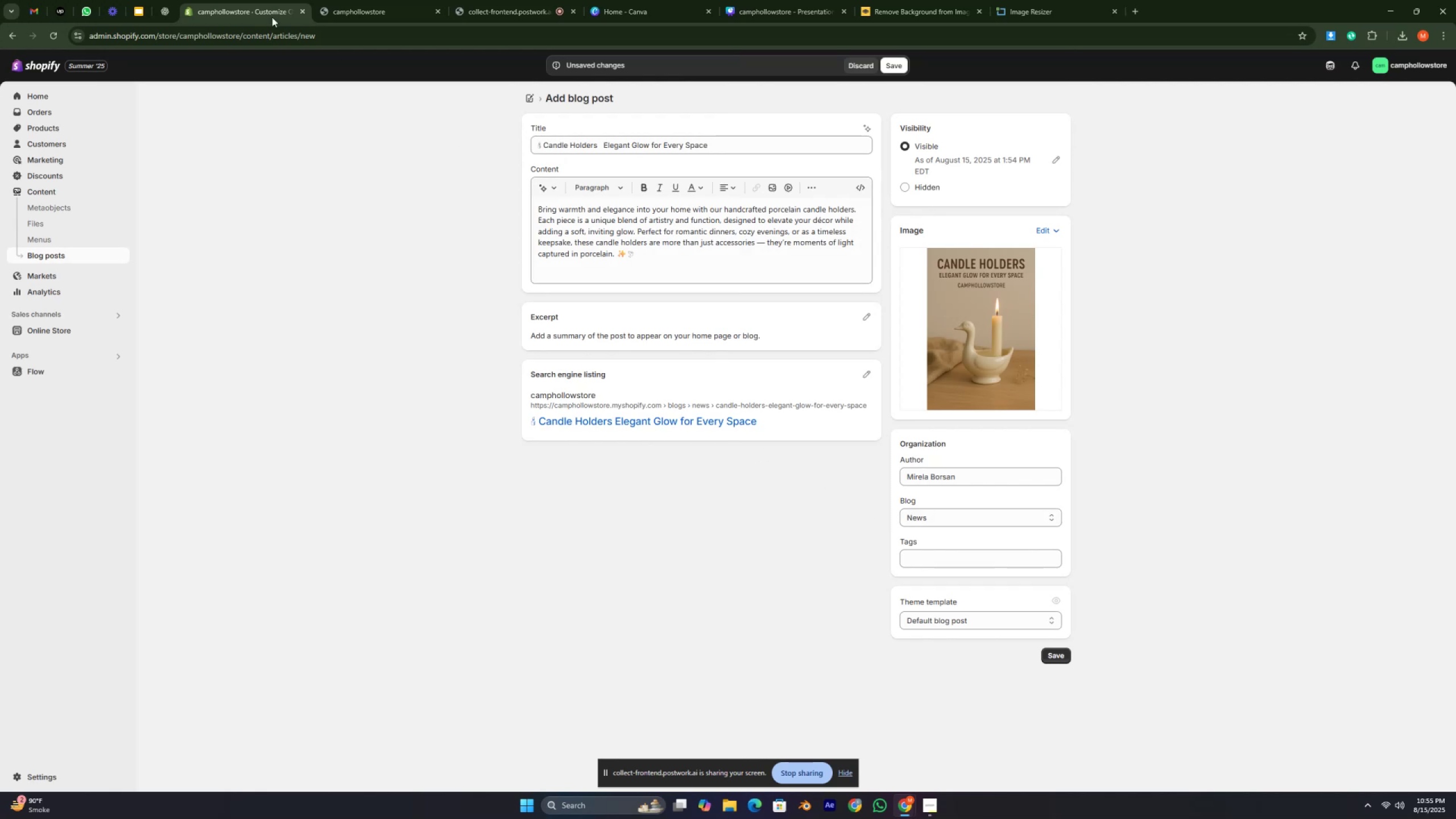 
wait(7.9)
 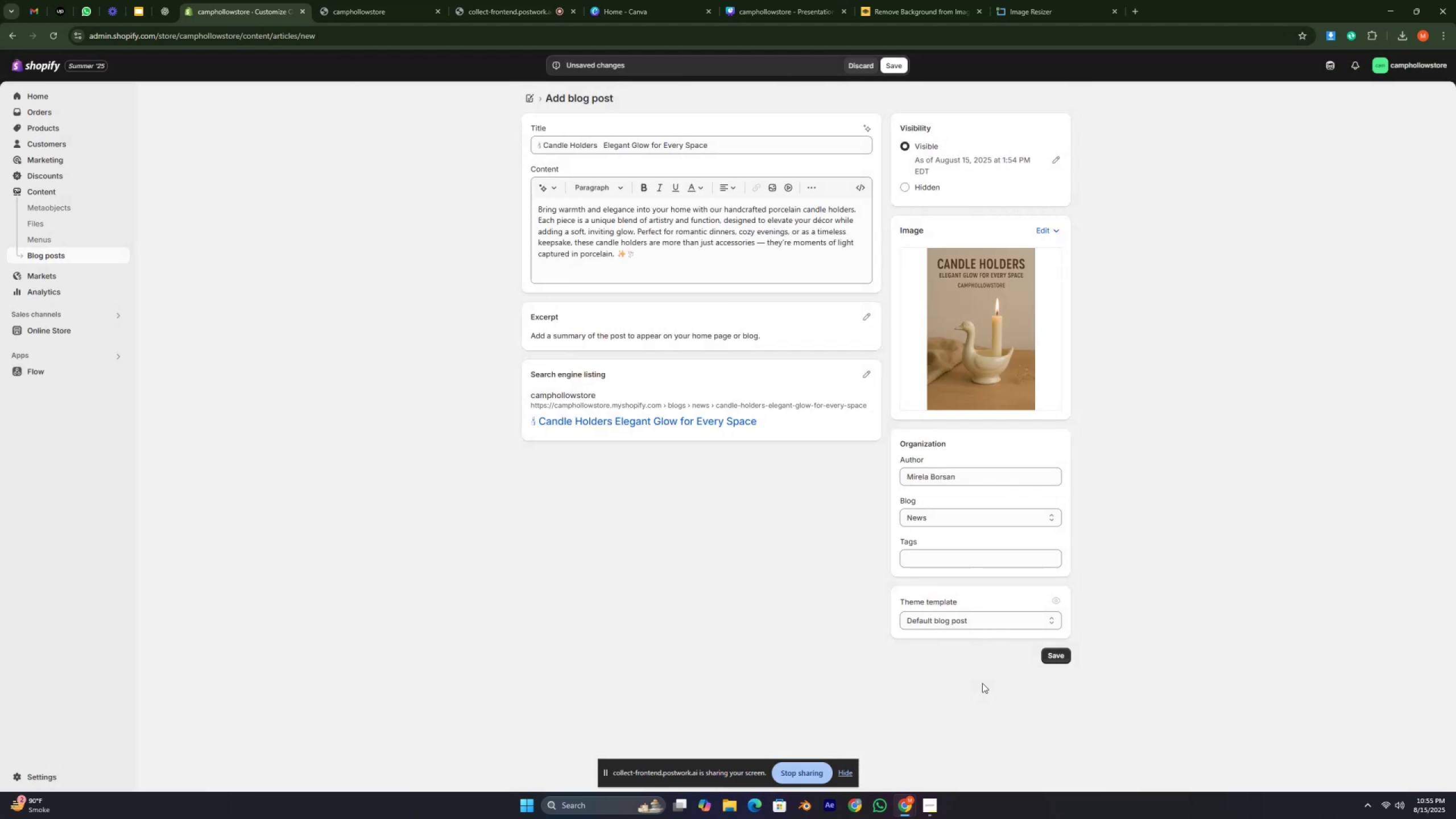 
left_click([176, 10])
 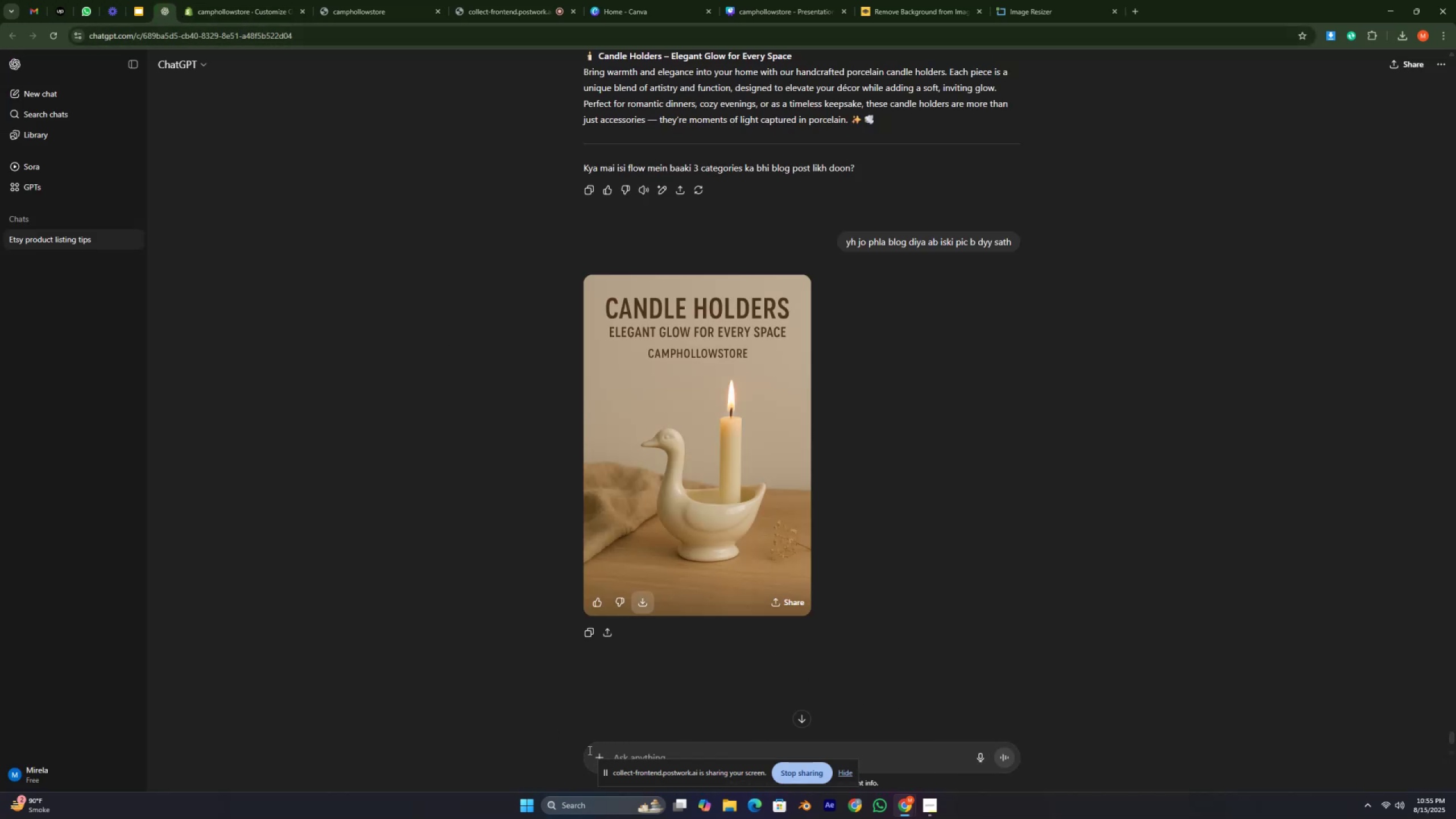 
left_click([597, 751])
 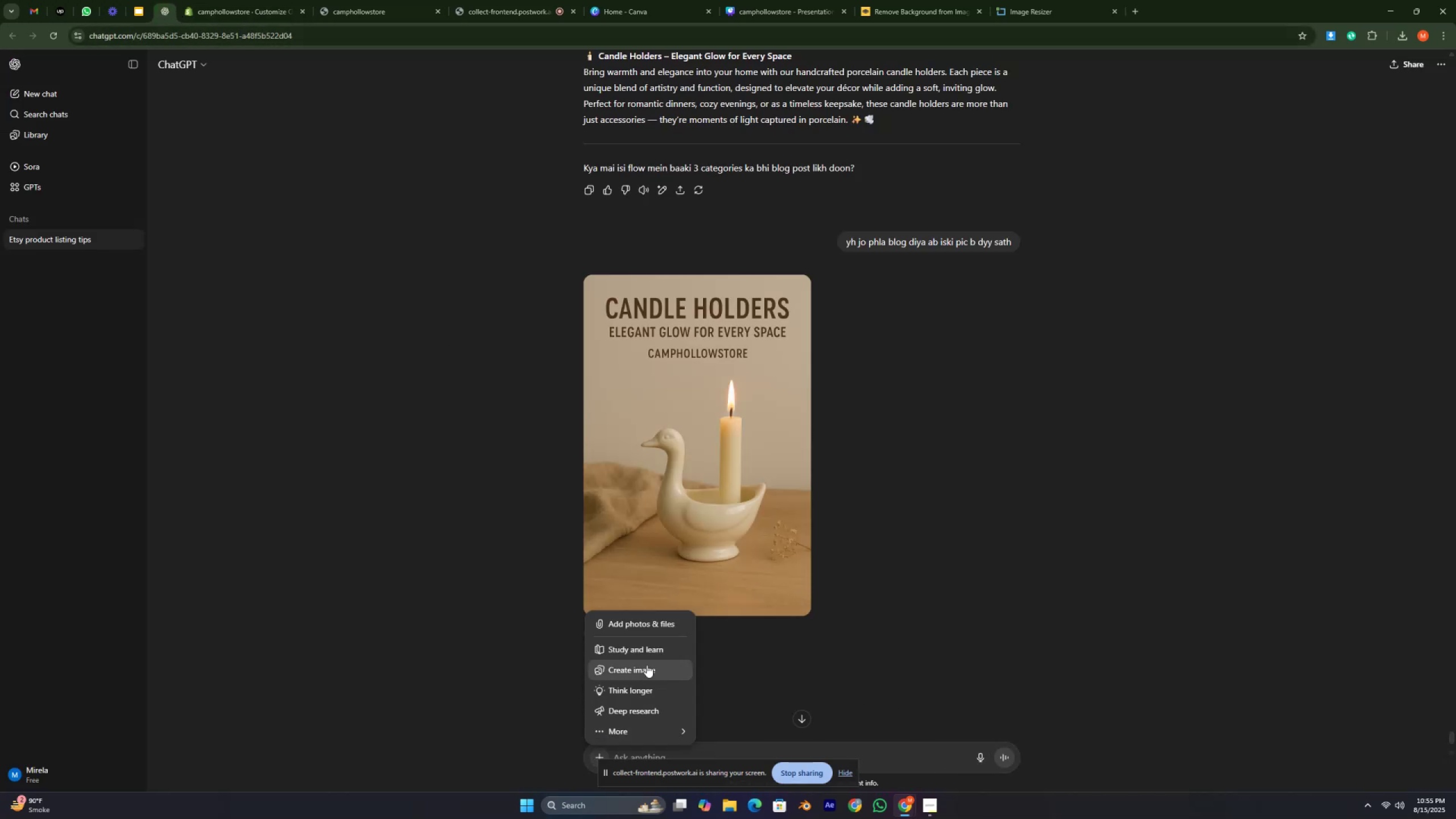 
left_click([657, 627])
 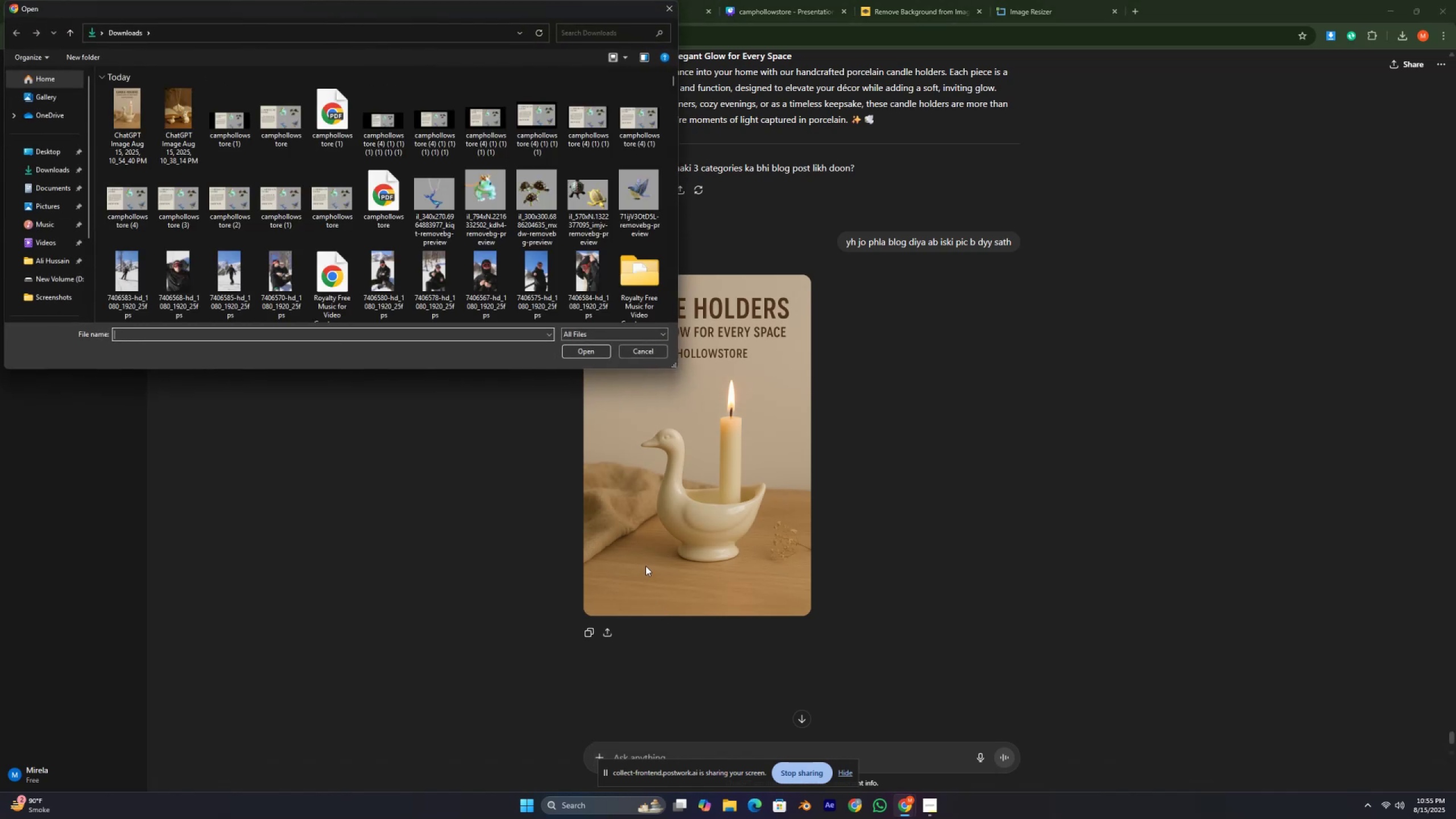 
scroll: coordinate [479, 256], scroll_direction: down, amount: 4.0
 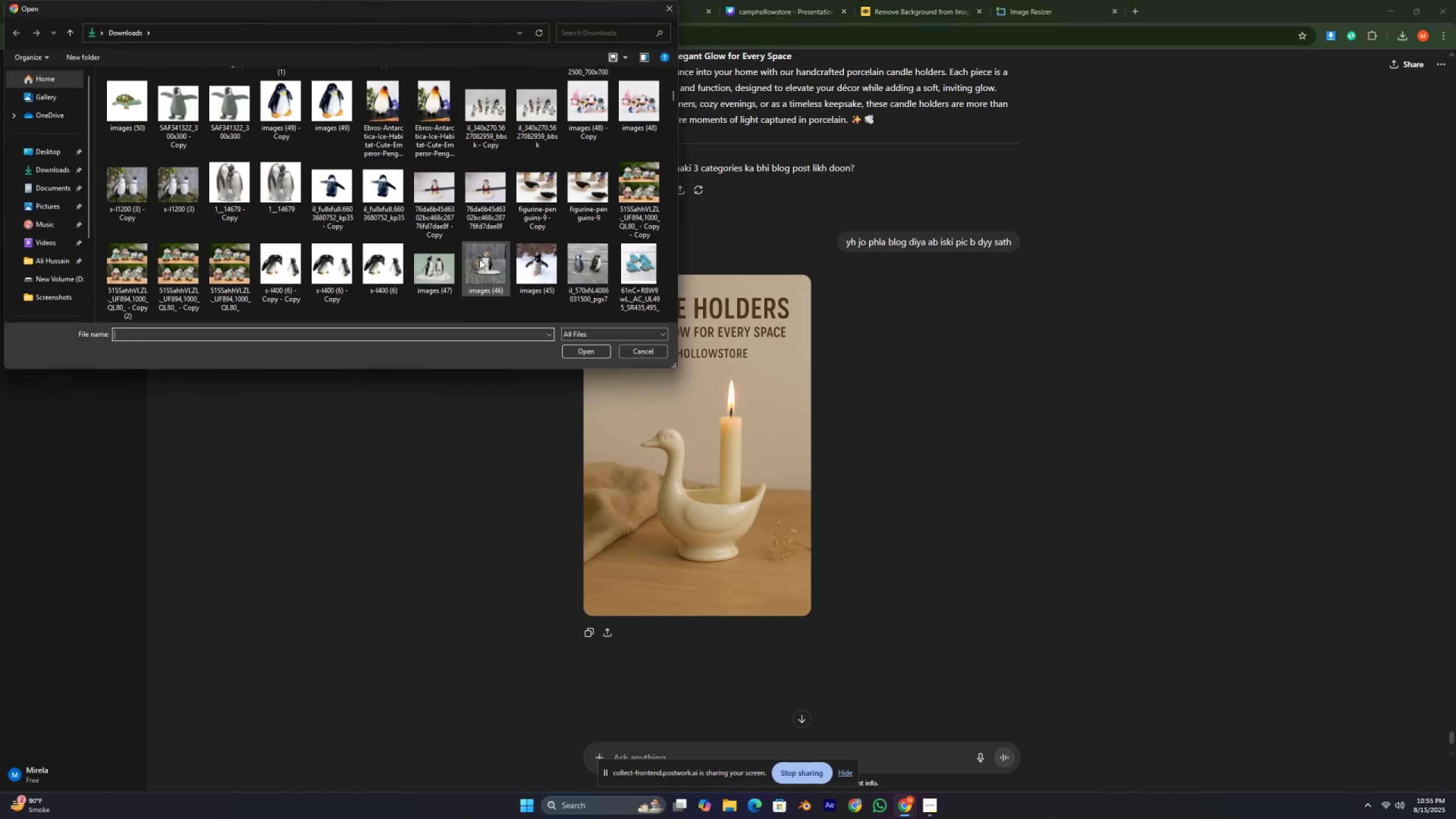 
scroll: coordinate [479, 261], scroll_direction: up, amount: 1.0
 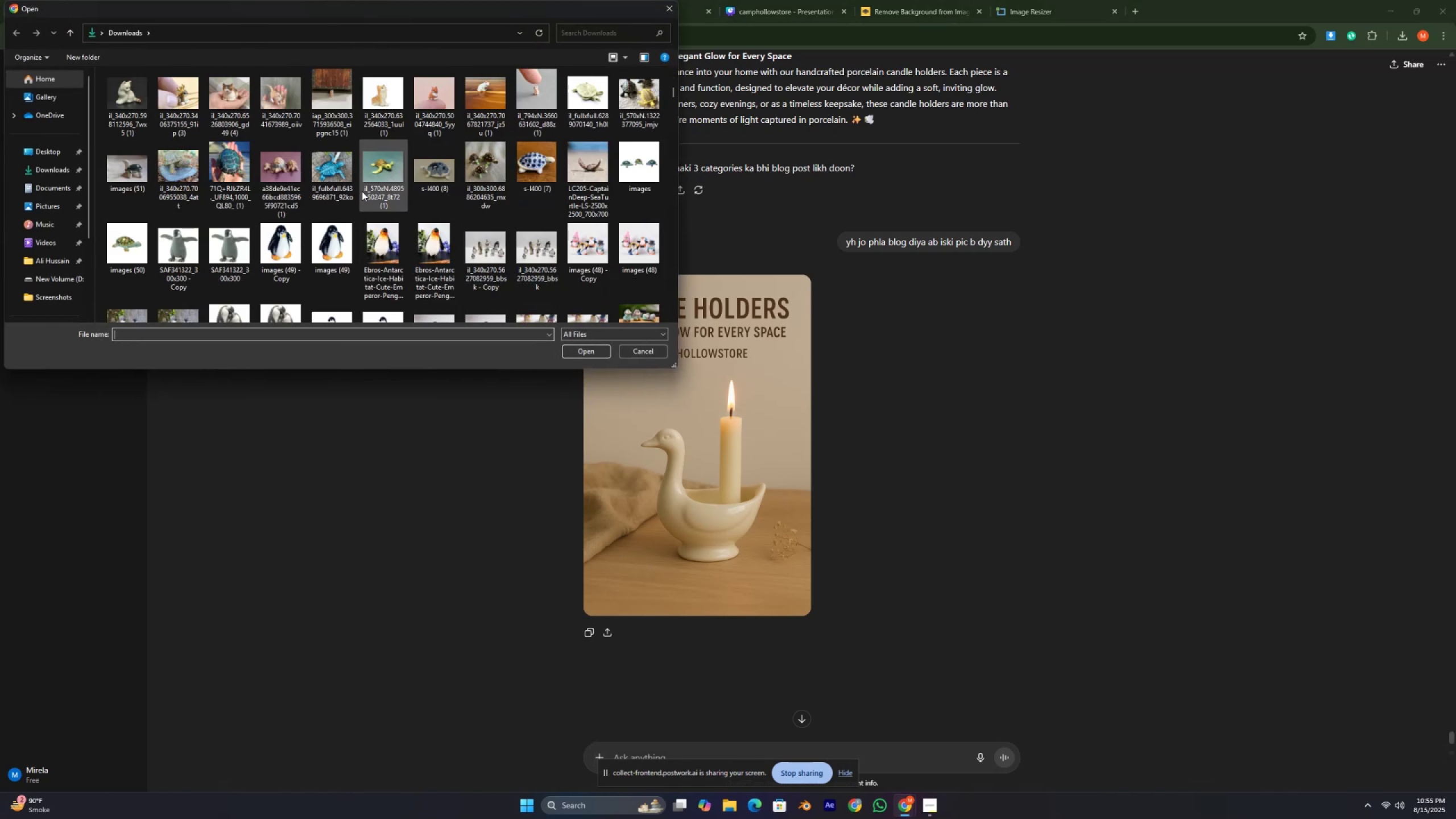 
left_click([335, 176])
 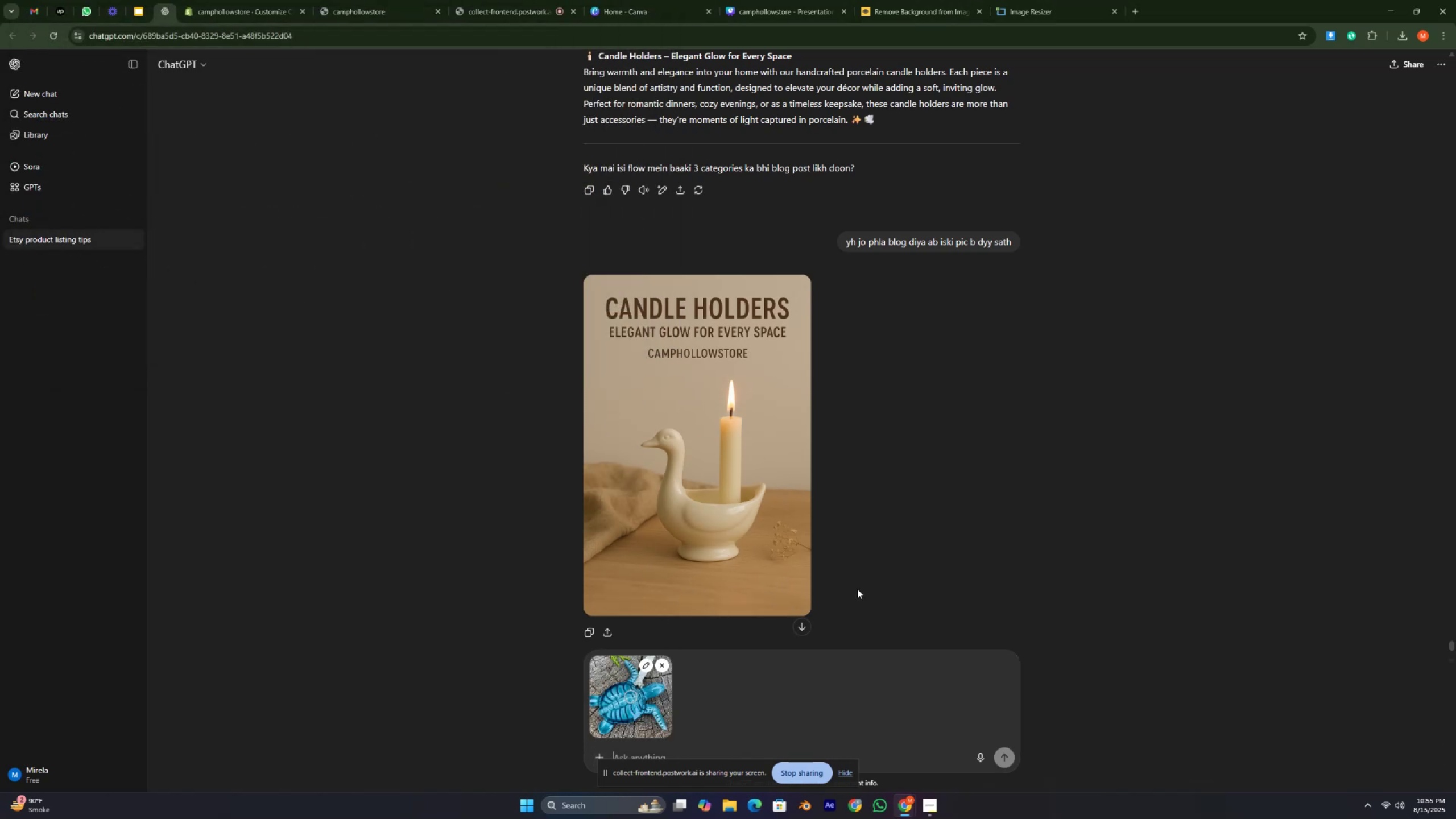 
type(jaisy yh pic ha na mtlb apko sample diya etnii size kii pic dyy kyu jo ap m)
key(Backspace)
type(ny phlyy dii wo store ma nhii aaa rhii brri ha)
 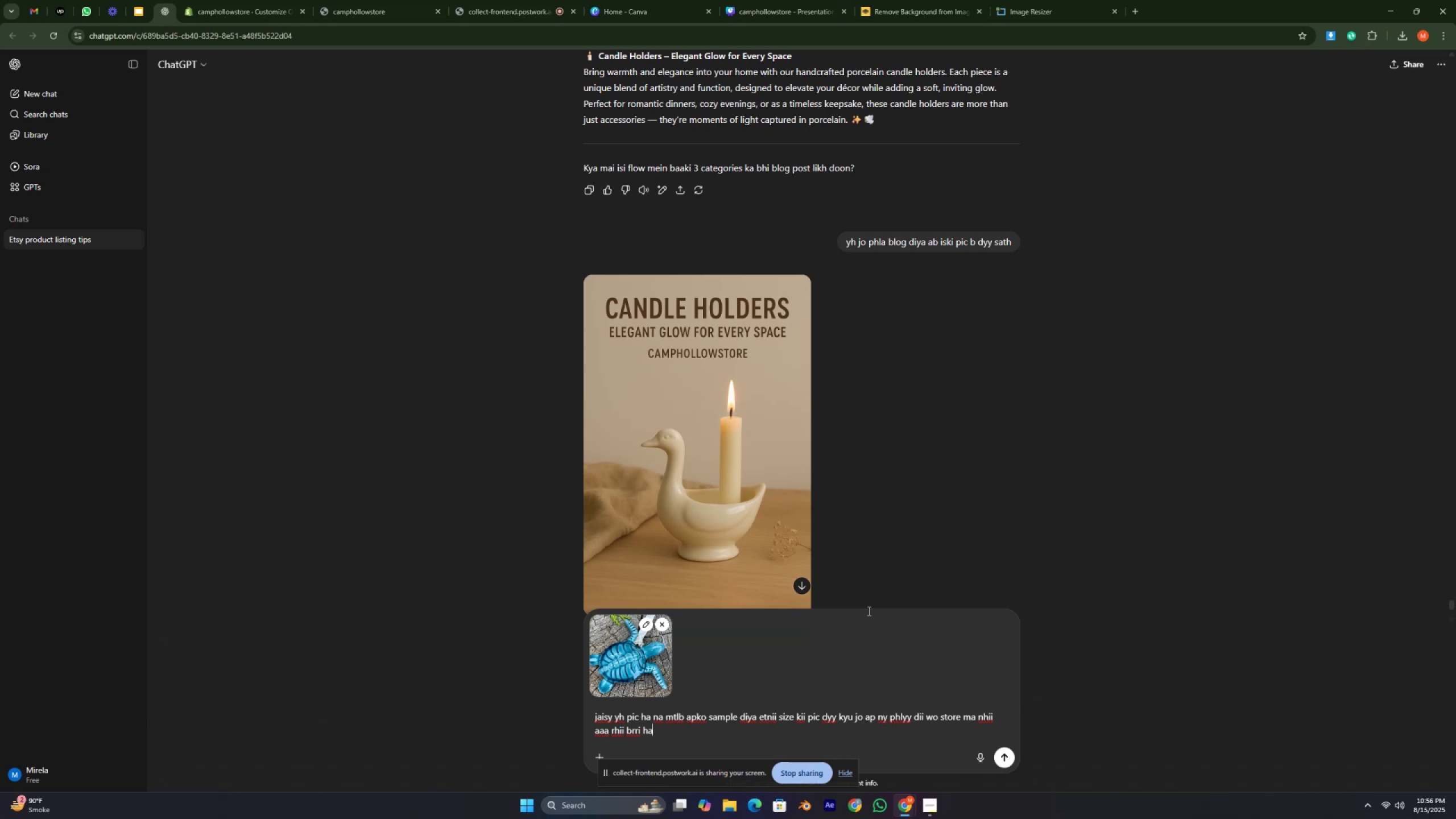 
key(Enter)
 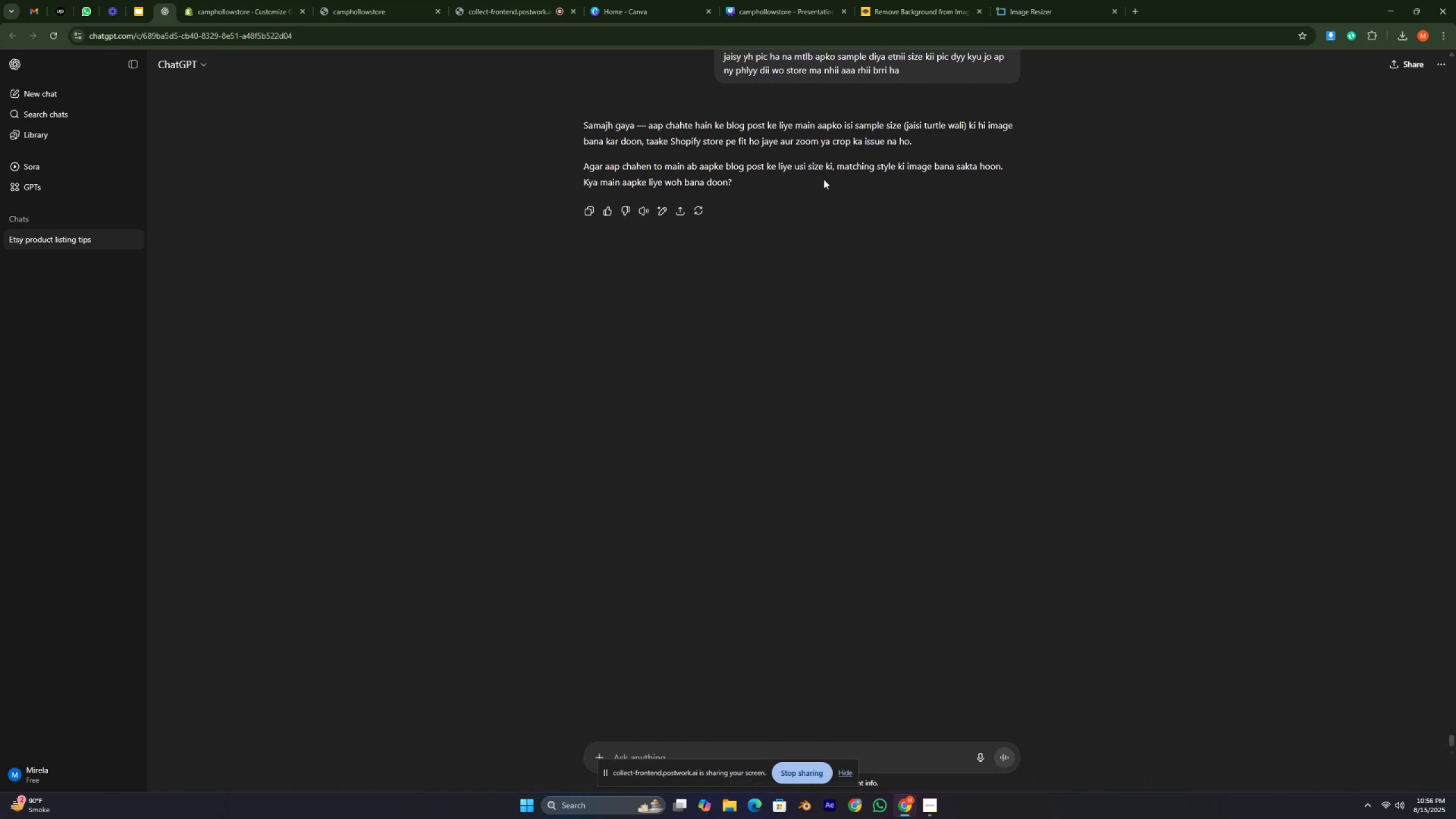 
wait(17.97)
 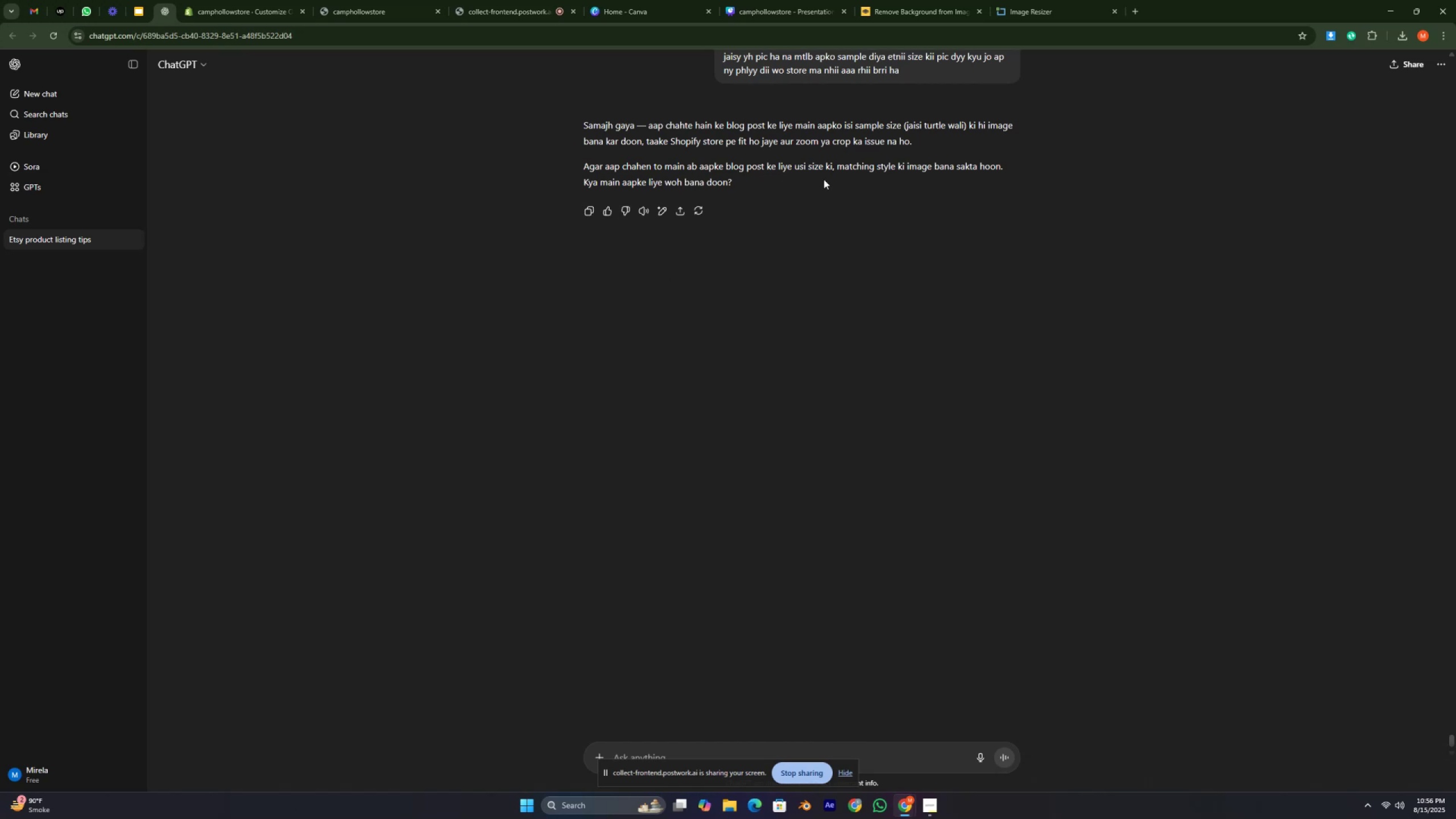 
type(g bnyy dyy)
 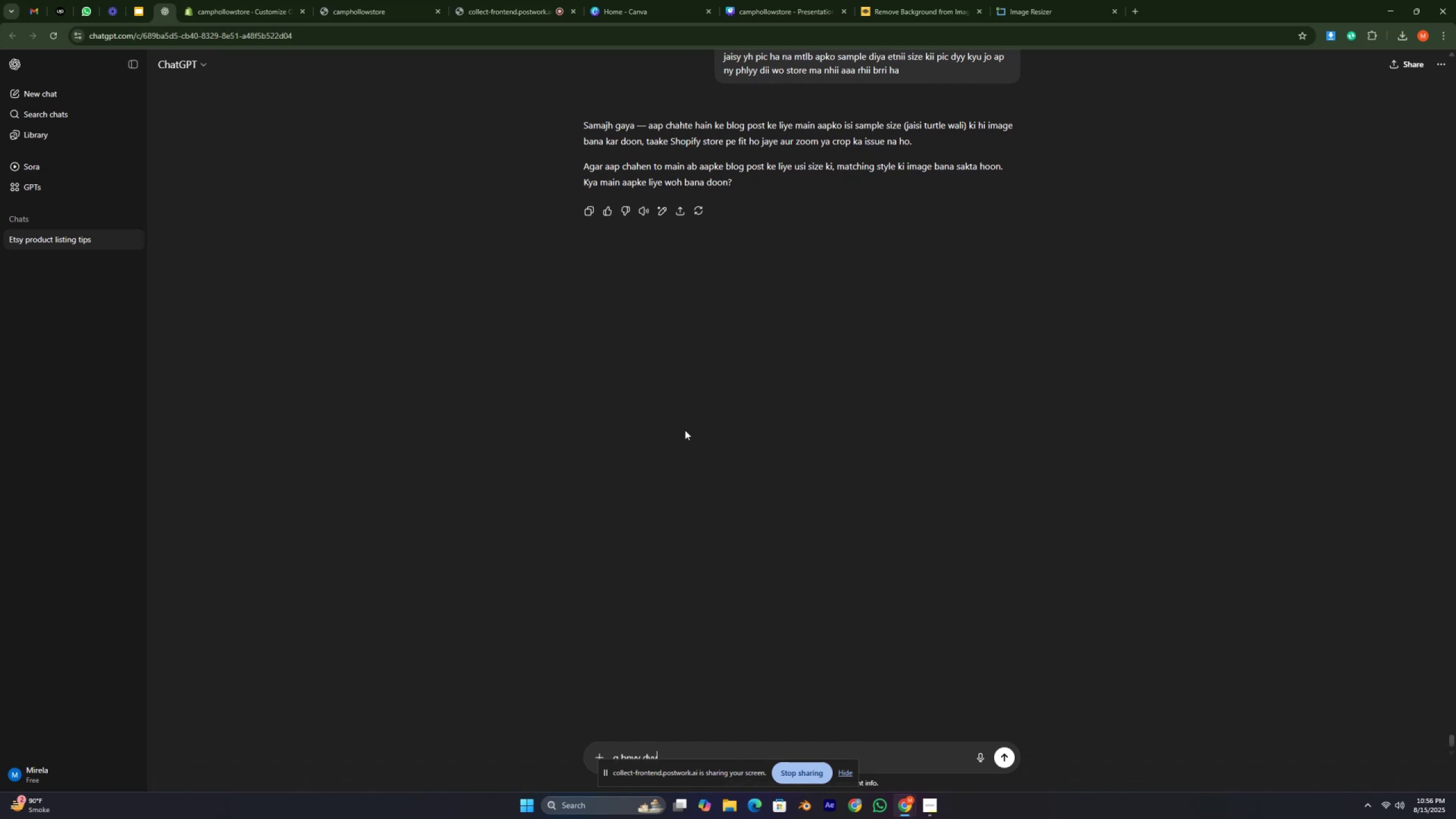 
key(Enter)
 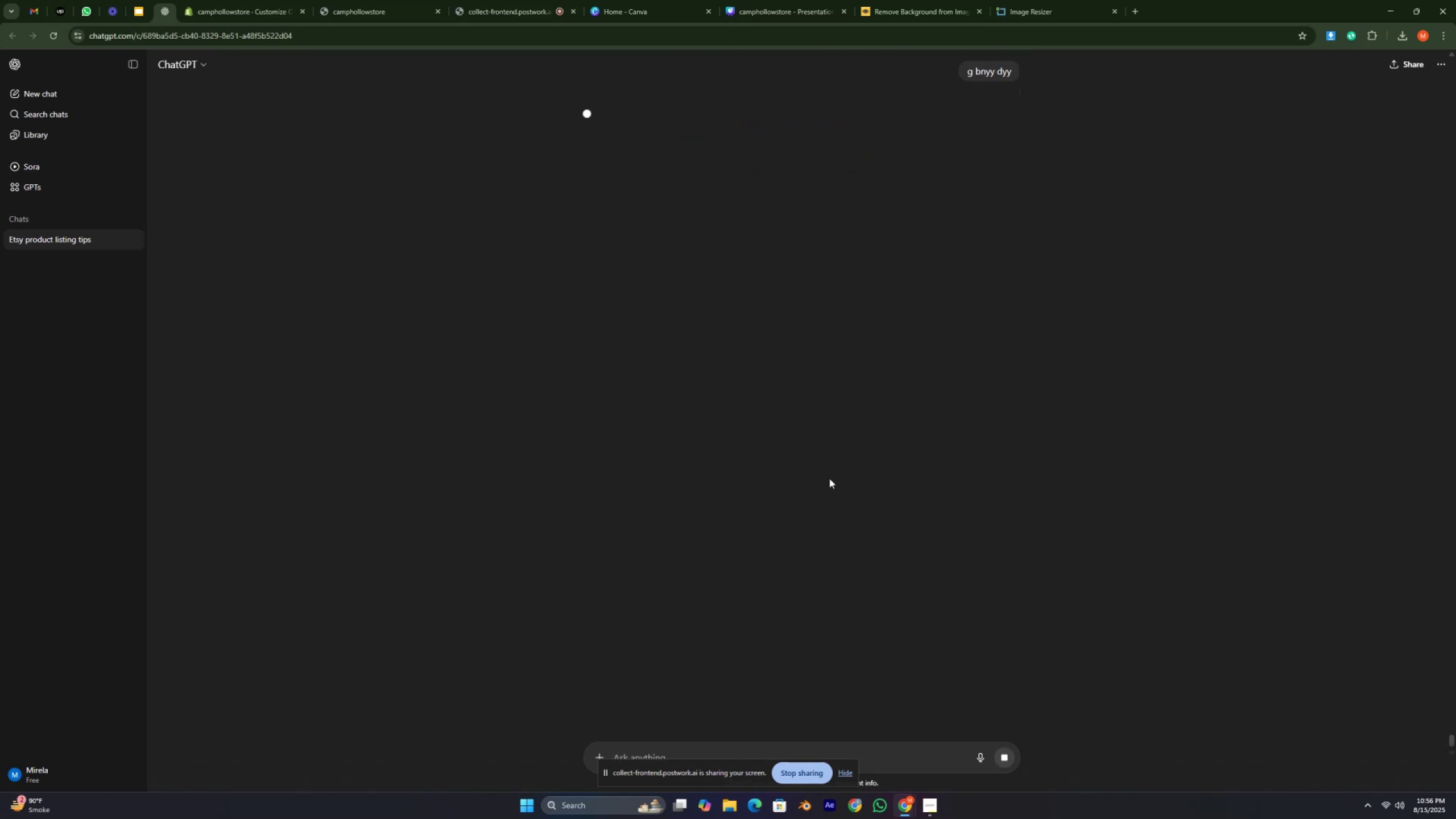 
left_click([256, 0])
 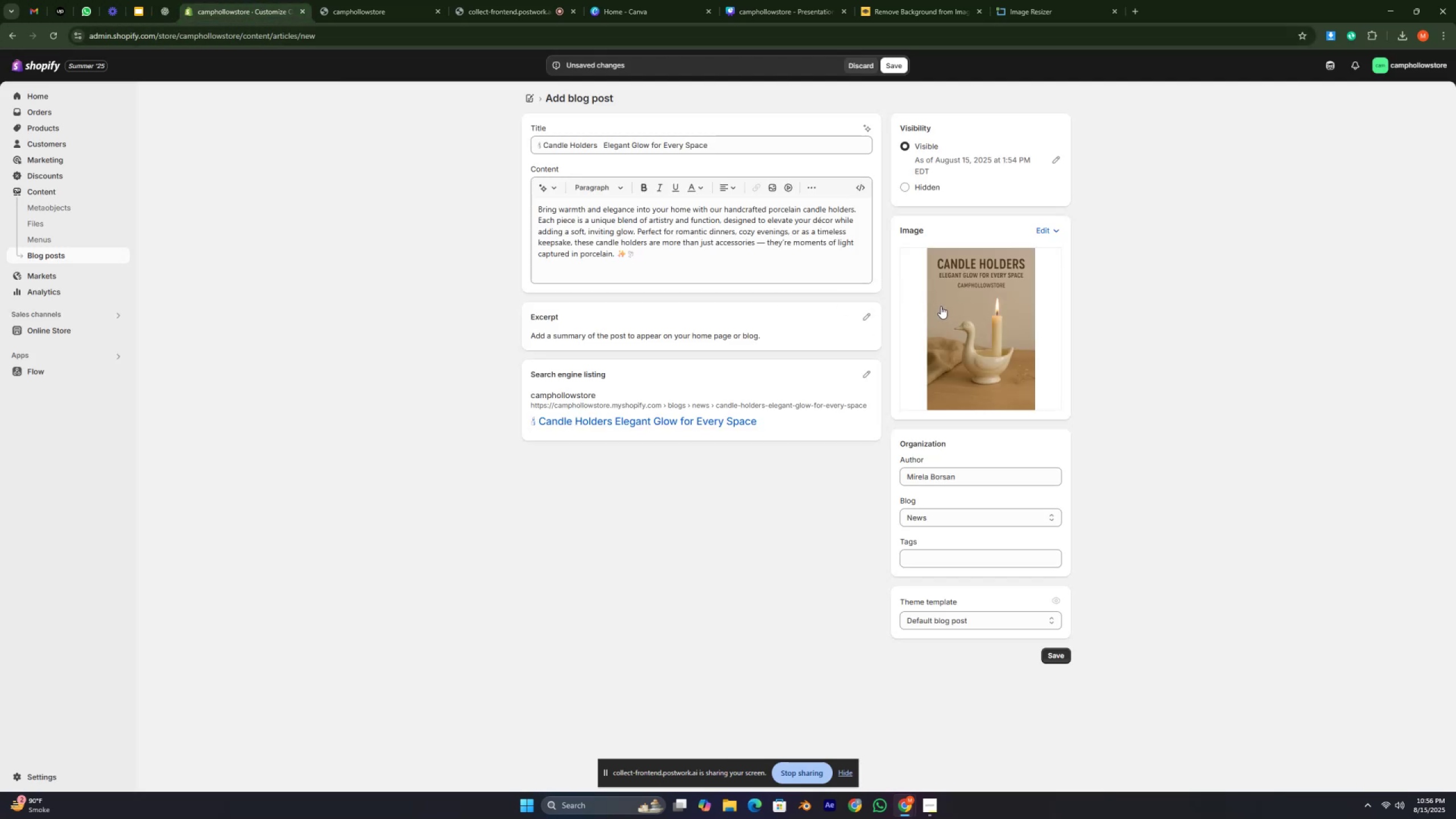 
left_click([1045, 229])
 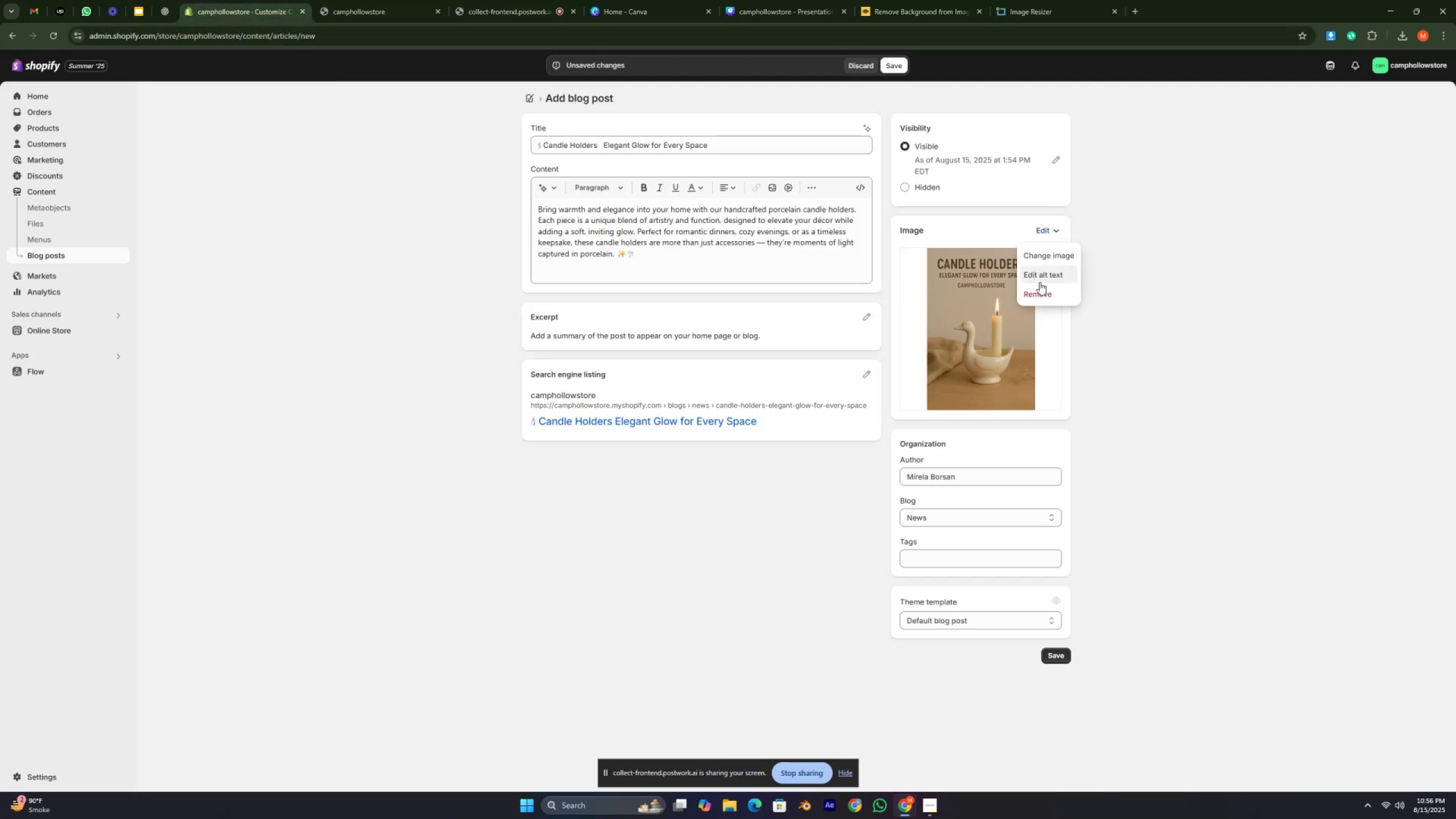 
left_click([1038, 292])
 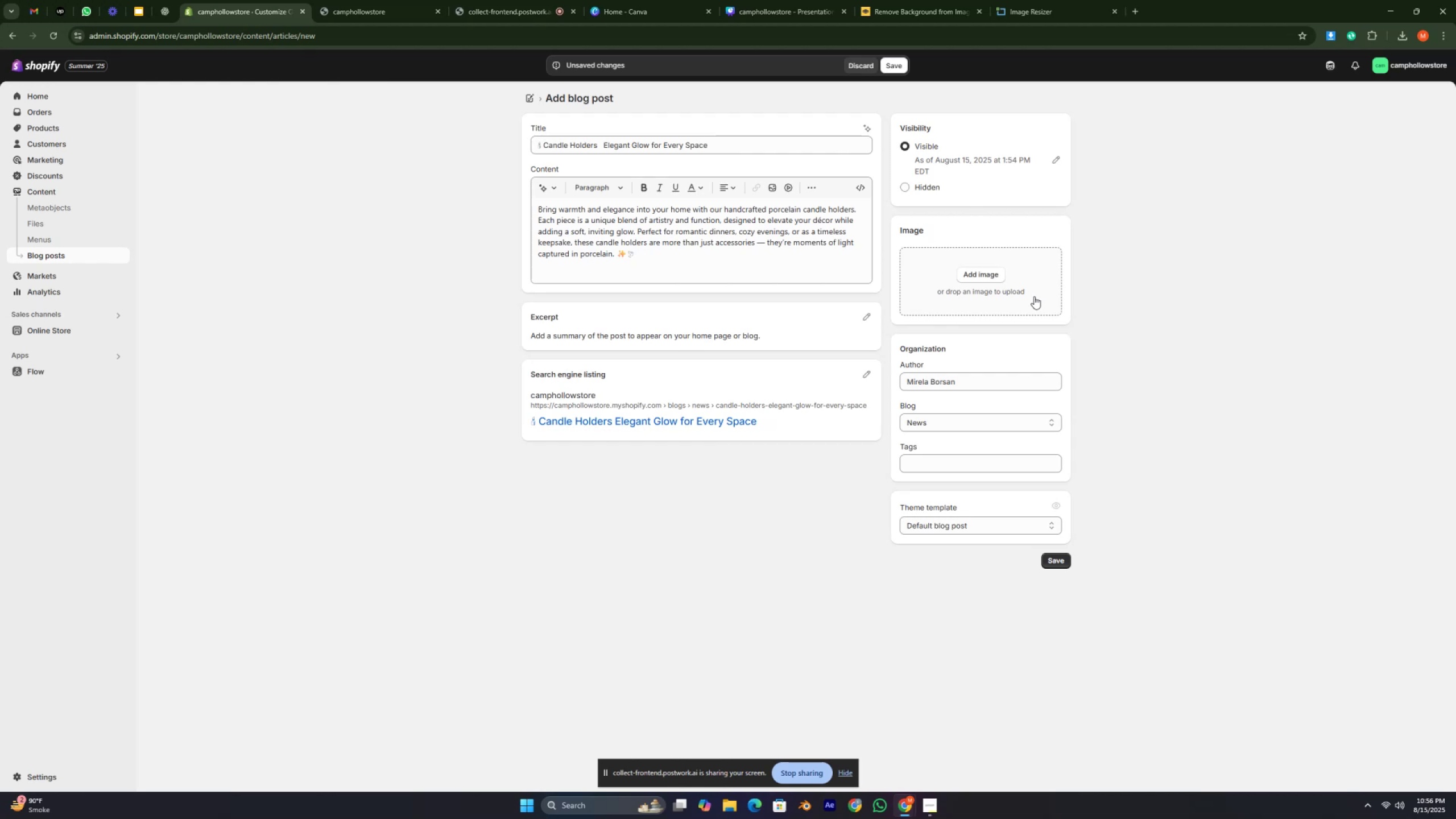 
key(Control+ControlRight)
 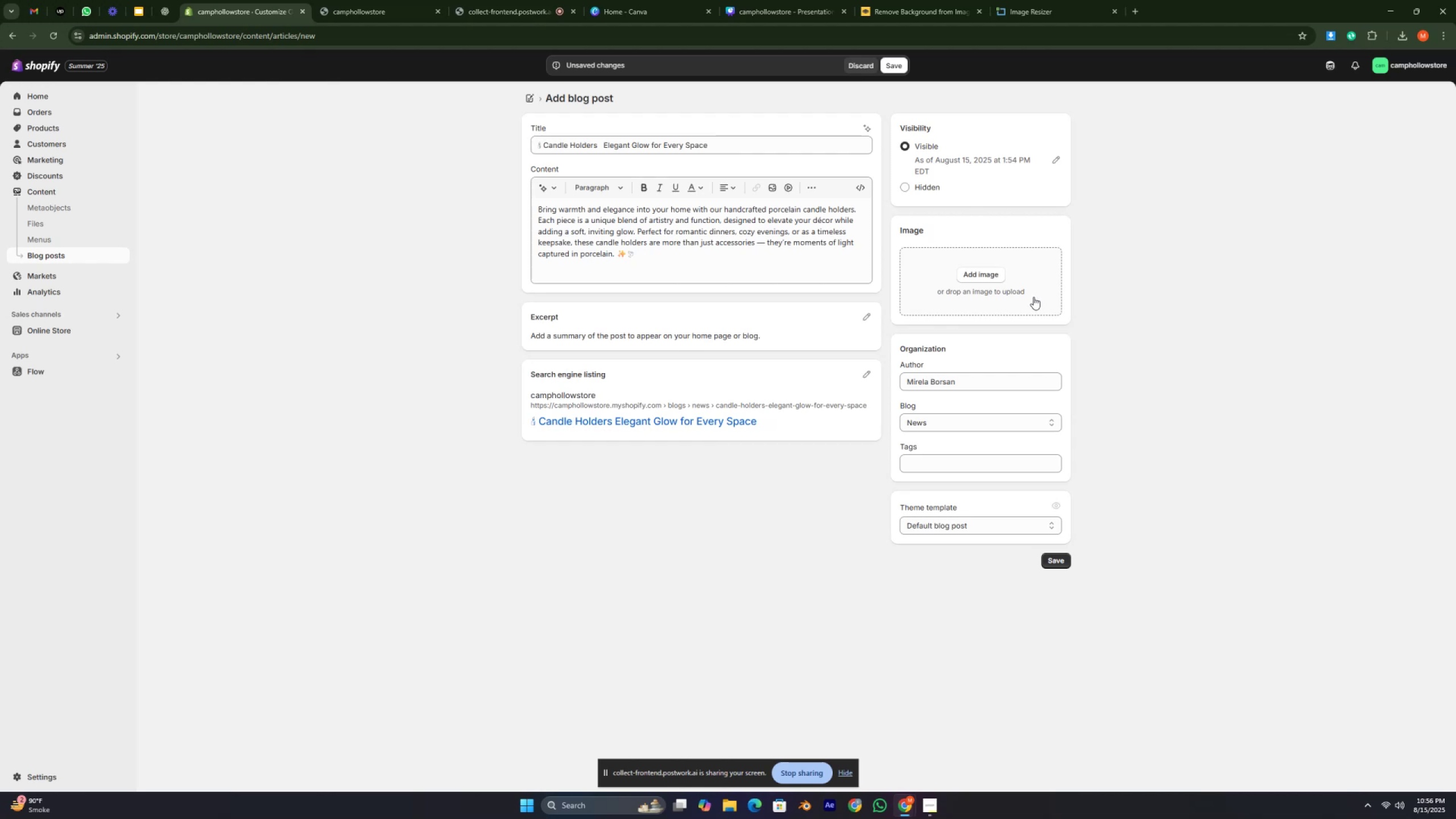 
key(Control+ControlRight)
 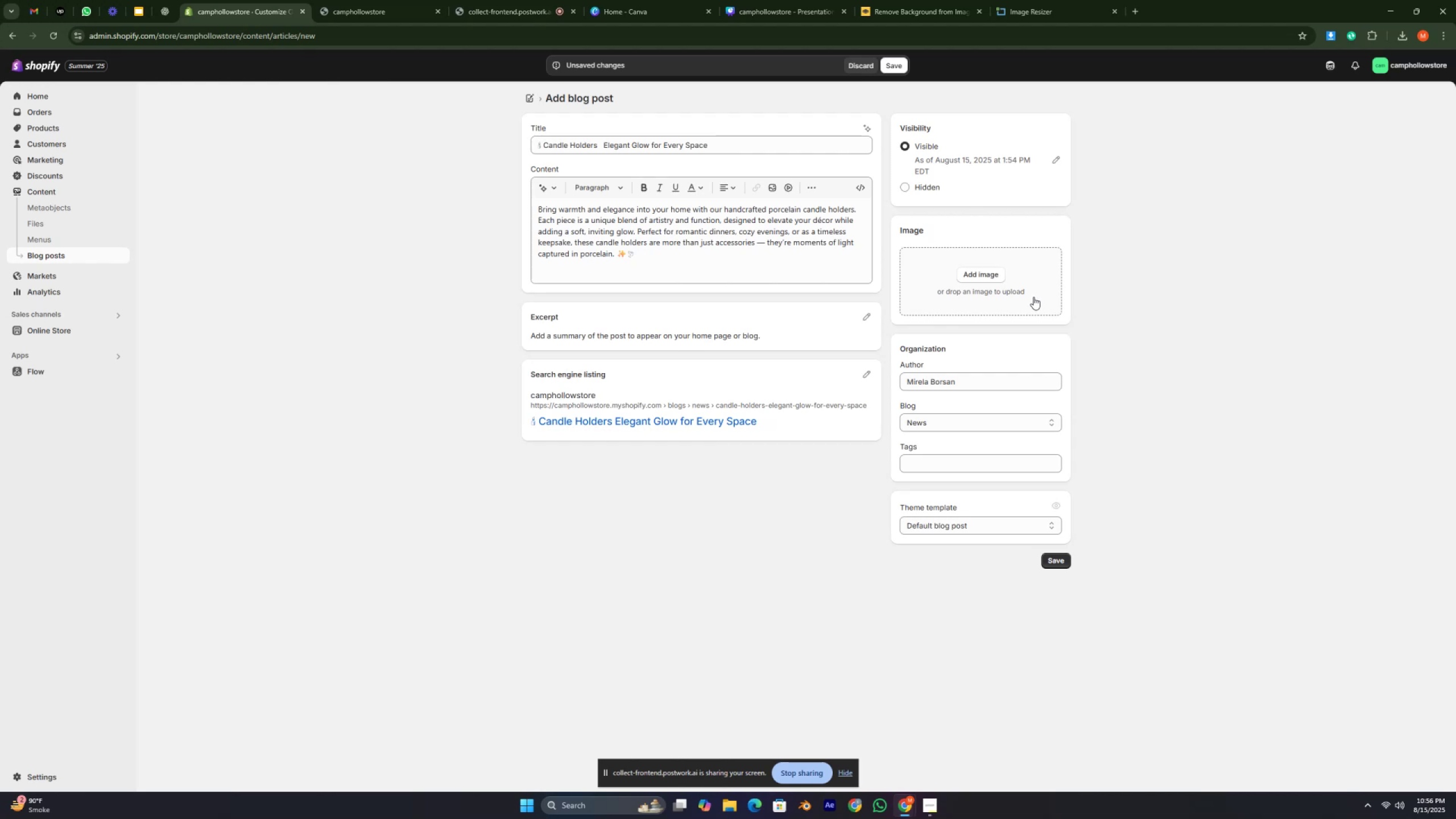 
key(Control+ControlRight)
 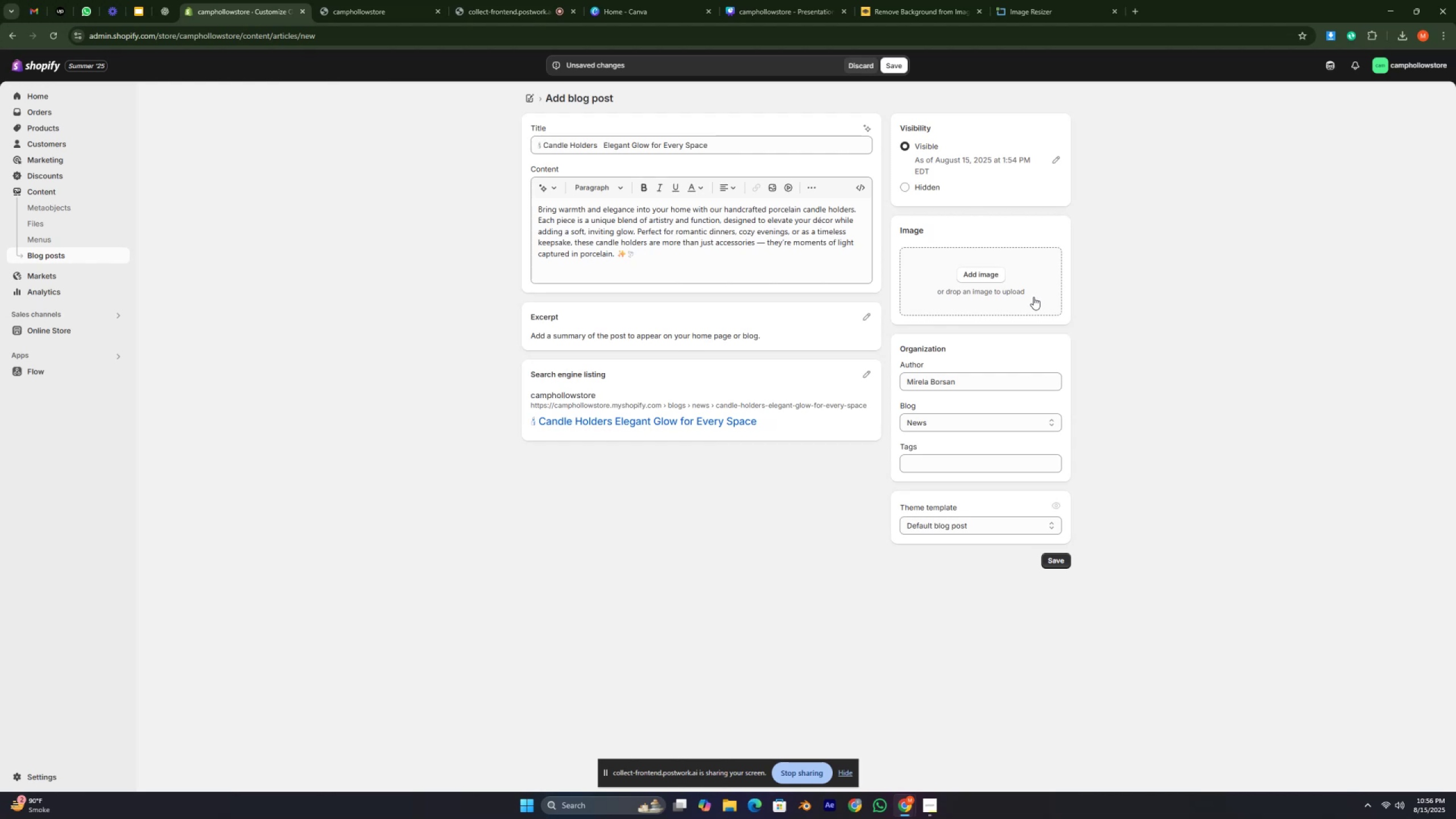 
key(Control+ControlRight)
 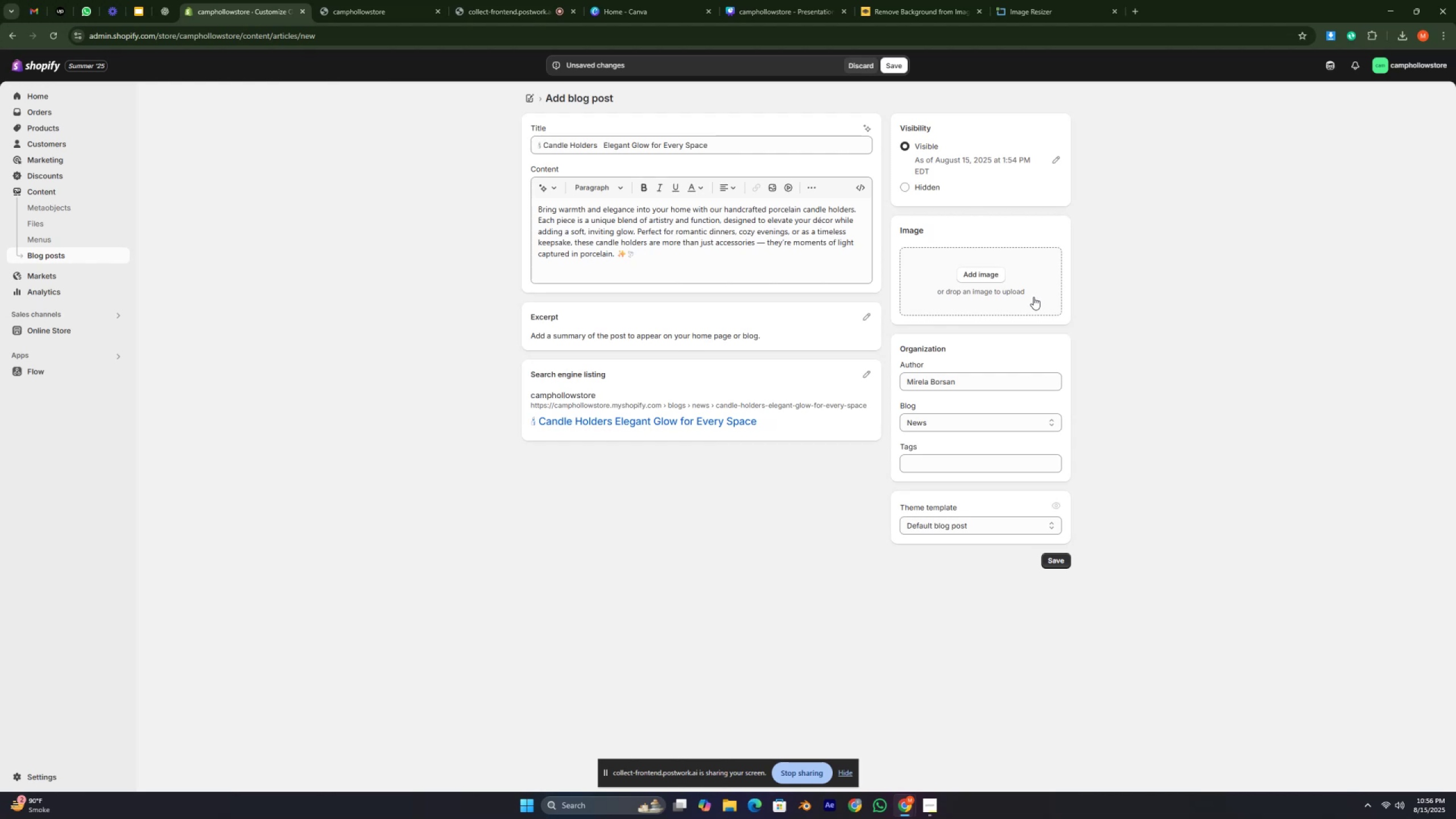 
key(Control+ControlRight)
 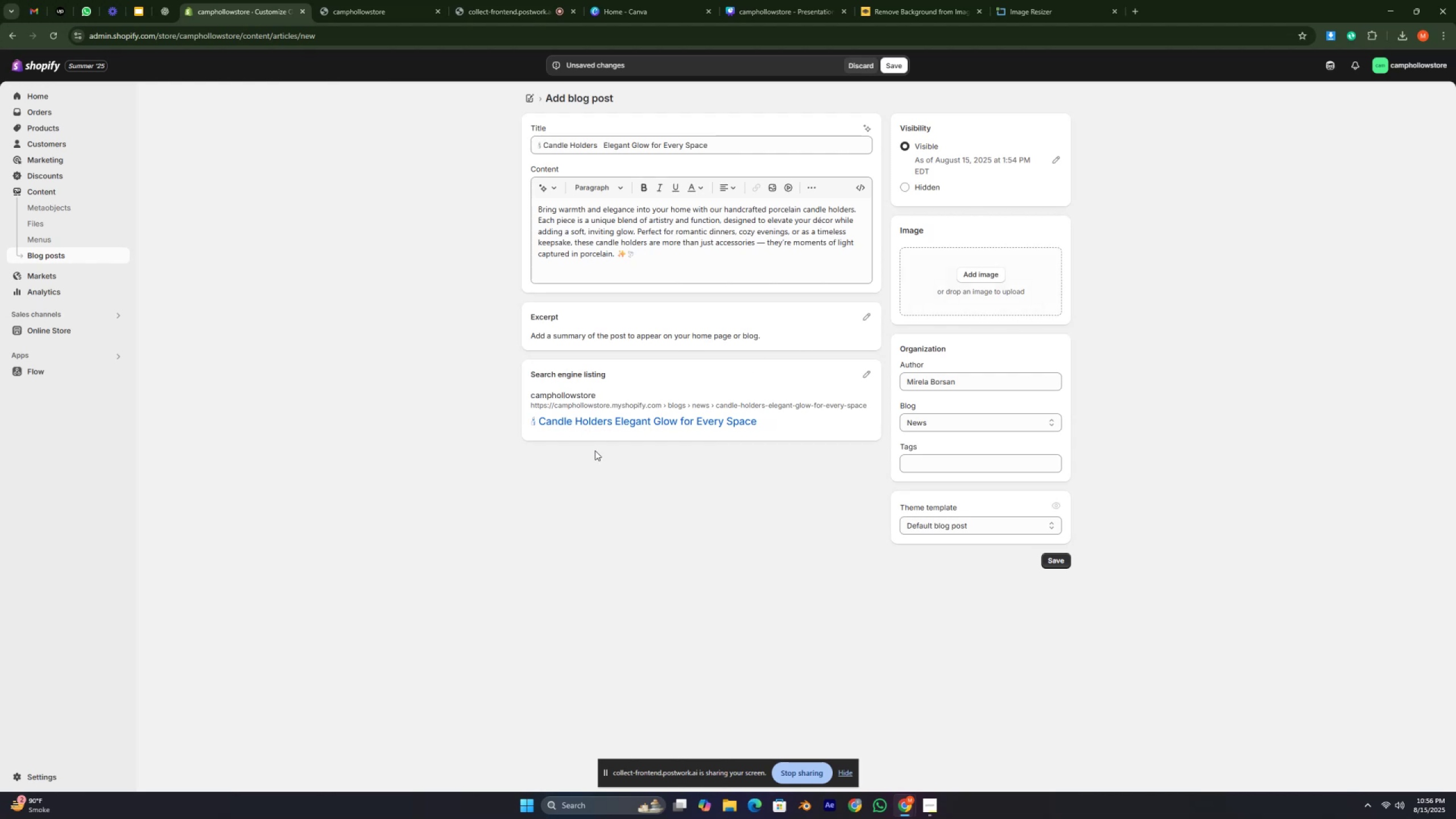 
wait(11.01)
 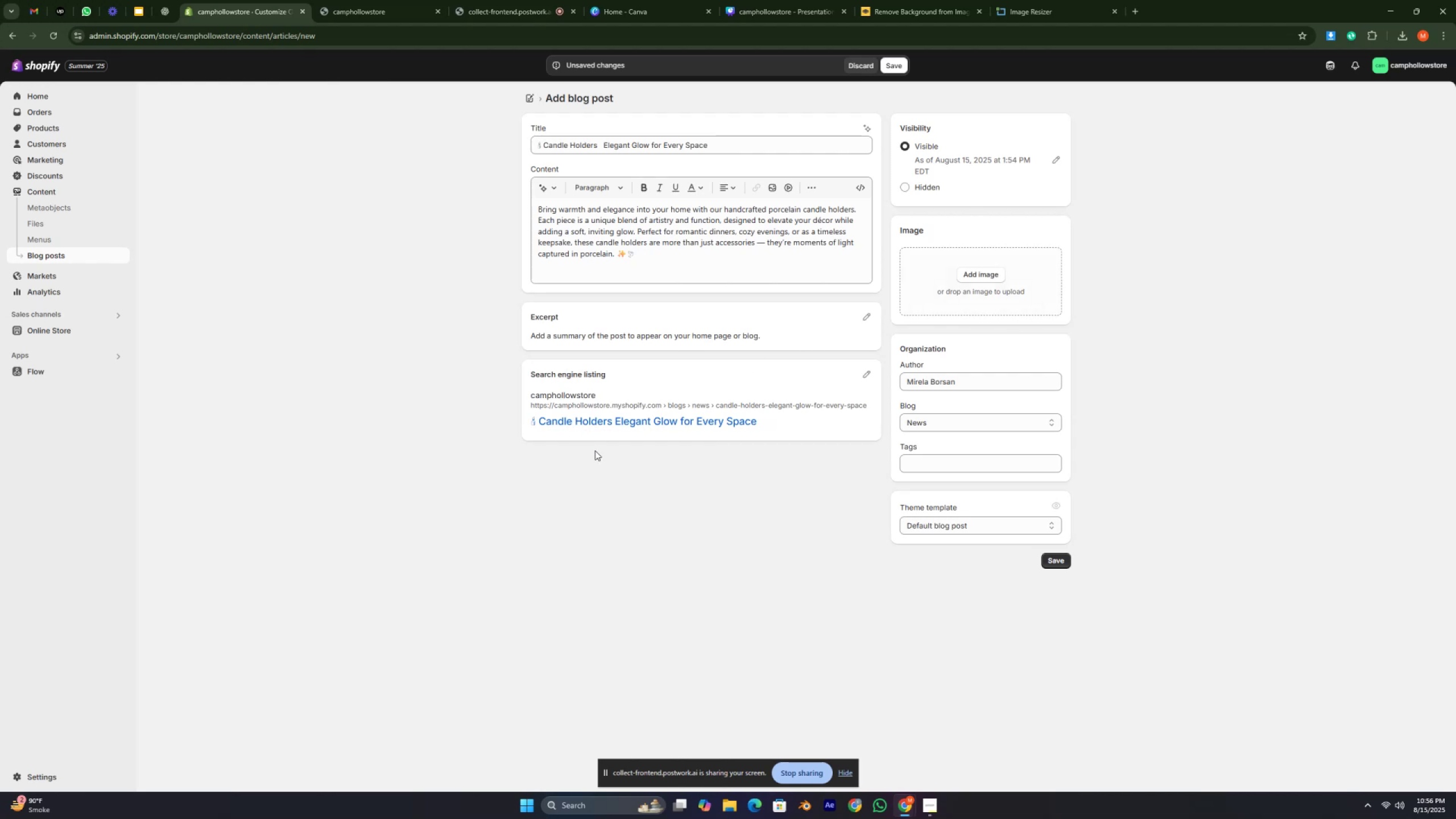 
left_click([173, 10])
 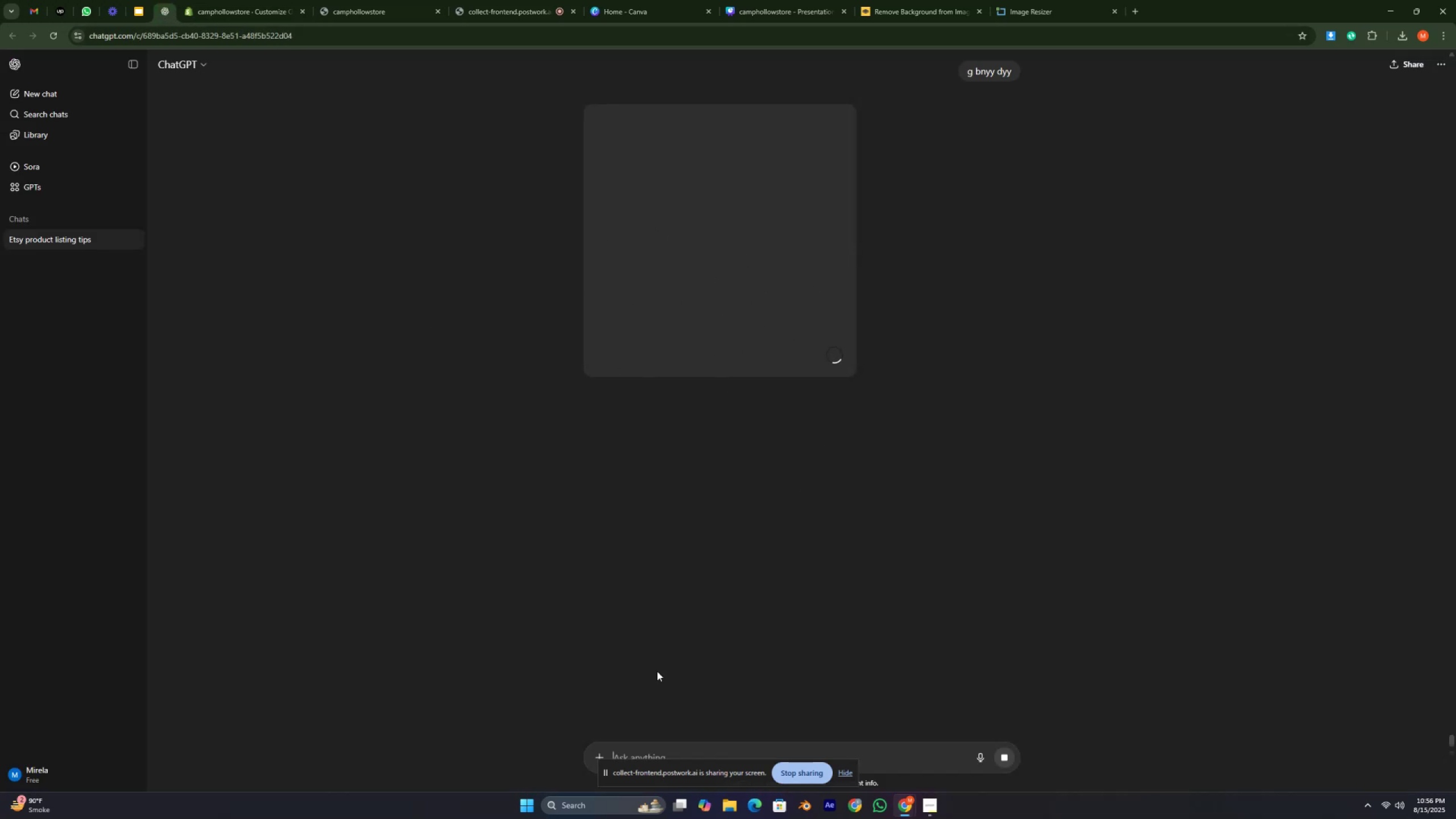 
wait(5.06)
 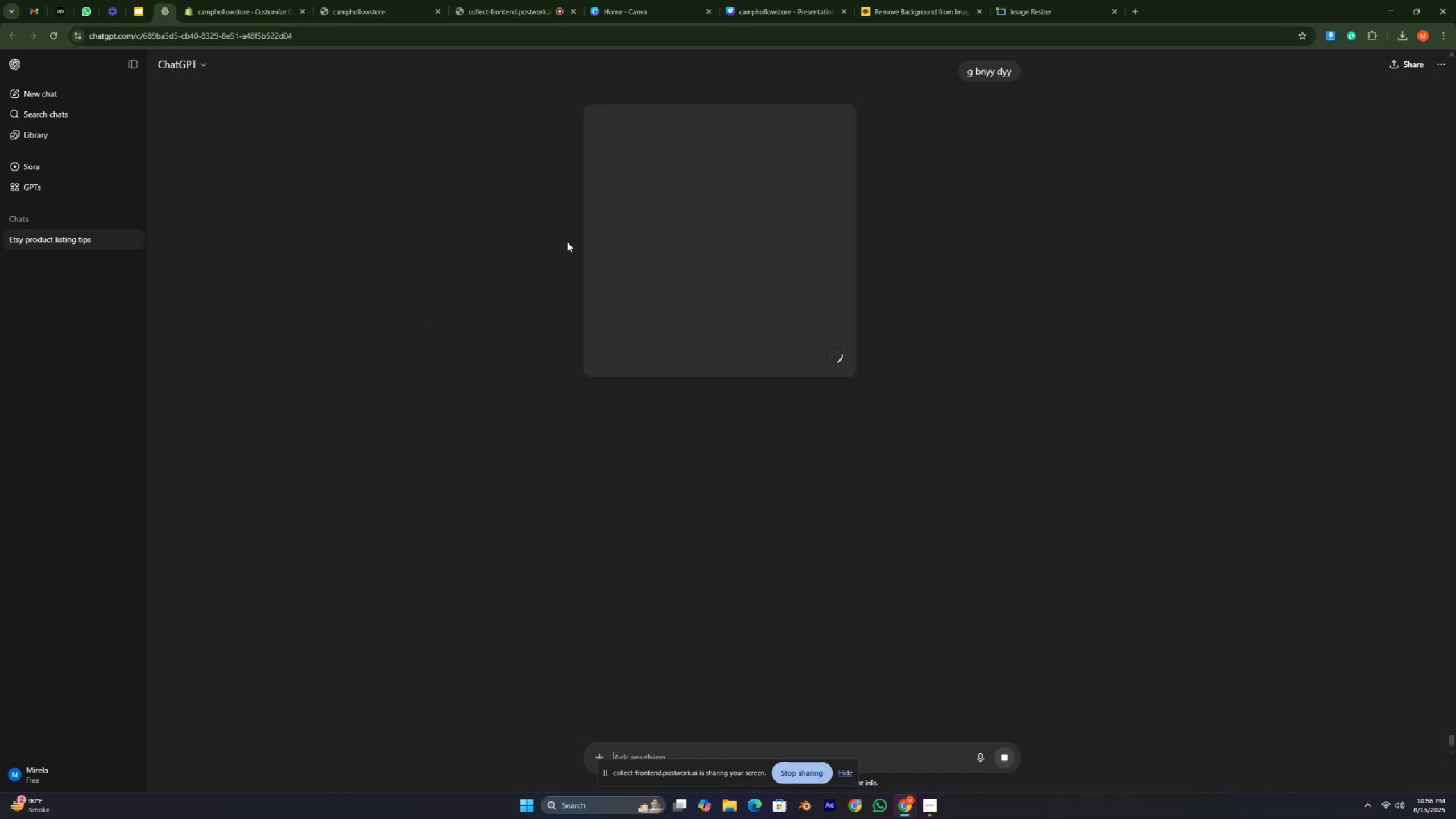 
left_click([627, 749])
 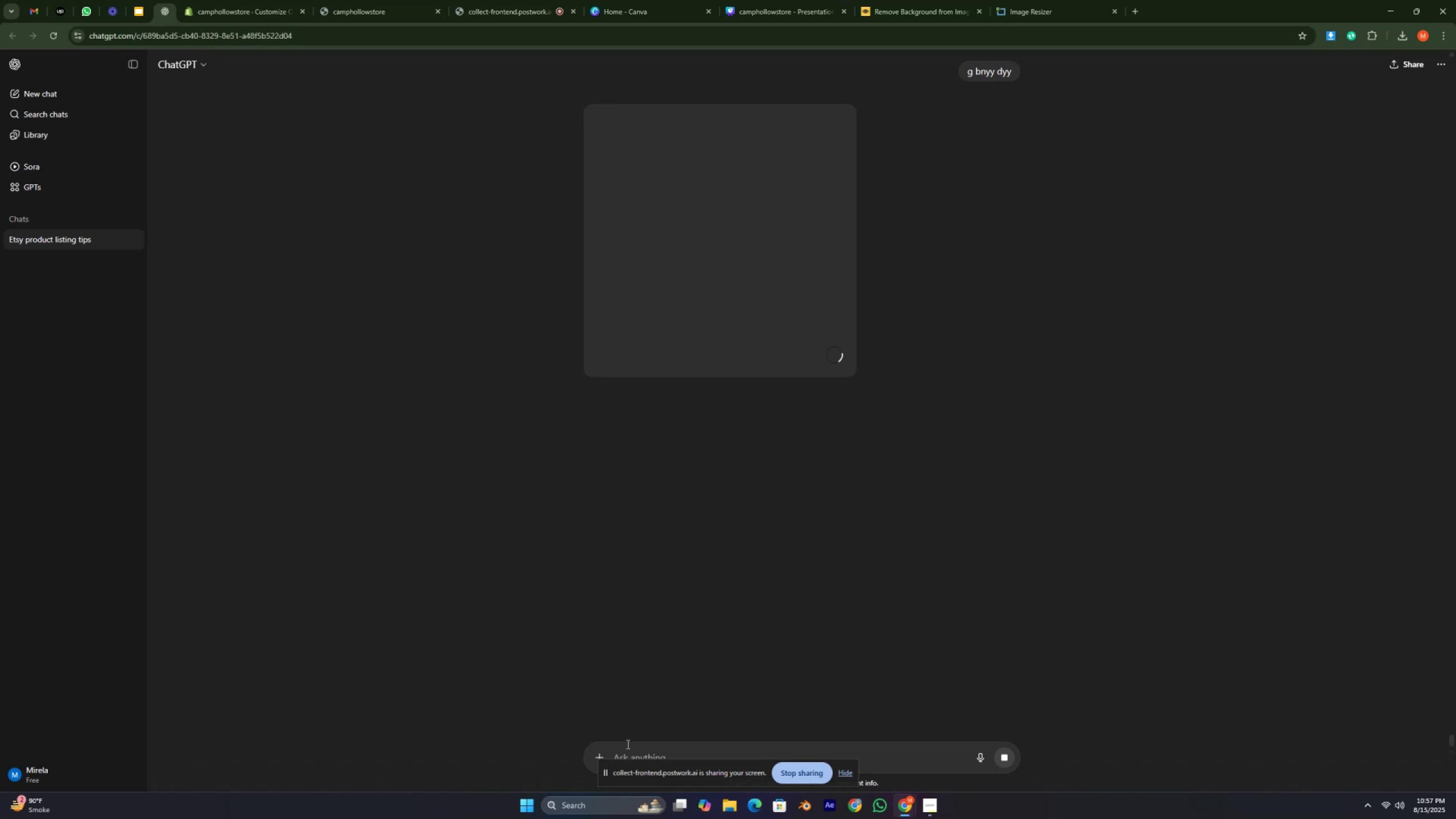 
type(agla blo)
key(Backspace)
key(Backspace)
key(Backspace)
key(Backspace)
key(Backspace)
type(yb product ka blog y)
 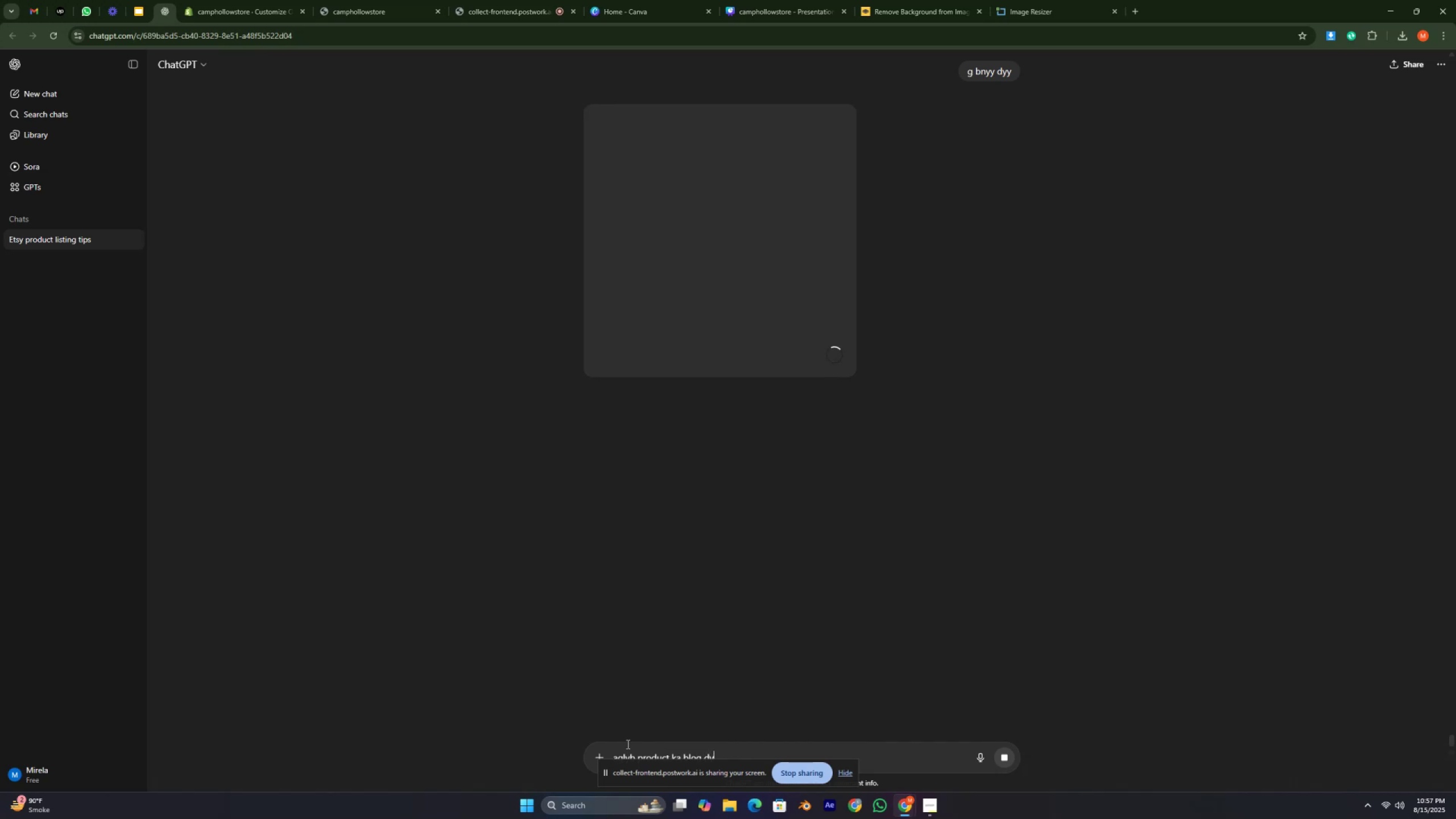 
key(Enter)
 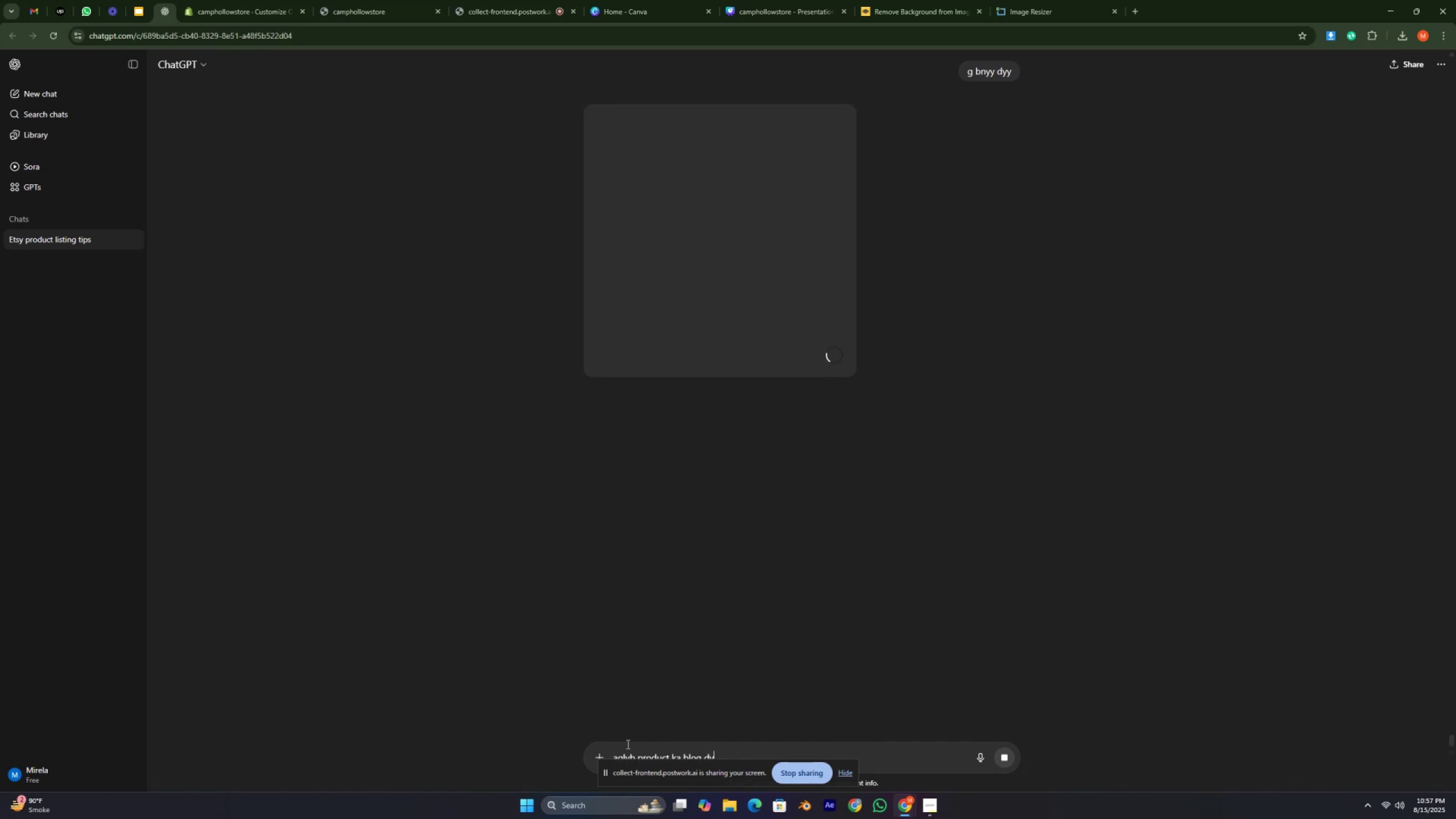 
key(Enter)
 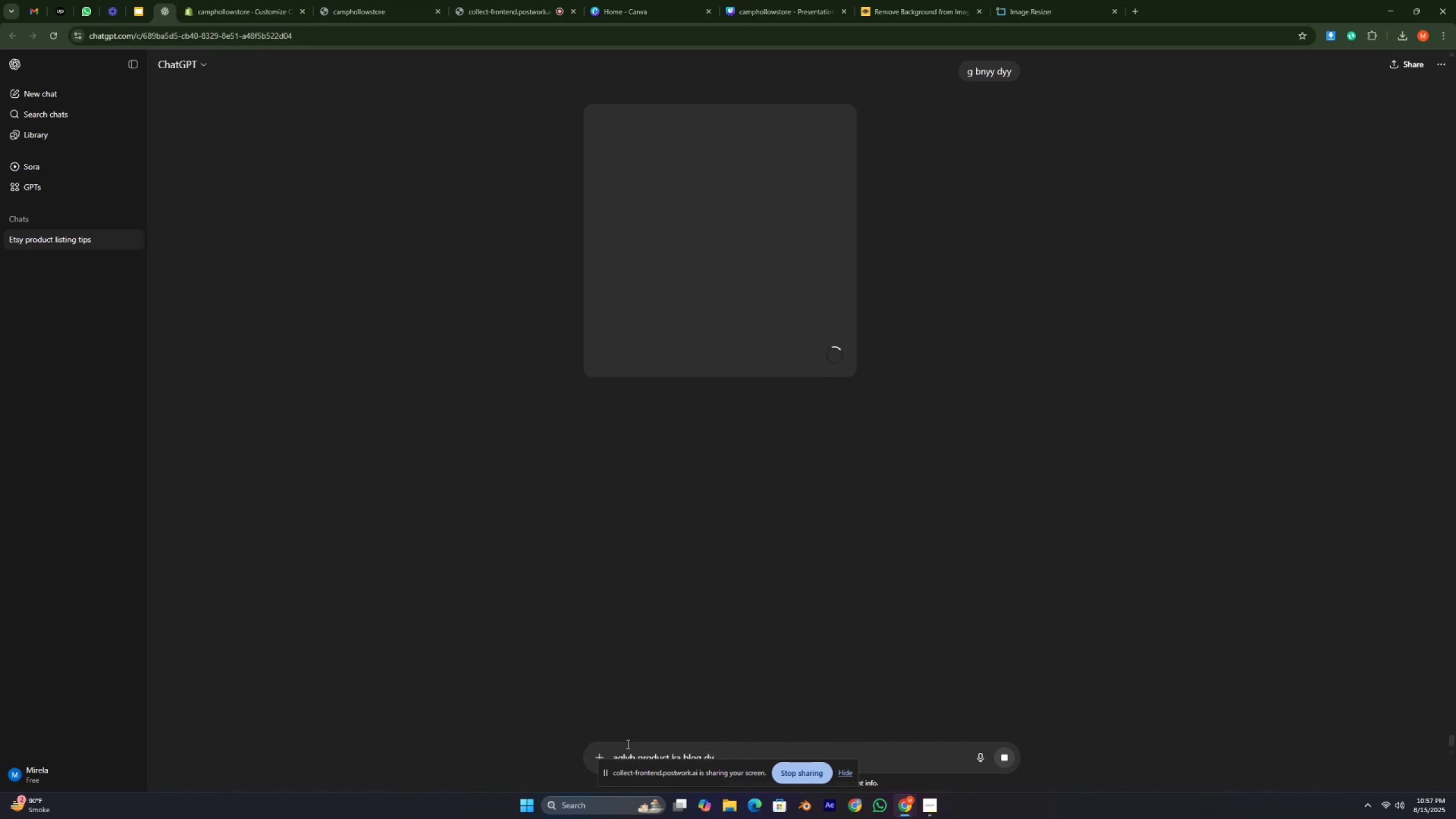 
key(Enter)
 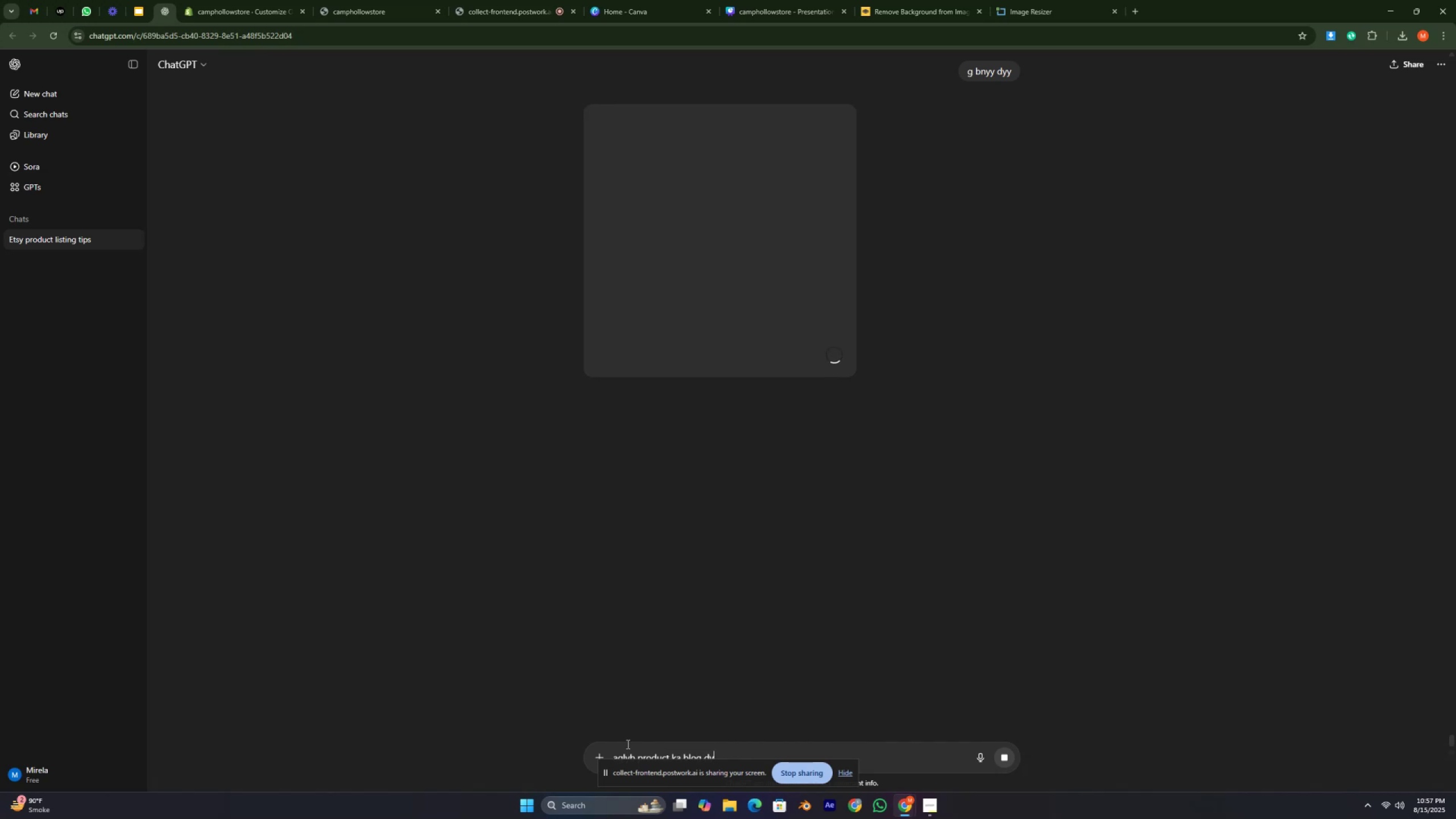 
key(Enter)
 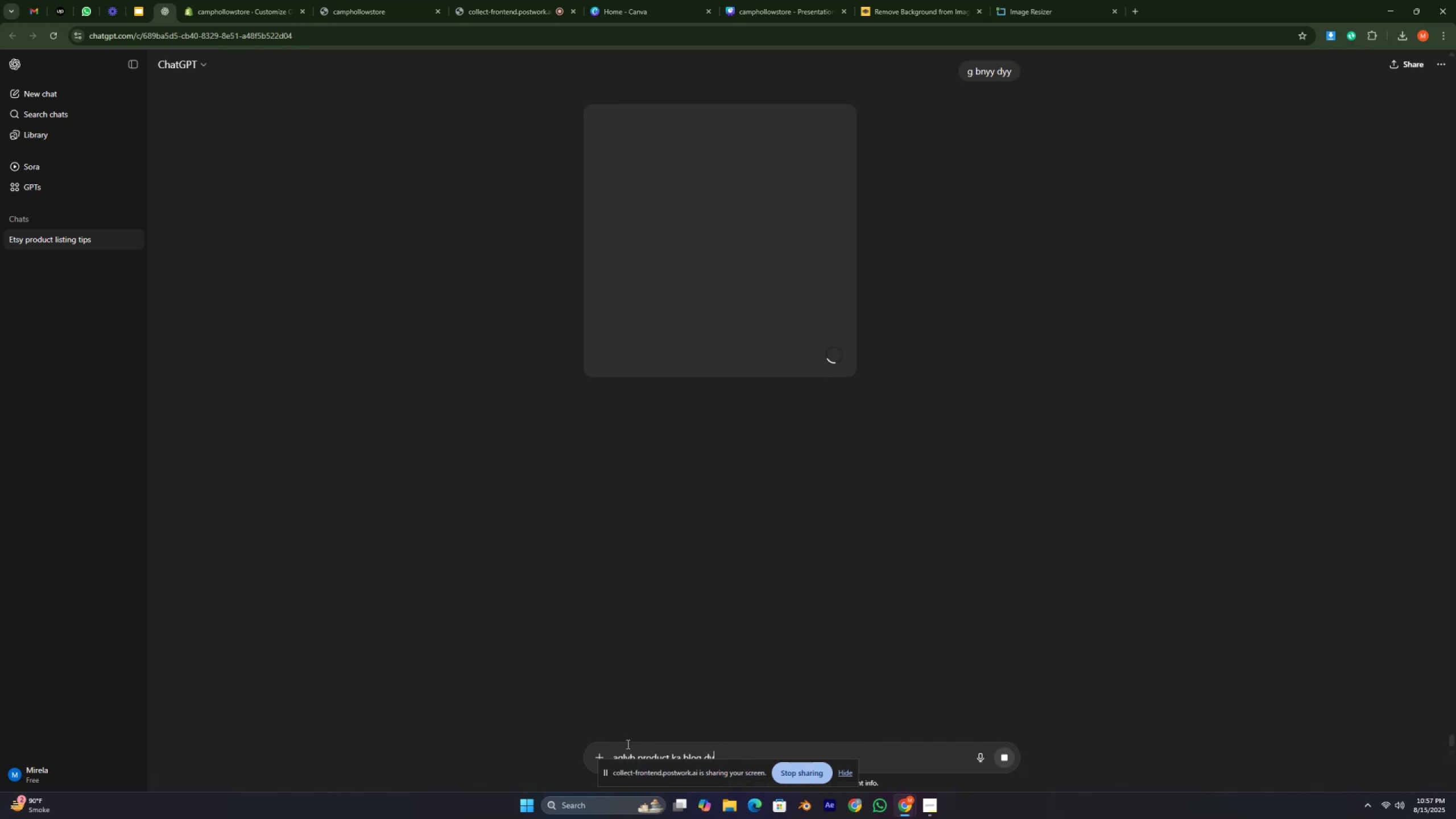 
key(Enter)
 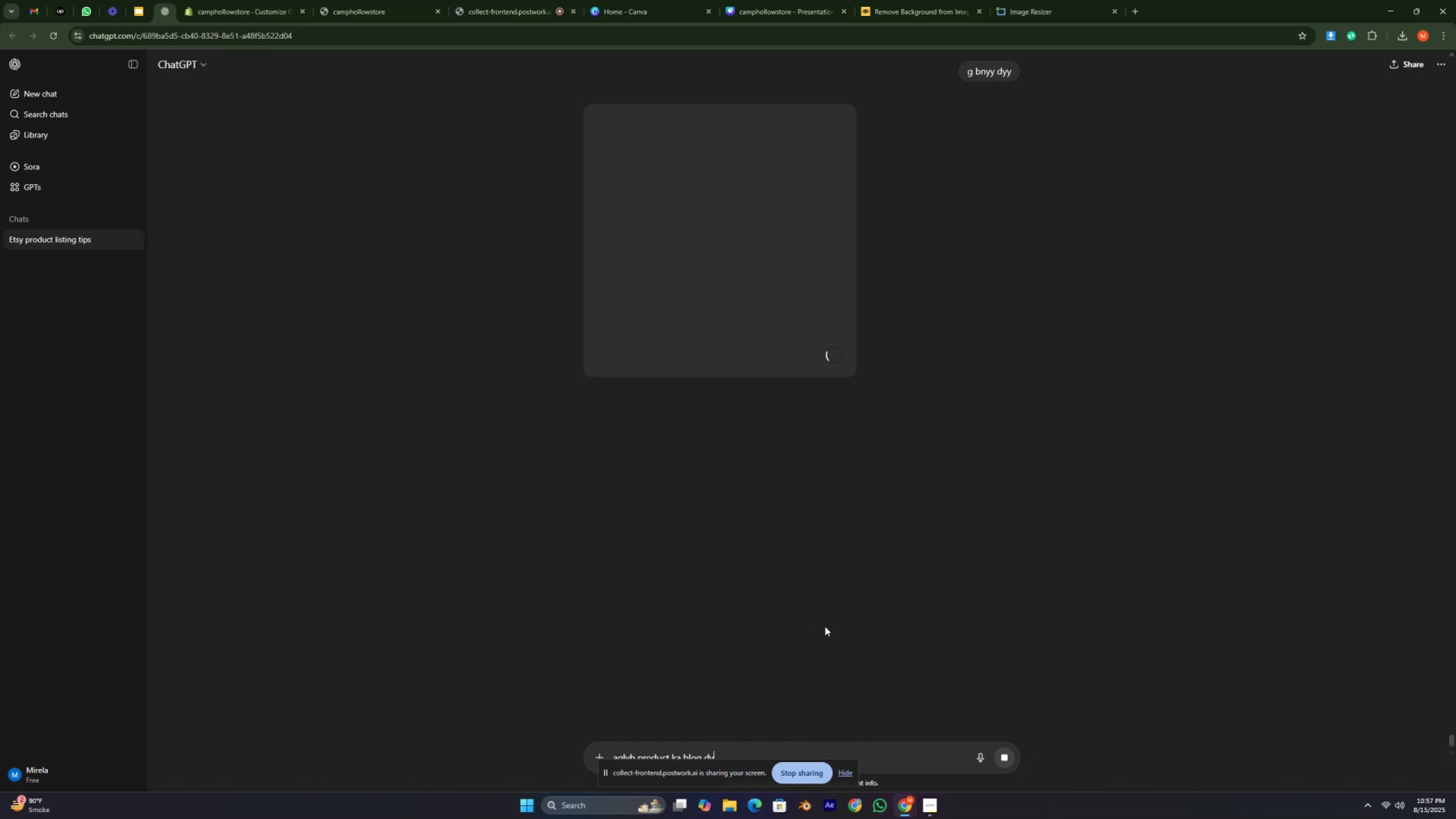 
wait(12.28)
 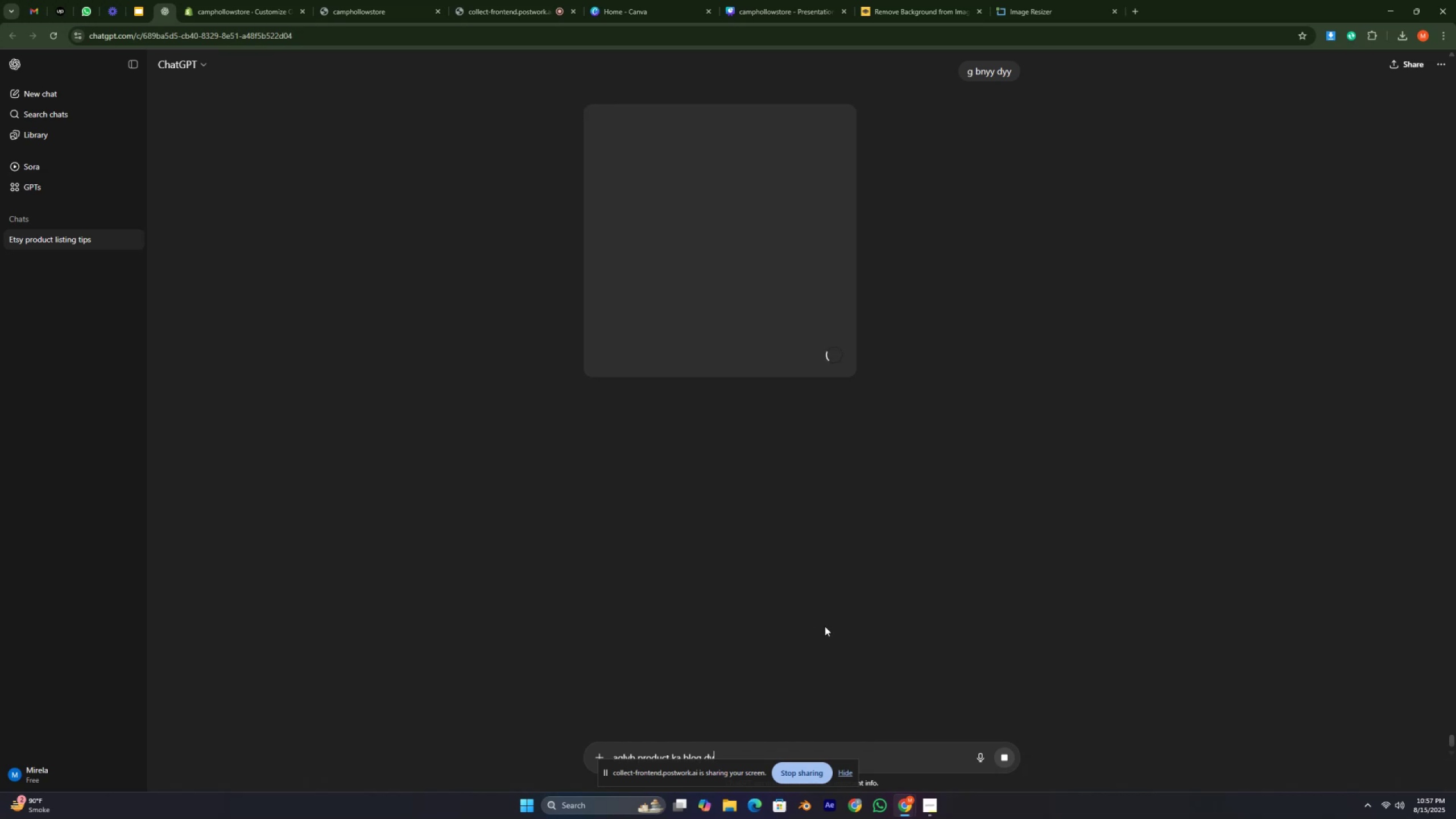 
left_click([332, 16])
 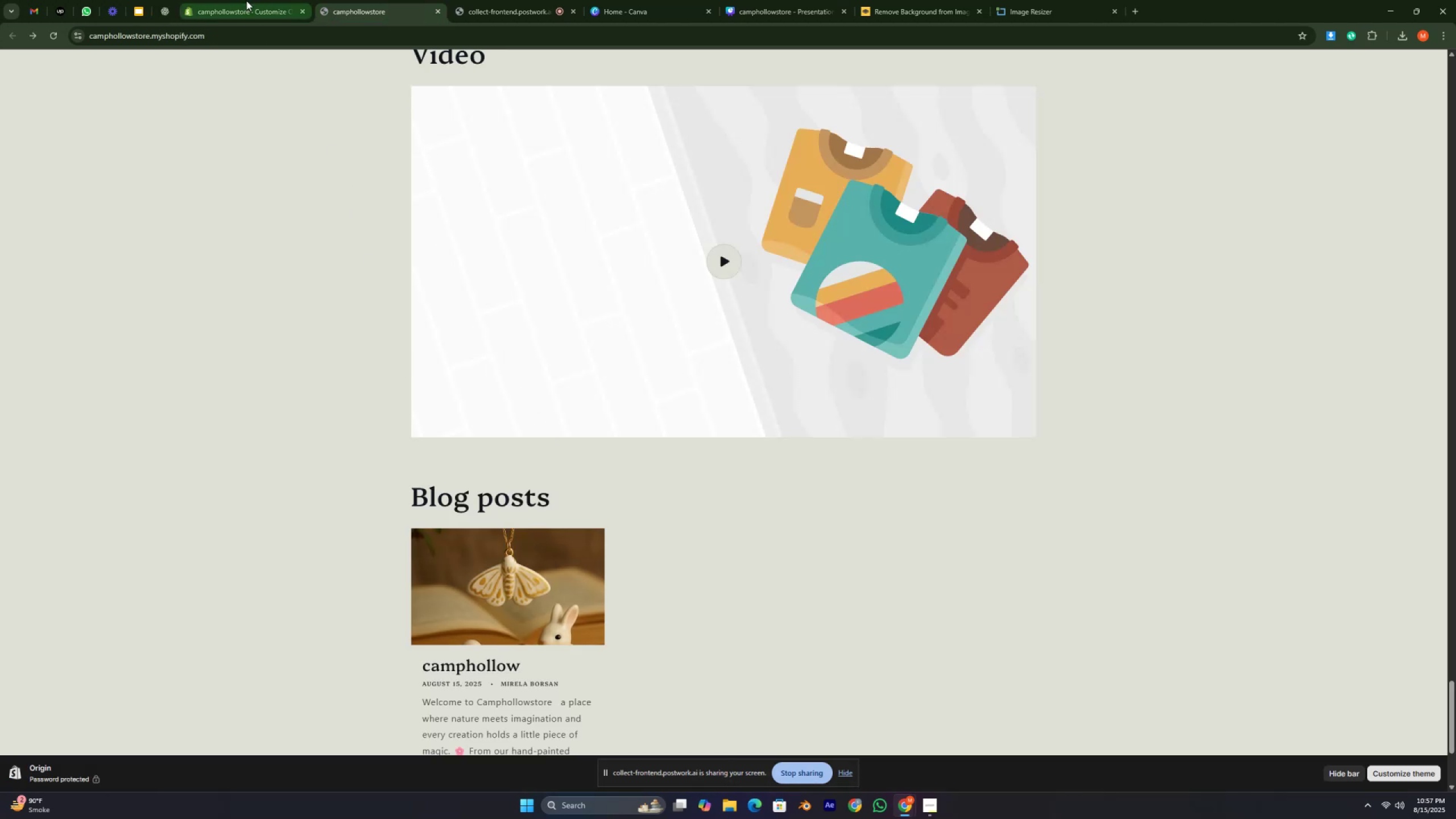 
scroll: coordinate [545, 297], scroll_direction: up, amount: 4.0
 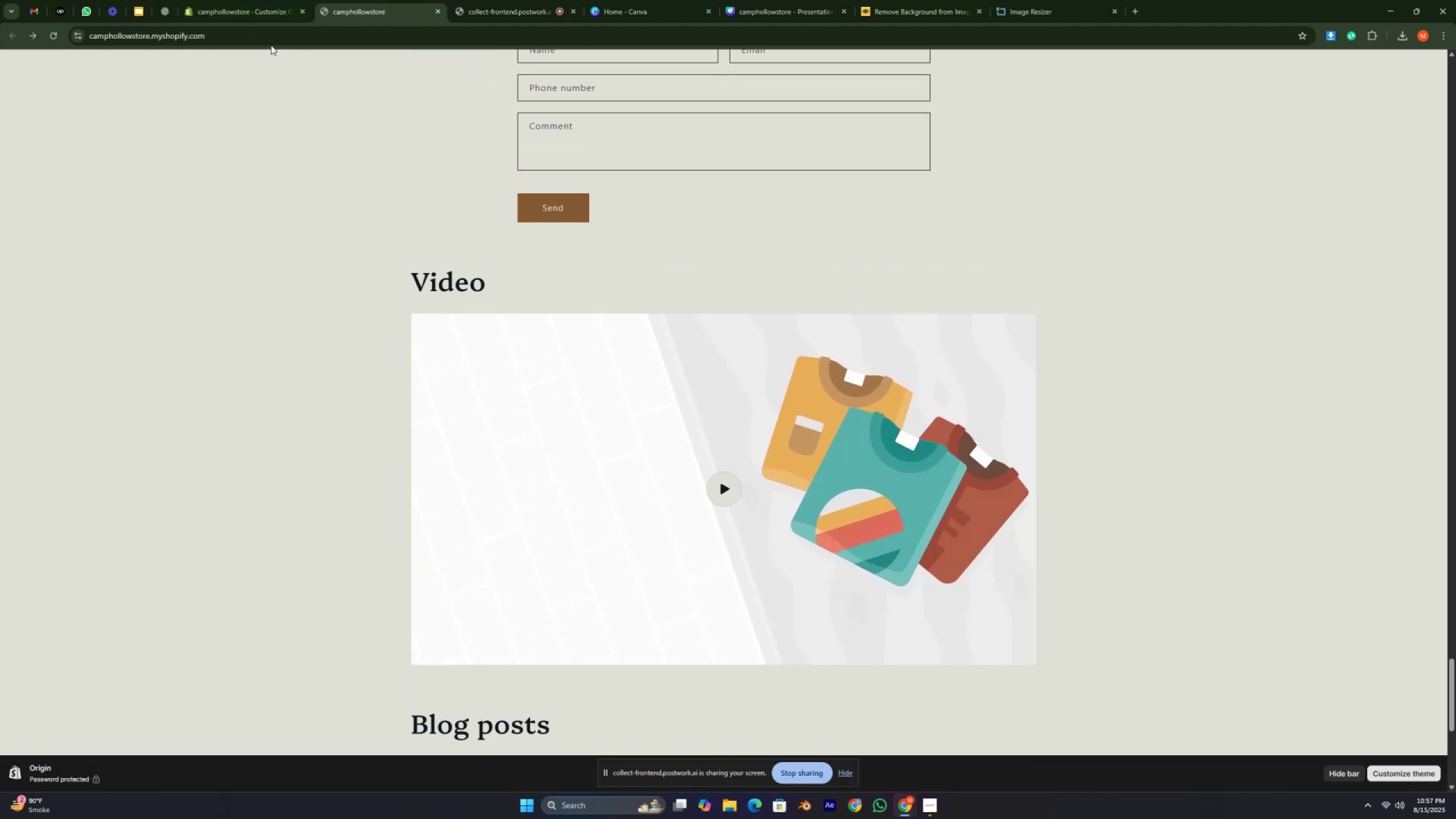 
left_click([248, 16])
 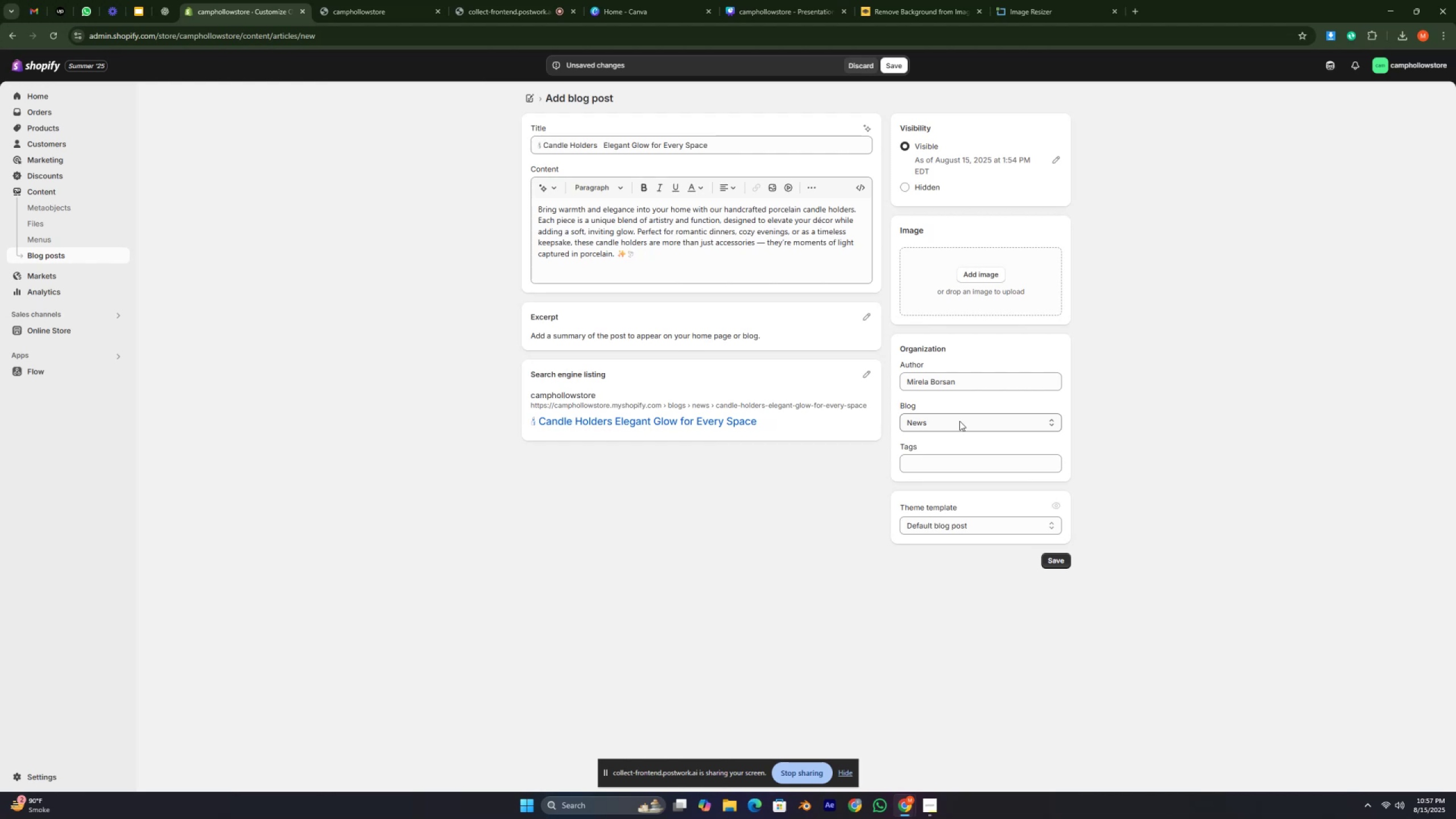 
wait(29.53)
 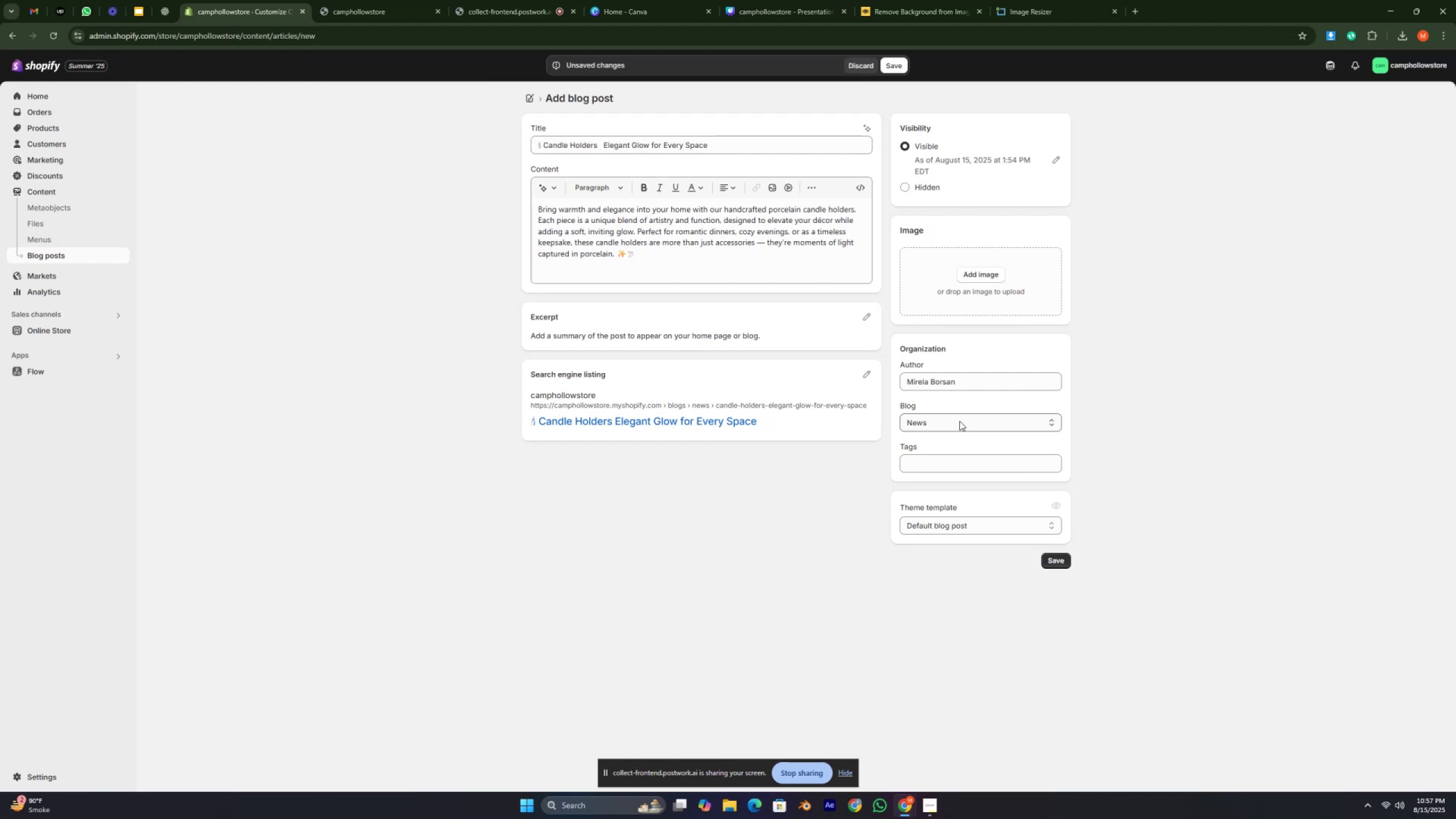 
left_click([363, 10])
 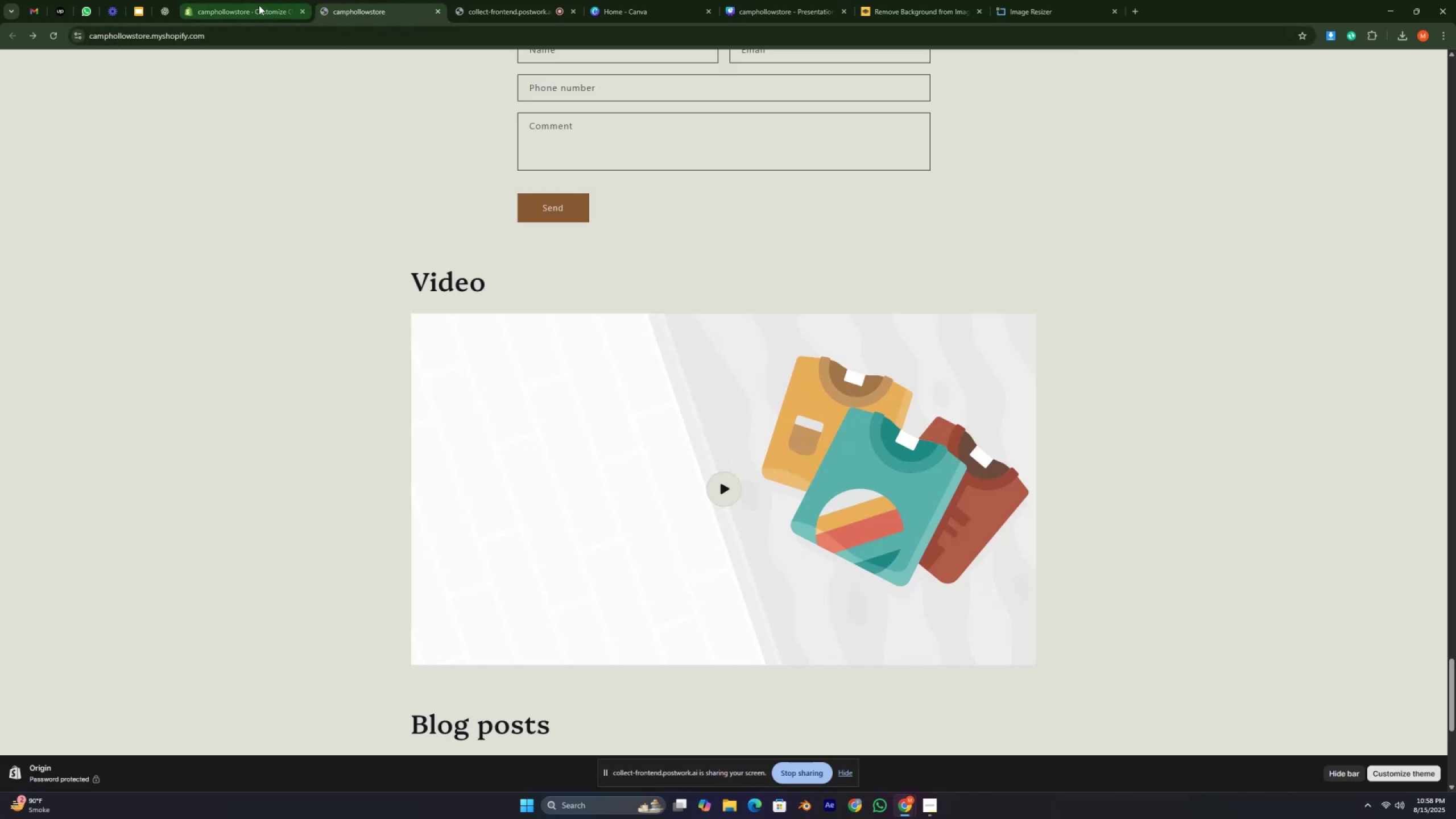 
left_click([241, 8])
 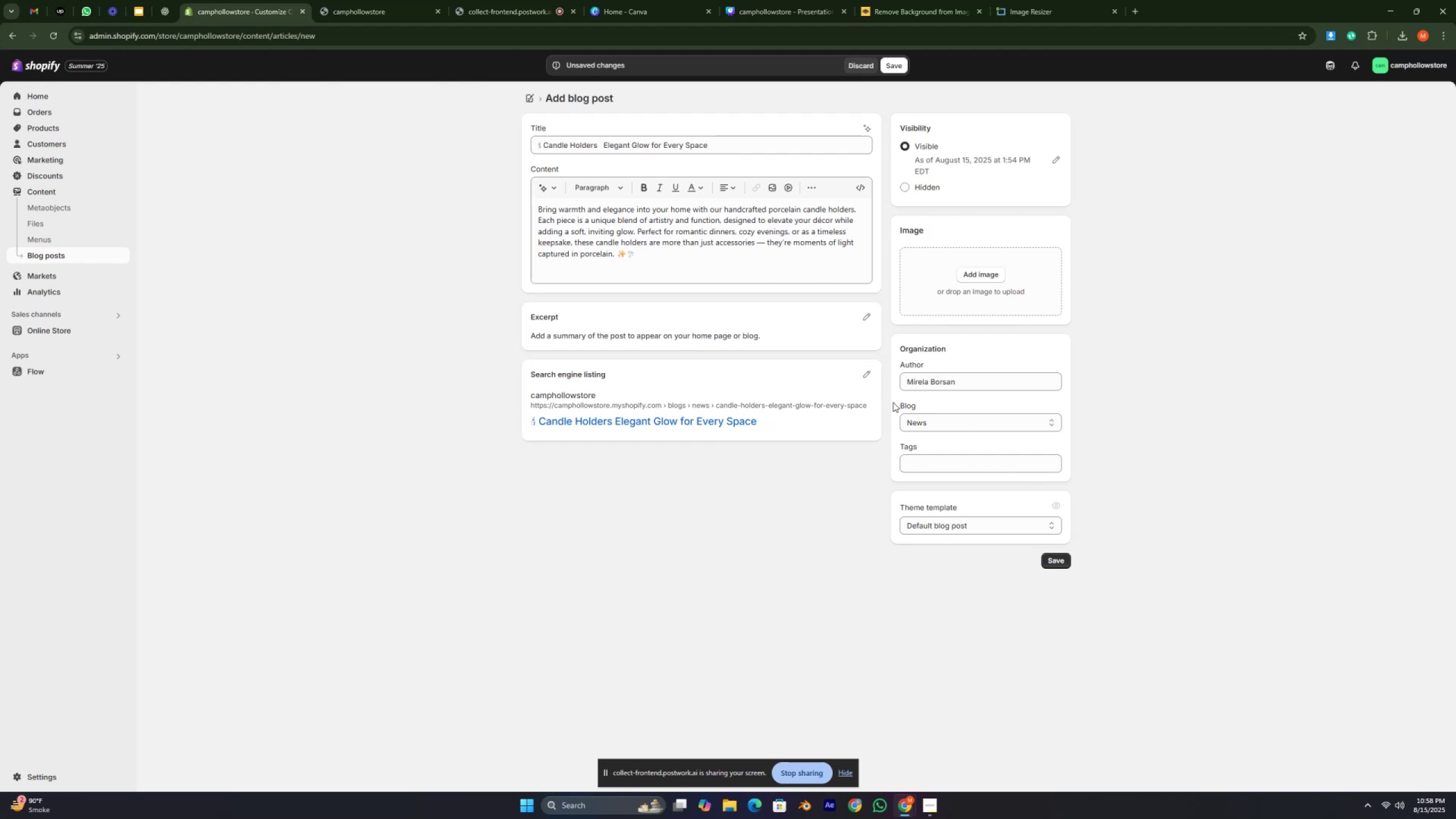 
wait(8.38)
 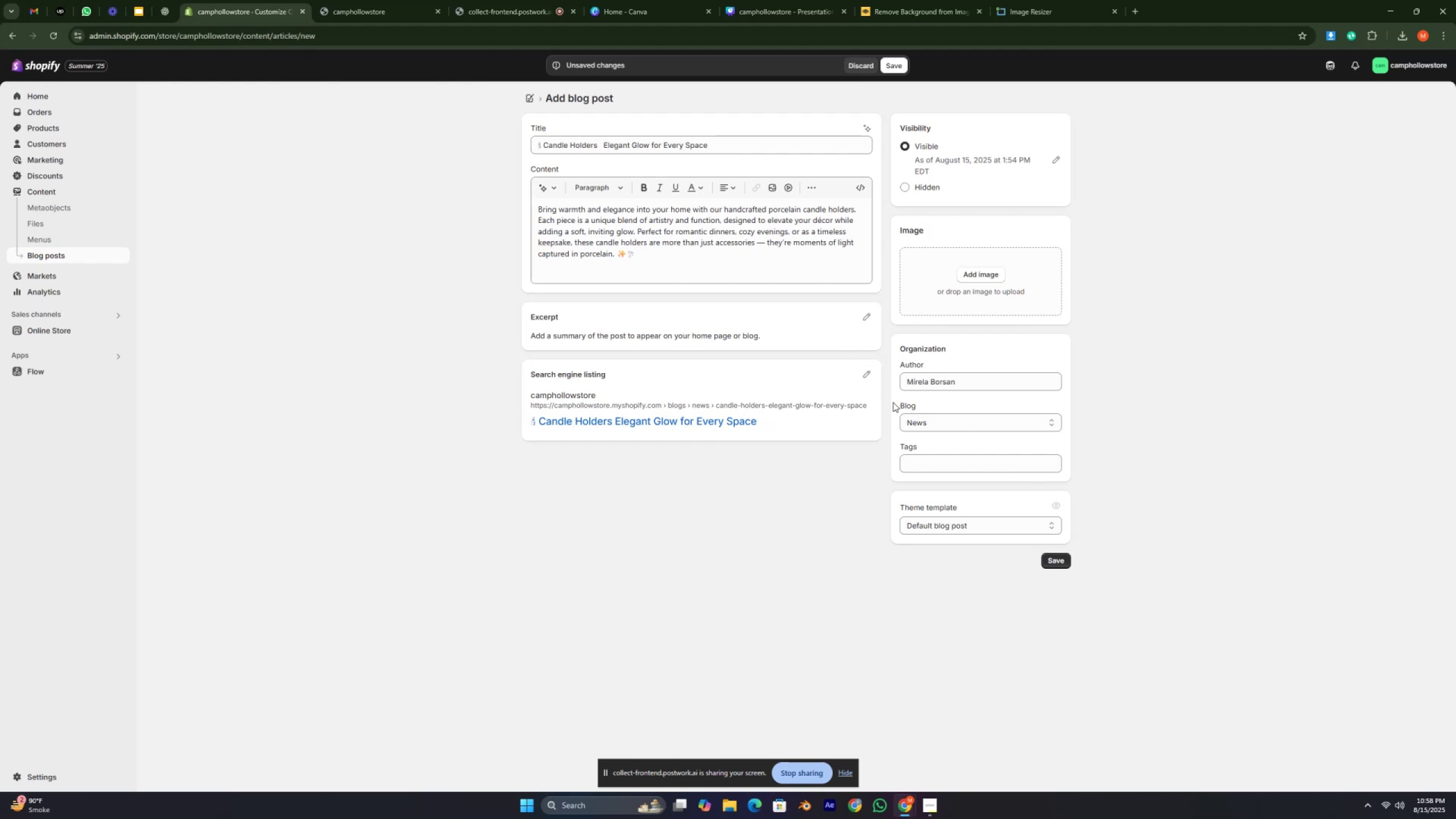 
left_click([173, 7])
 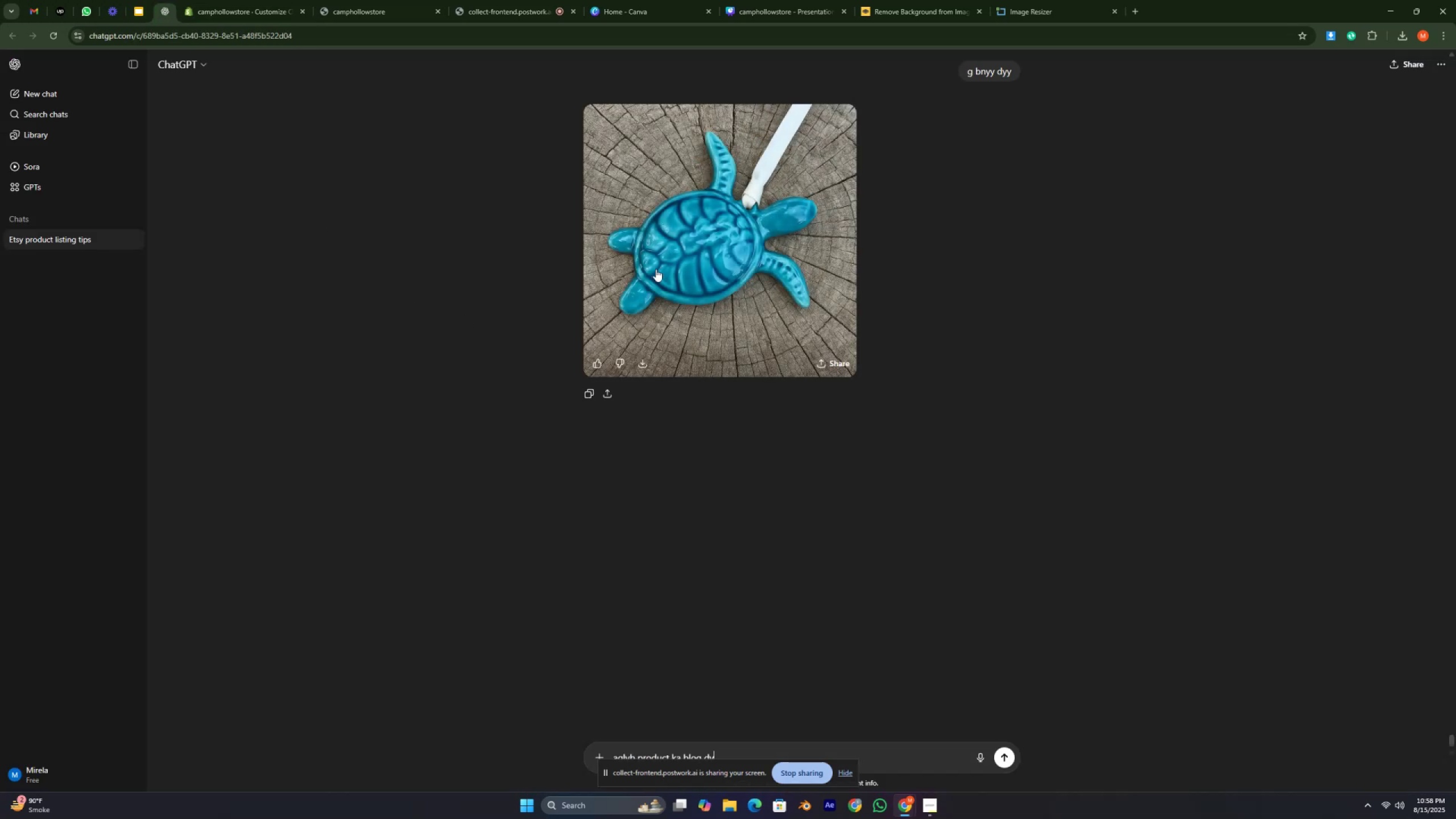 
scroll: coordinate [659, 266], scroll_direction: up, amount: 5.0
 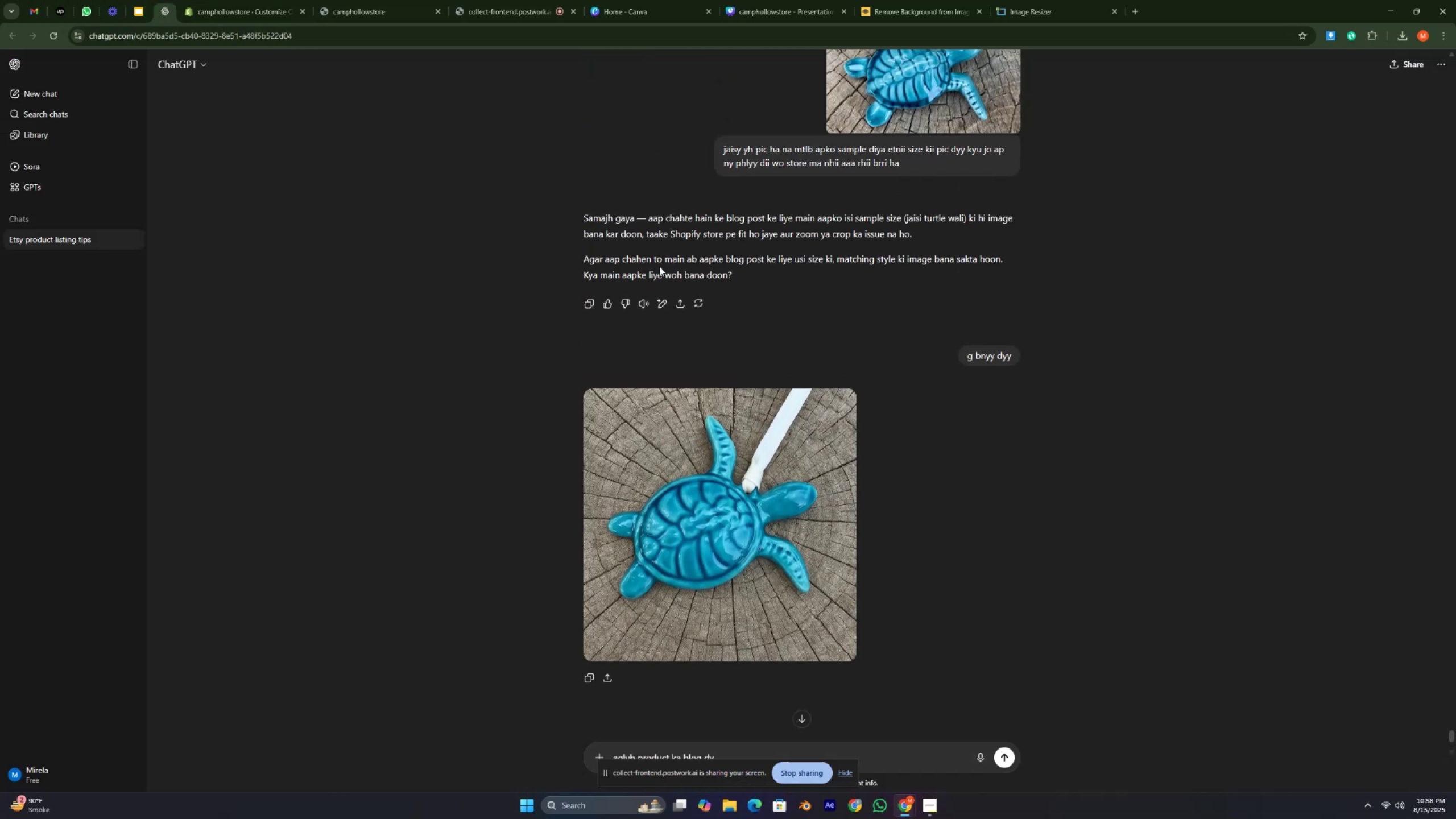 
scroll: coordinate [659, 266], scroll_direction: down, amount: 4.0
 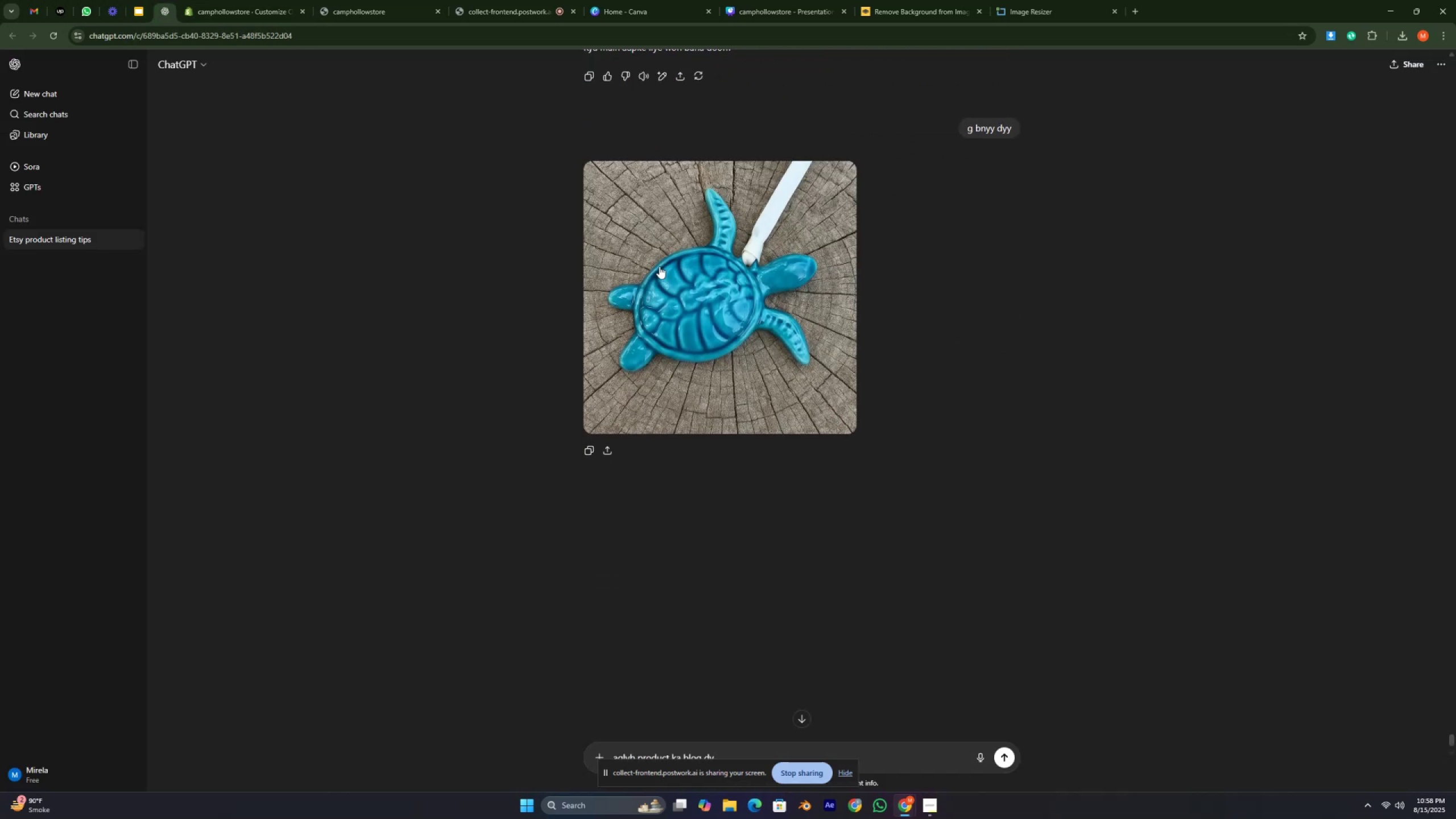 
scroll: coordinate [659, 266], scroll_direction: up, amount: 6.0
 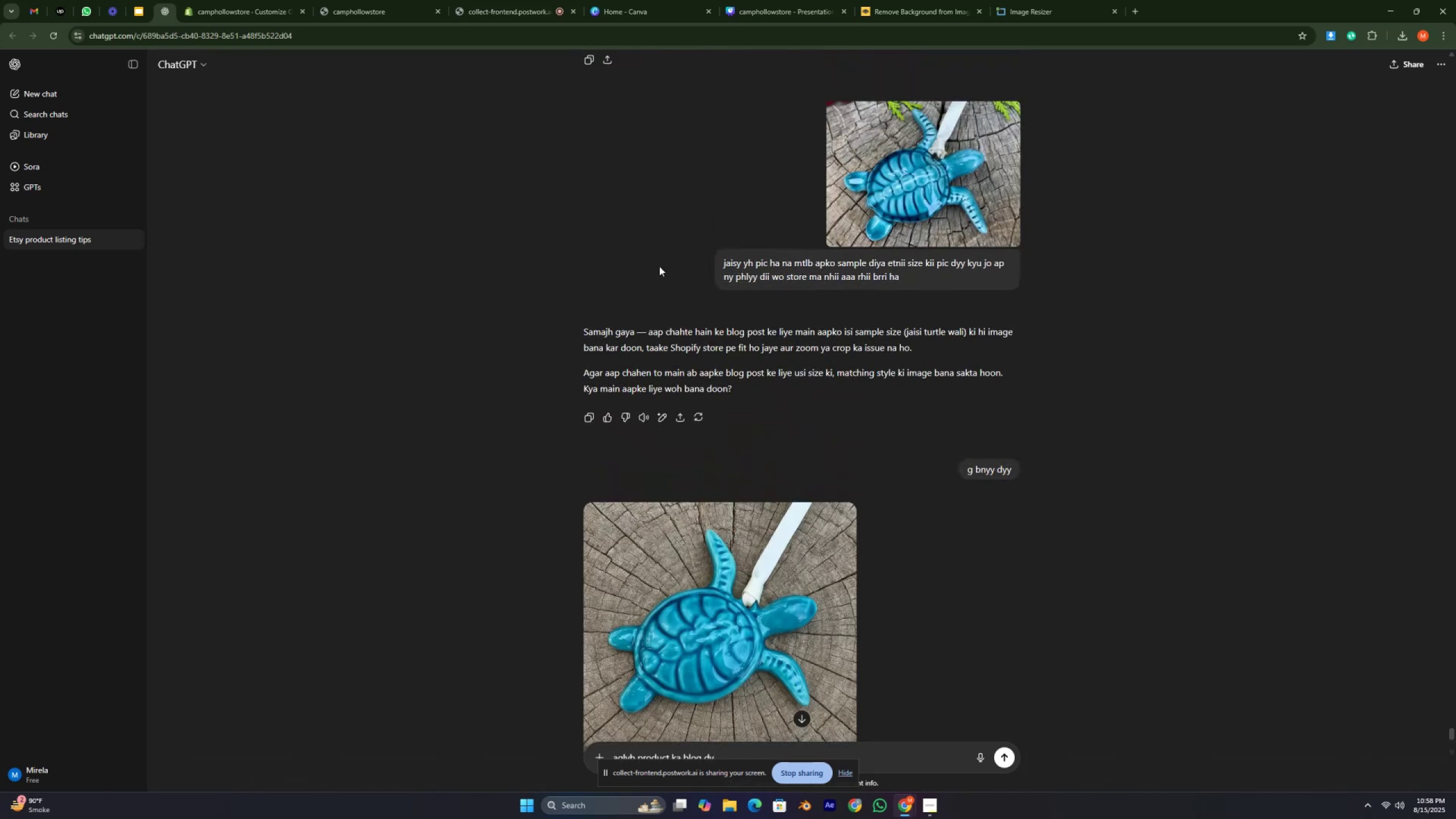 
scroll: coordinate [659, 266], scroll_direction: down, amount: 15.0
 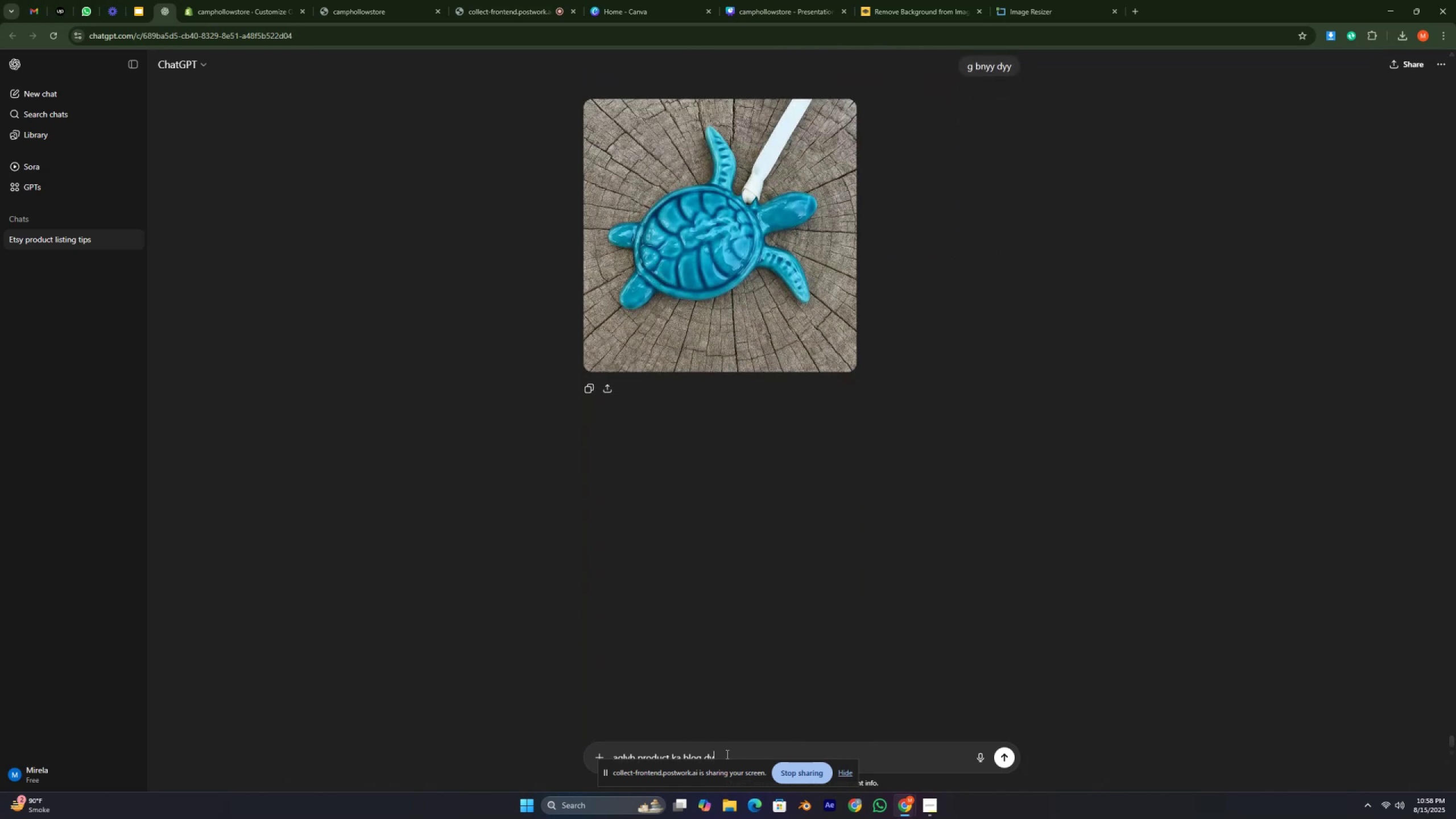 
hold_key(key=Backspace, duration=1.5)
 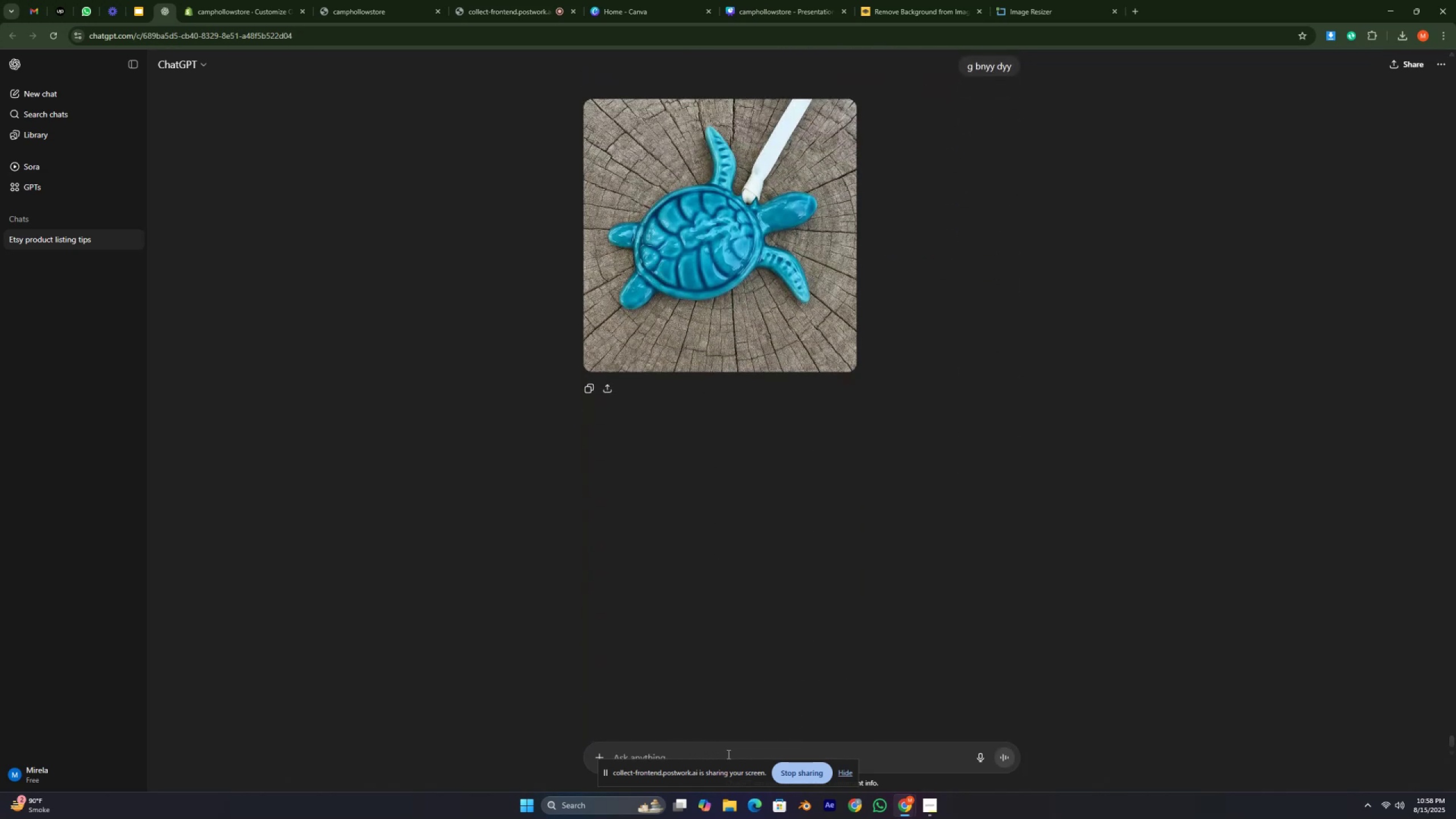 
type(o yr ab )
key(Backspace)
key(Backspace)
type(p mrii bat nhii smjhy ma ny ap-ko)
key(Backspace)
key(Backspace)
key(Backspace)
type(ko size ka bolas kl)
 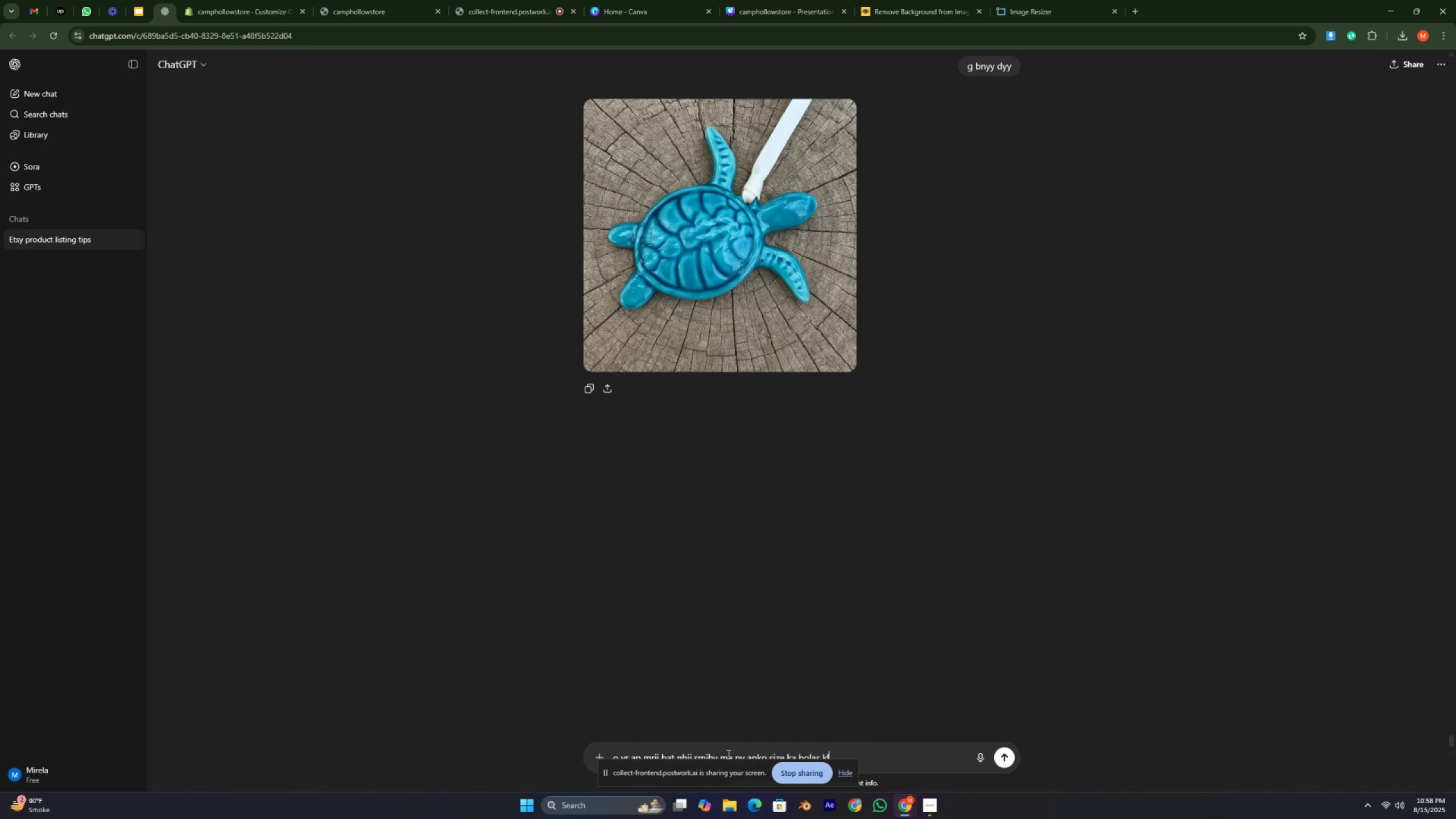 
key(Backspace)
key(Backspace)
key(Backspace)
key(Backspace)
type( k us size ki ho mry product k according ho)
 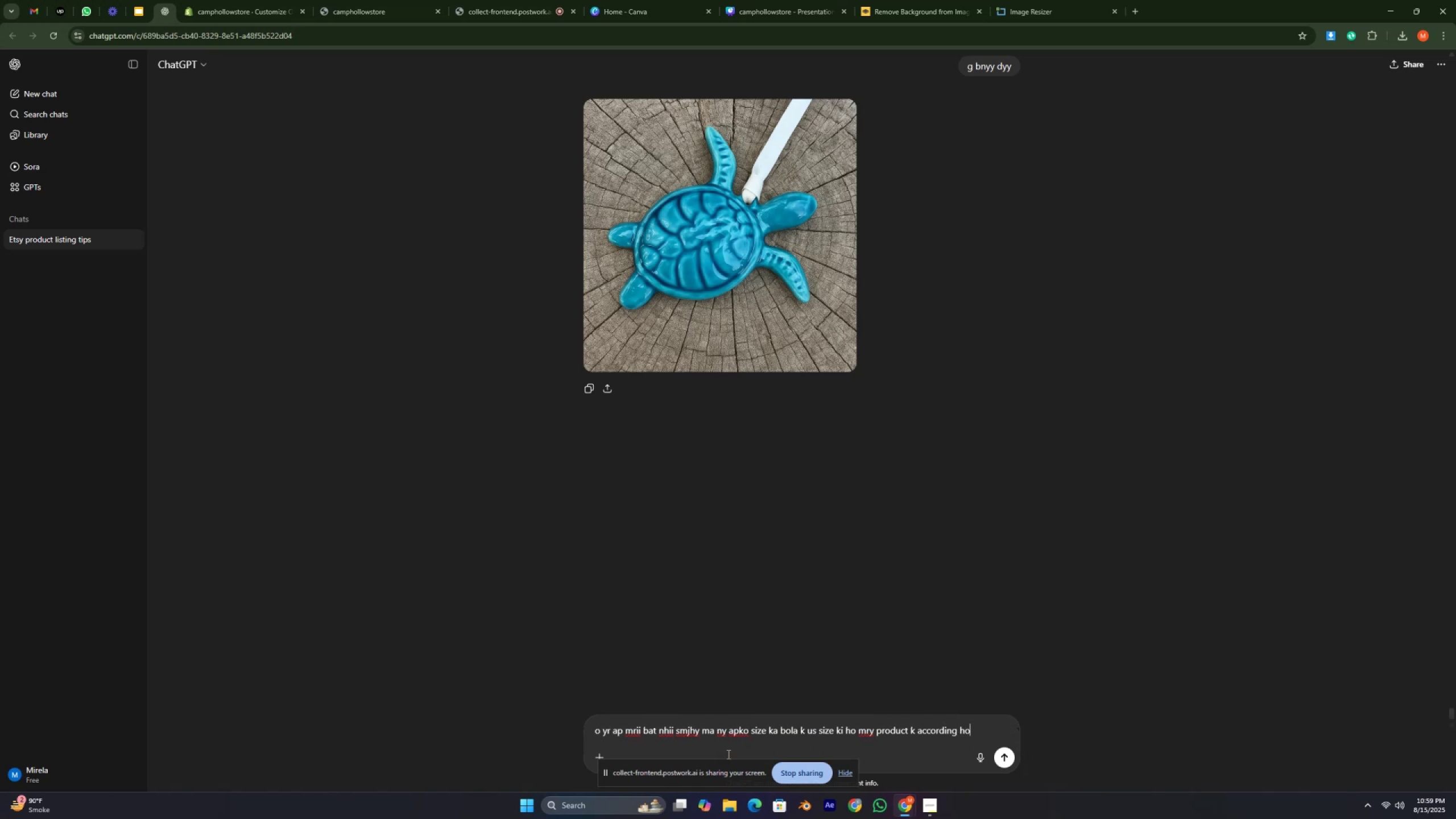 
key(Enter)
 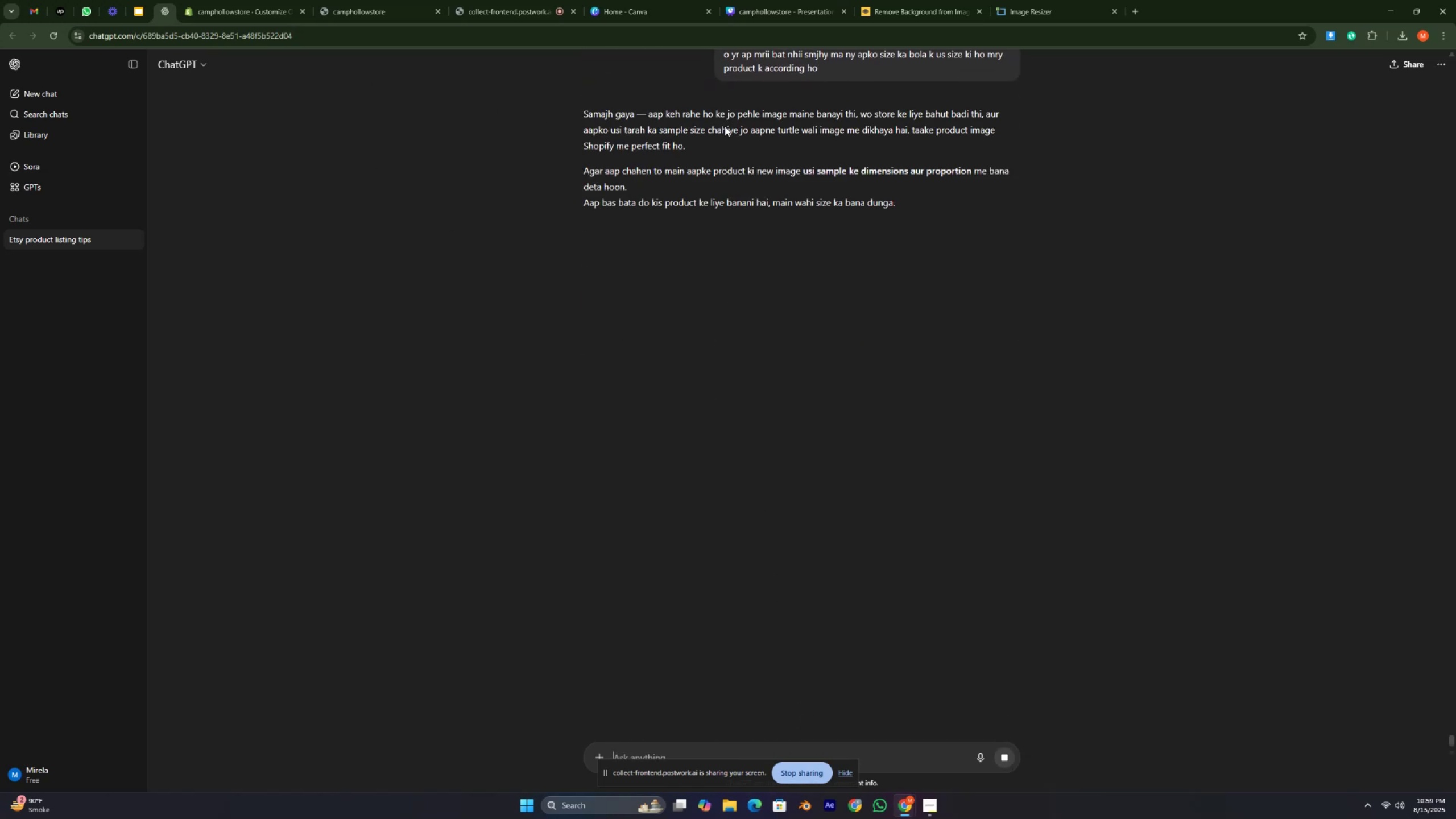 
wait(11.24)
 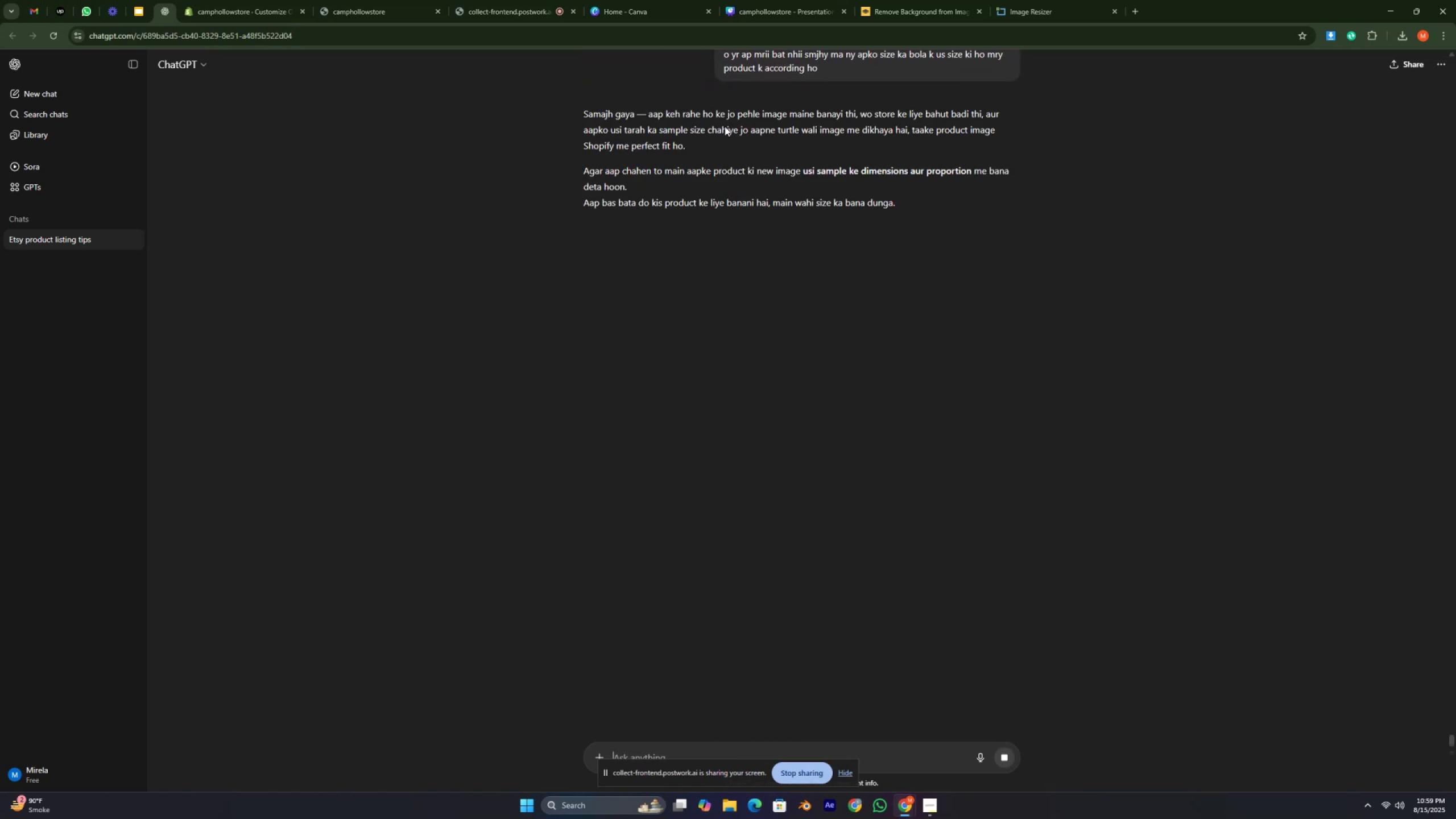 
type(gg blkl sae smjhy)
 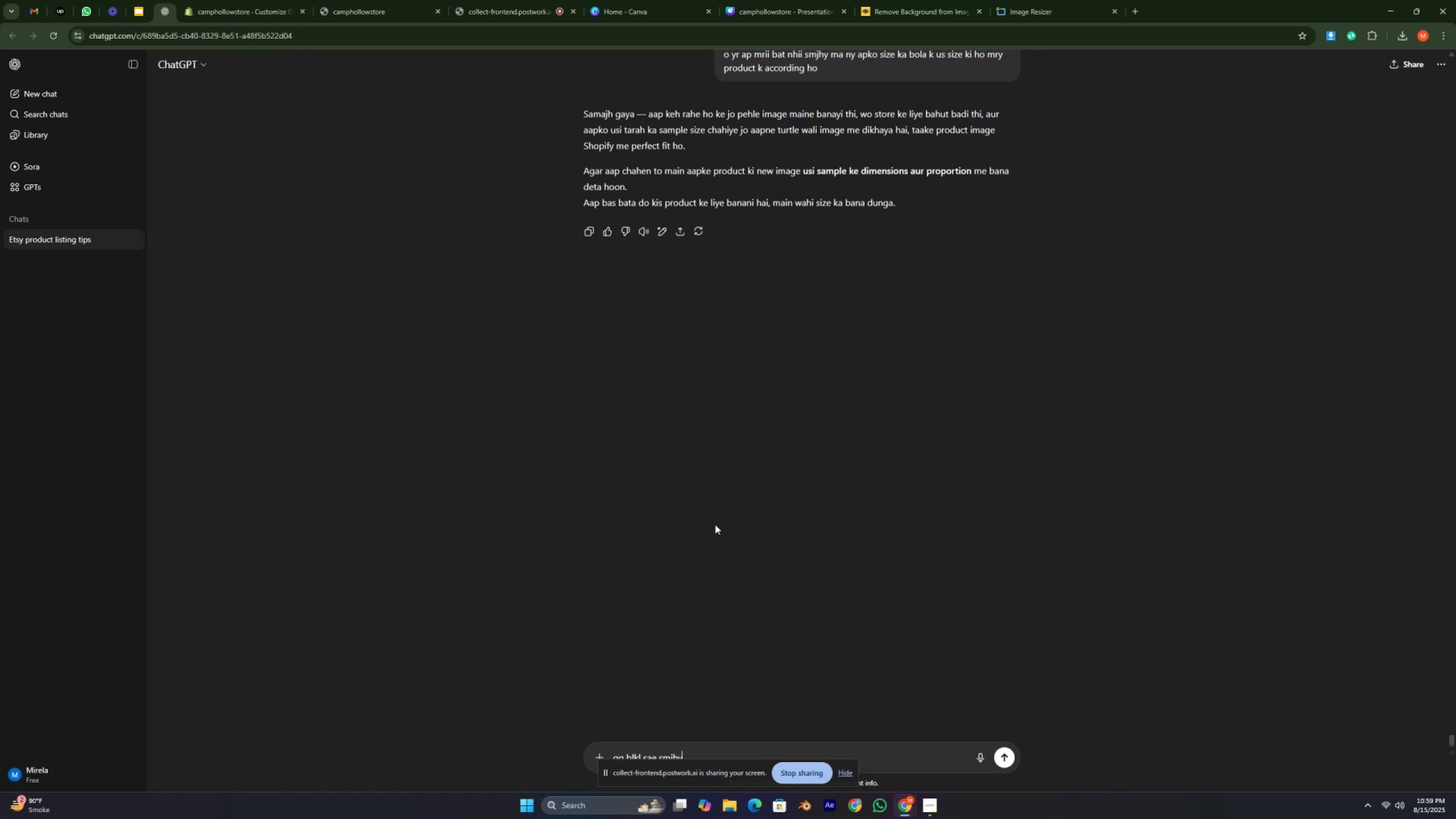 
key(Enter)
 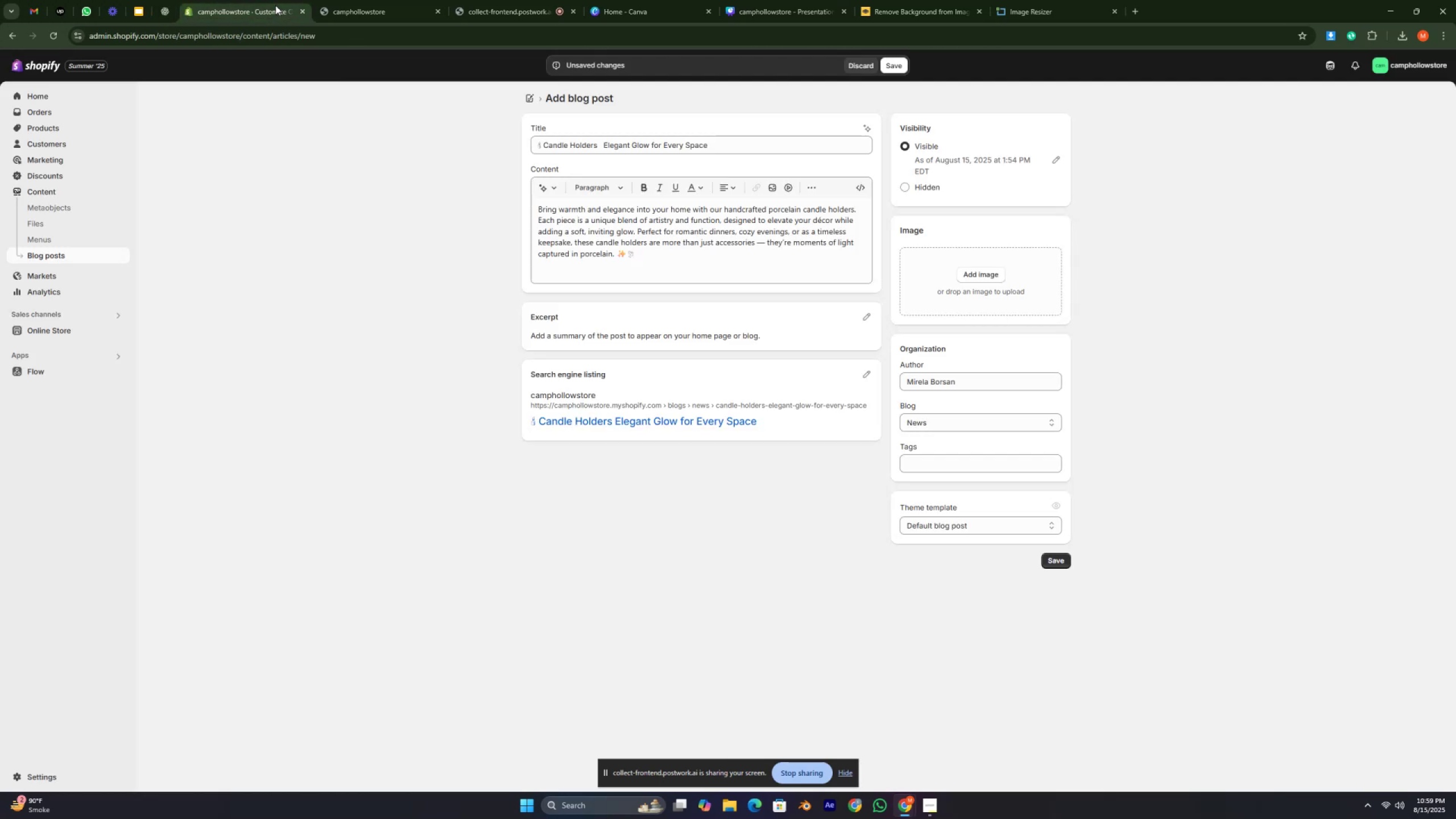 
wait(6.41)
 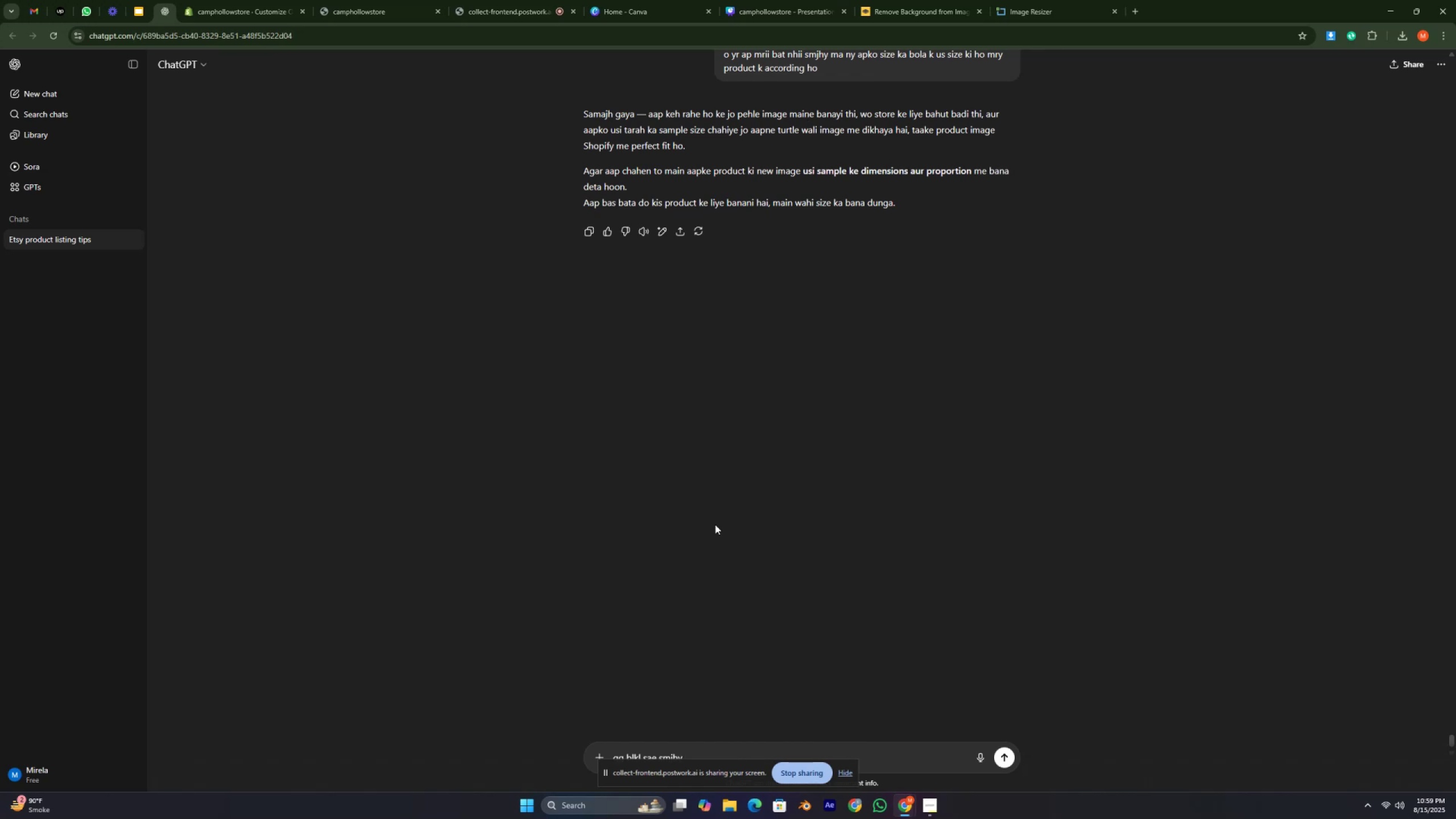 
left_click([168, 10])
 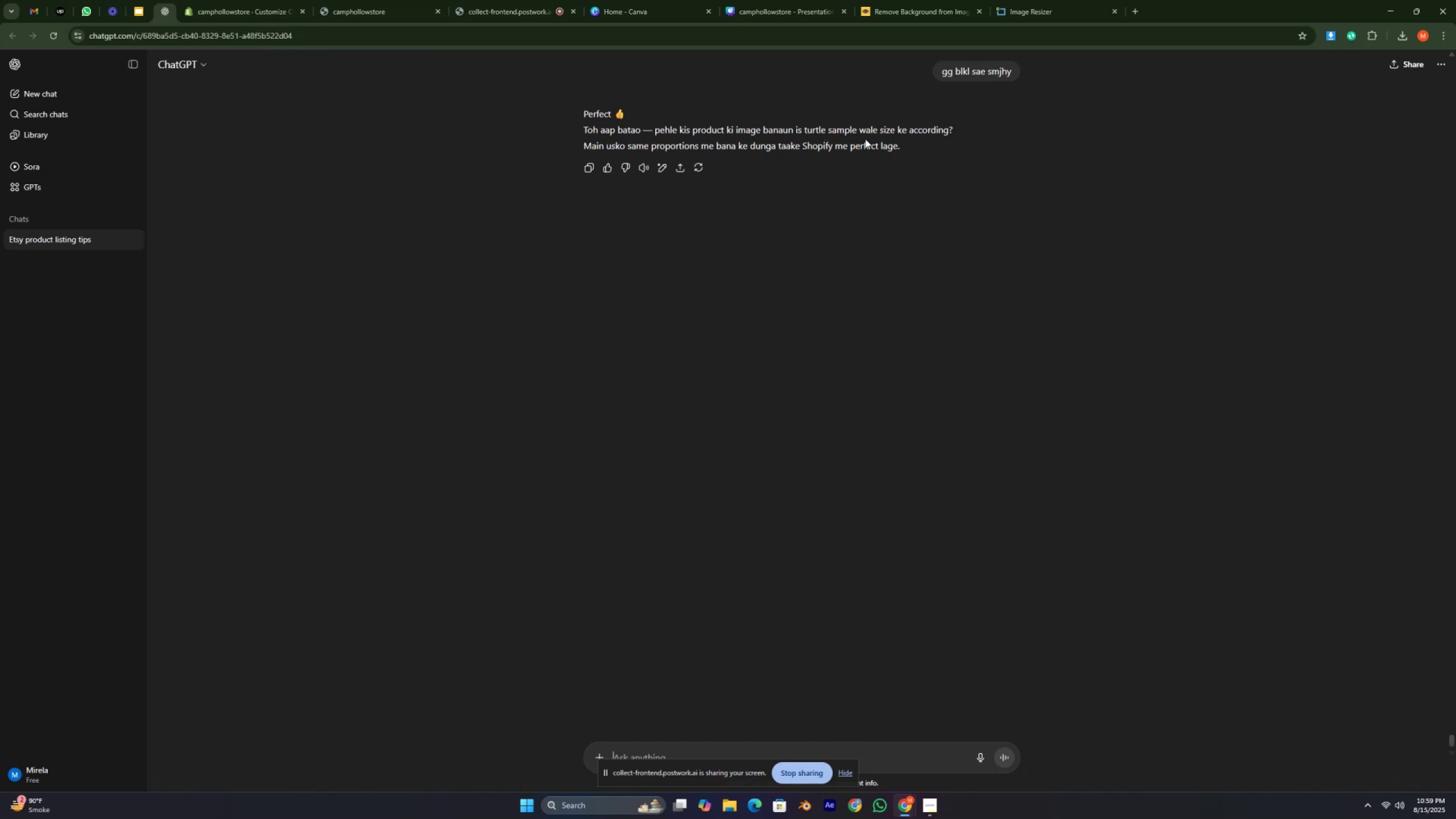 
wait(11.64)
 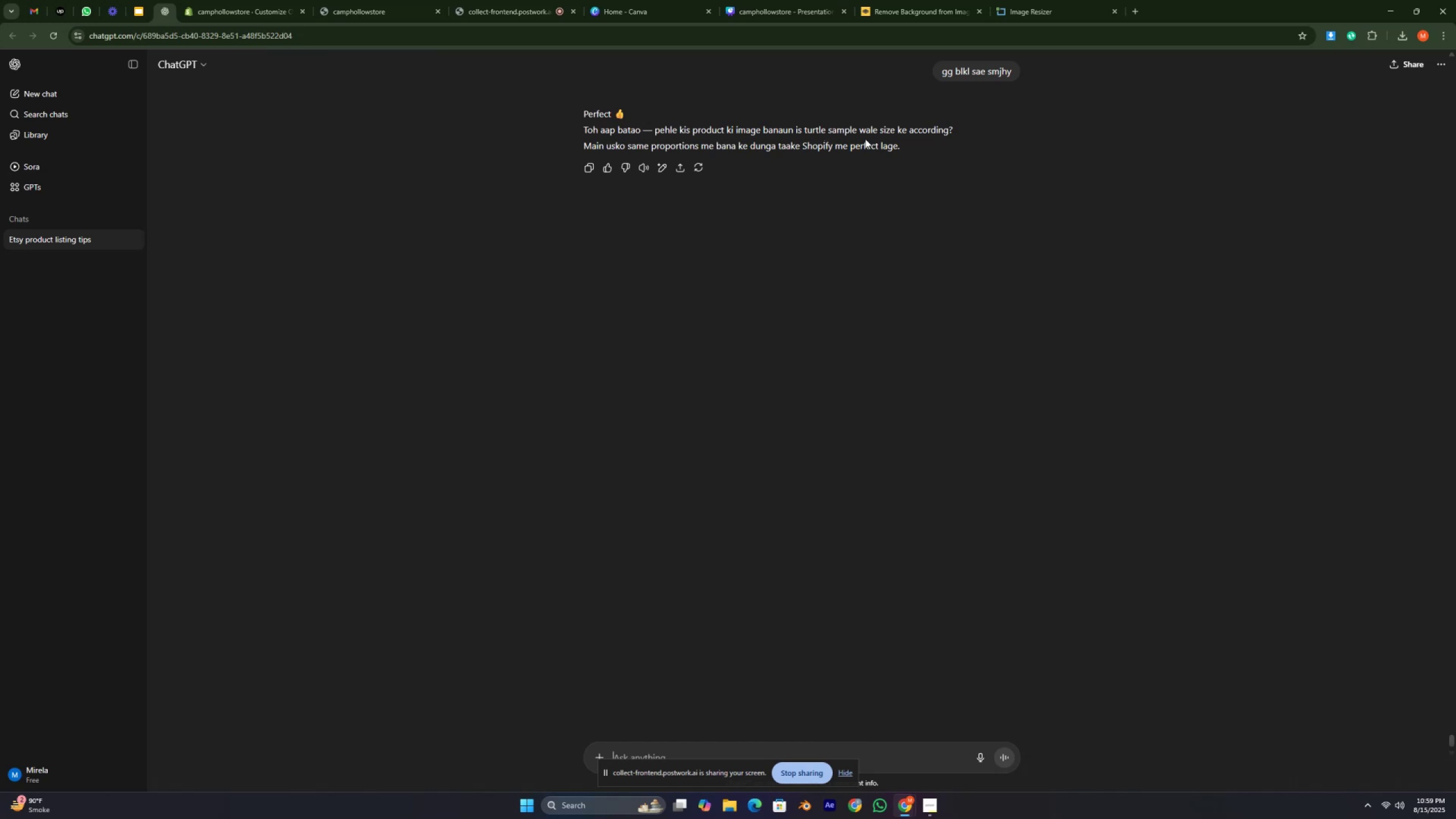 
type(jo ap ny blog diya tha pg)
key(Backspace)
type(hkla)
key(Backspace)
key(Backspace)
key(Backspace)
key(Backspace)
key(Backspace)
type(phla uski pic)
 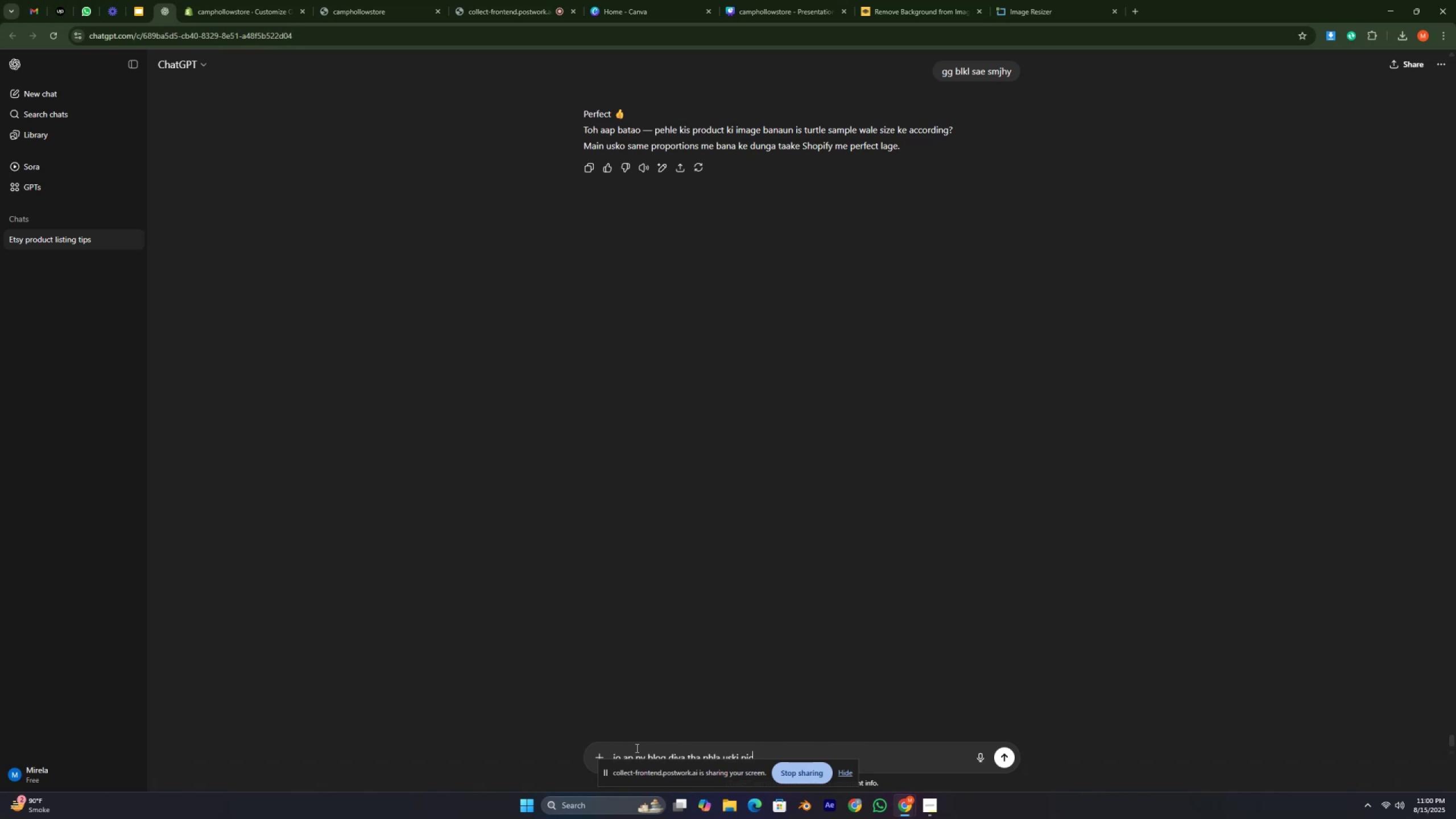 
key(Enter)
 